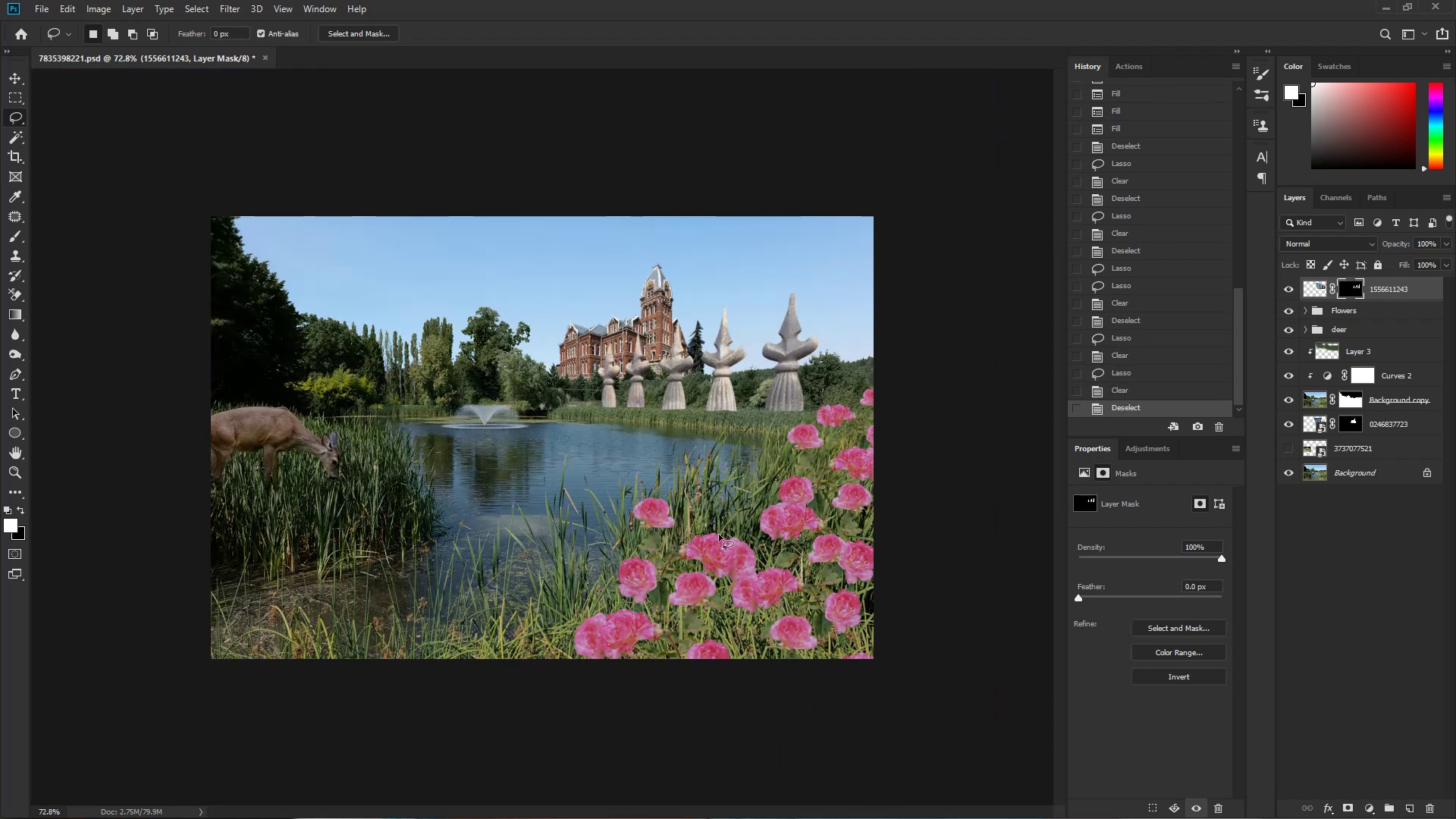 
left_click_drag(start_coordinate=[636, 541], to_coordinate=[584, 568])
 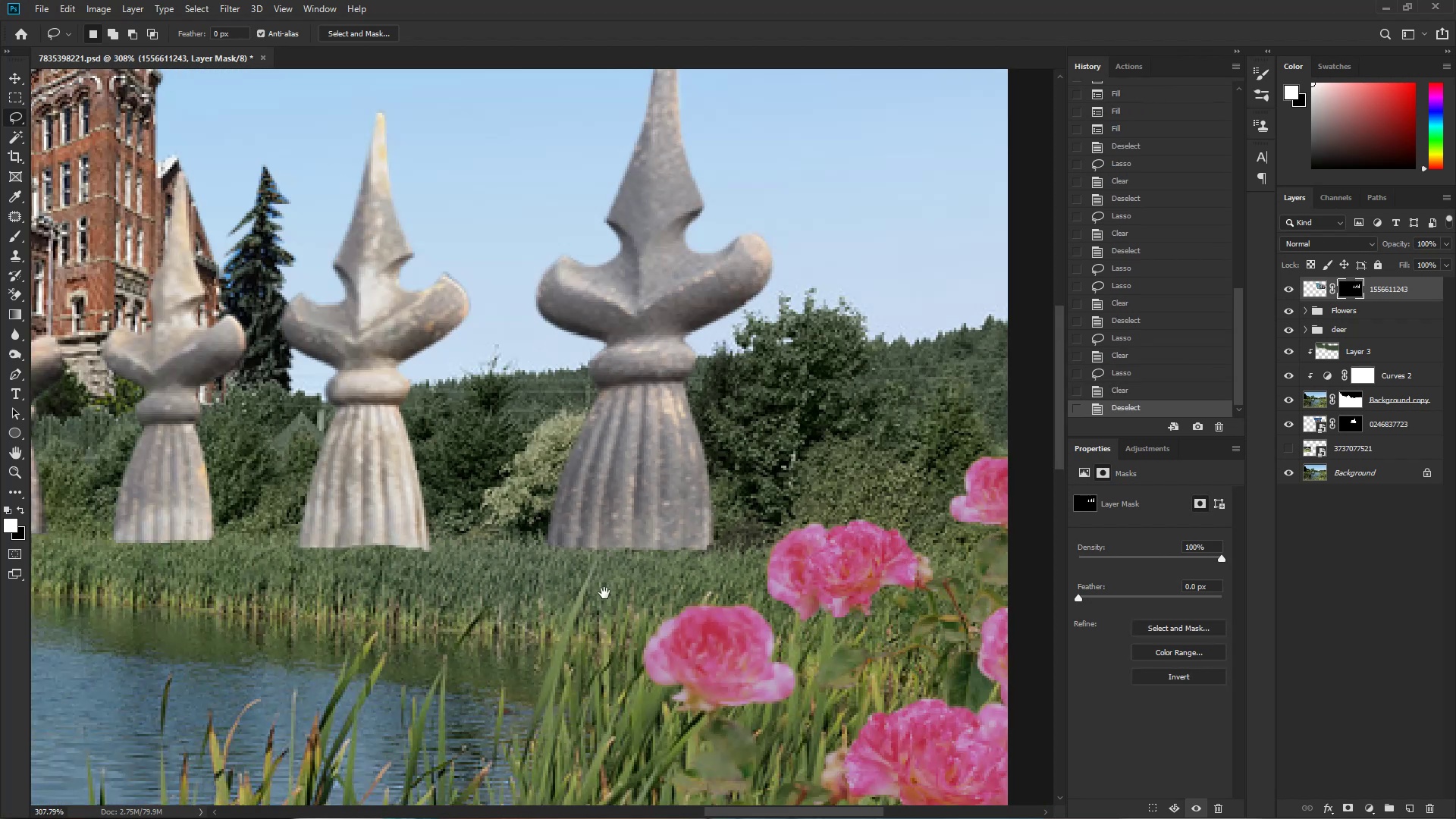 
hold_key(key=ControlLeft, duration=0.33)
left_click_drag(start_coordinate=[654, 582], to_coordinate=[601, 587])
 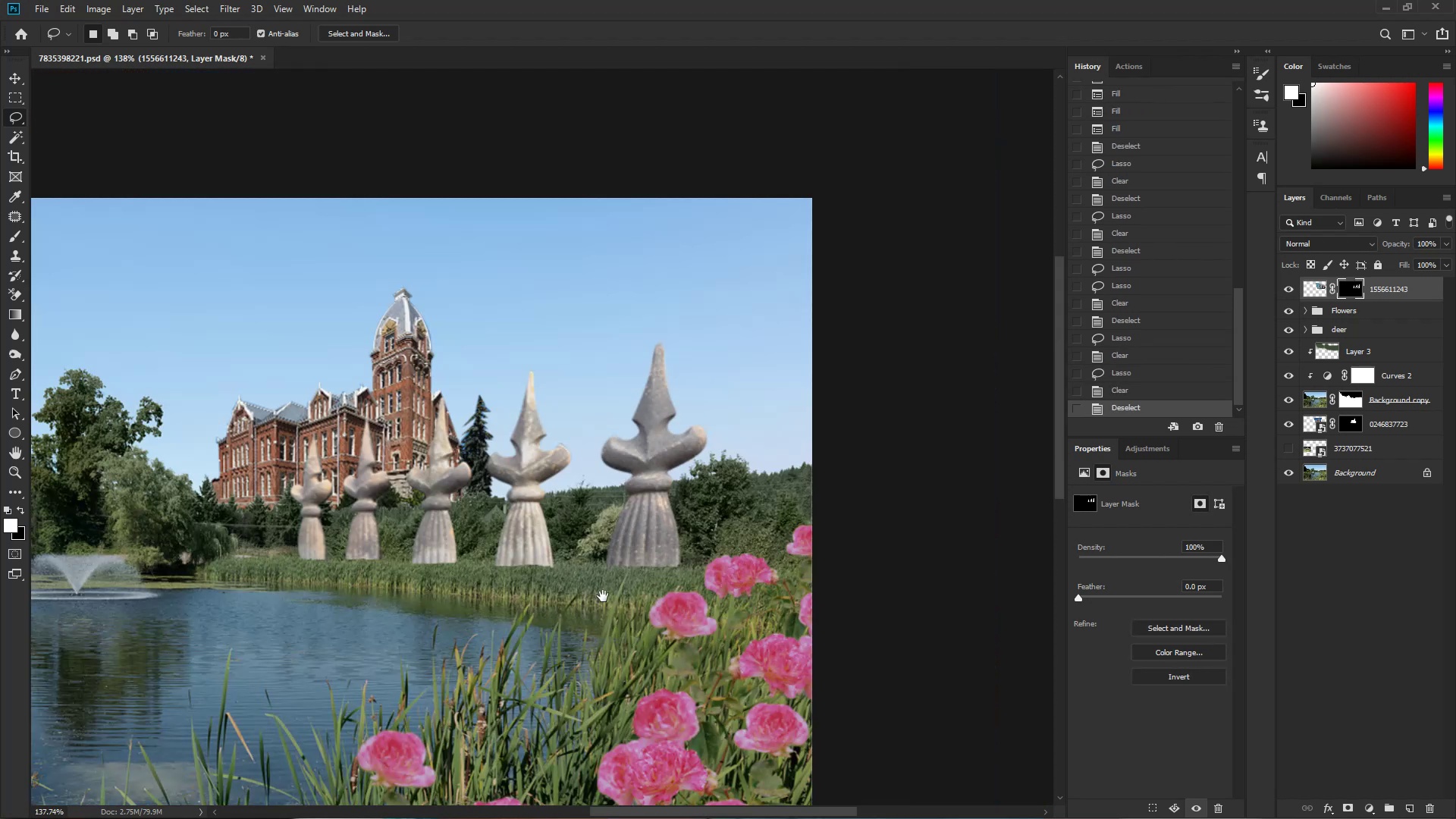 
hold_key(key=ControlLeft, duration=0.33)
left_click_drag(start_coordinate=[686, 582], to_coordinate=[642, 598])
 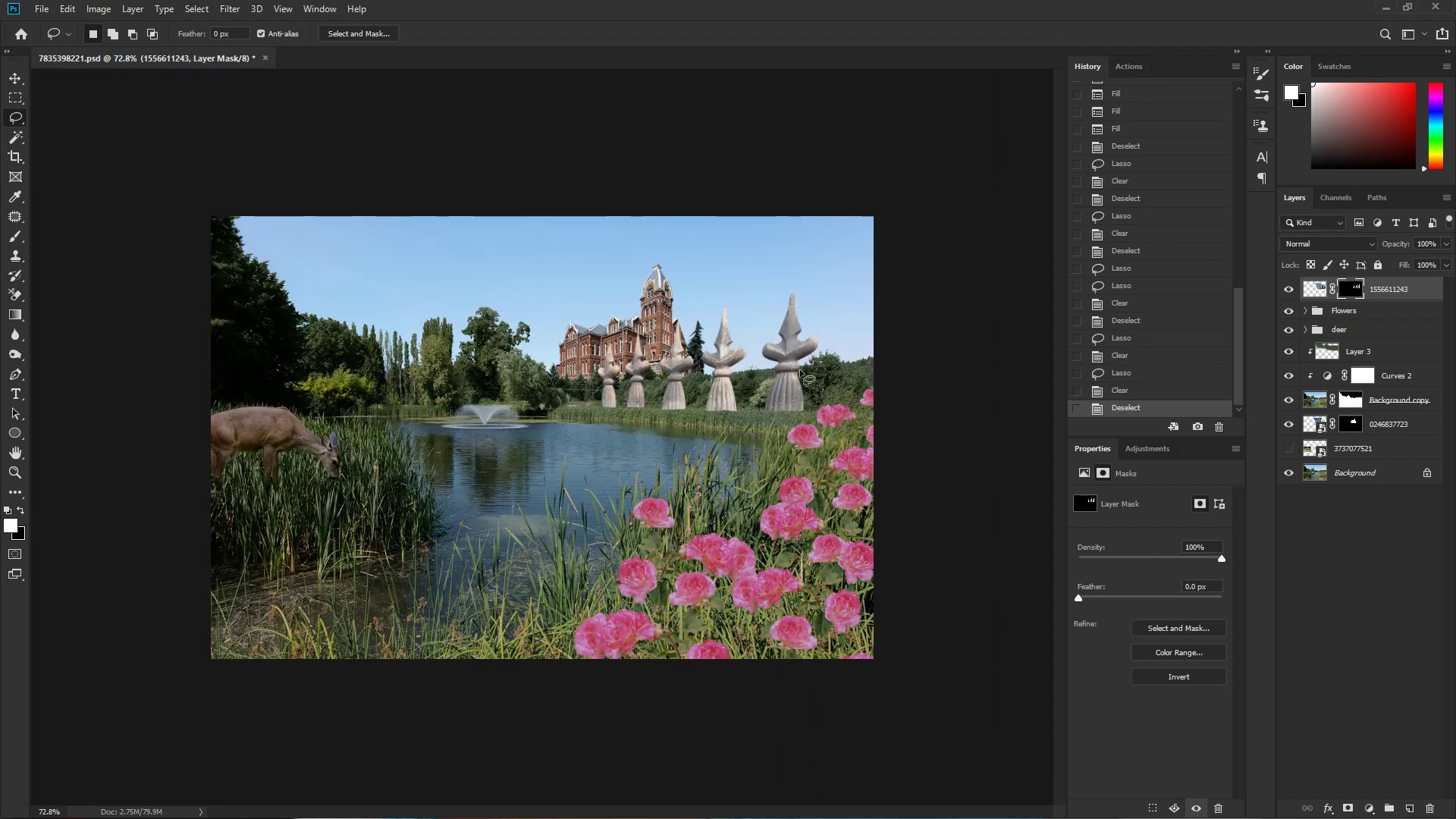 
wait(5.14)
 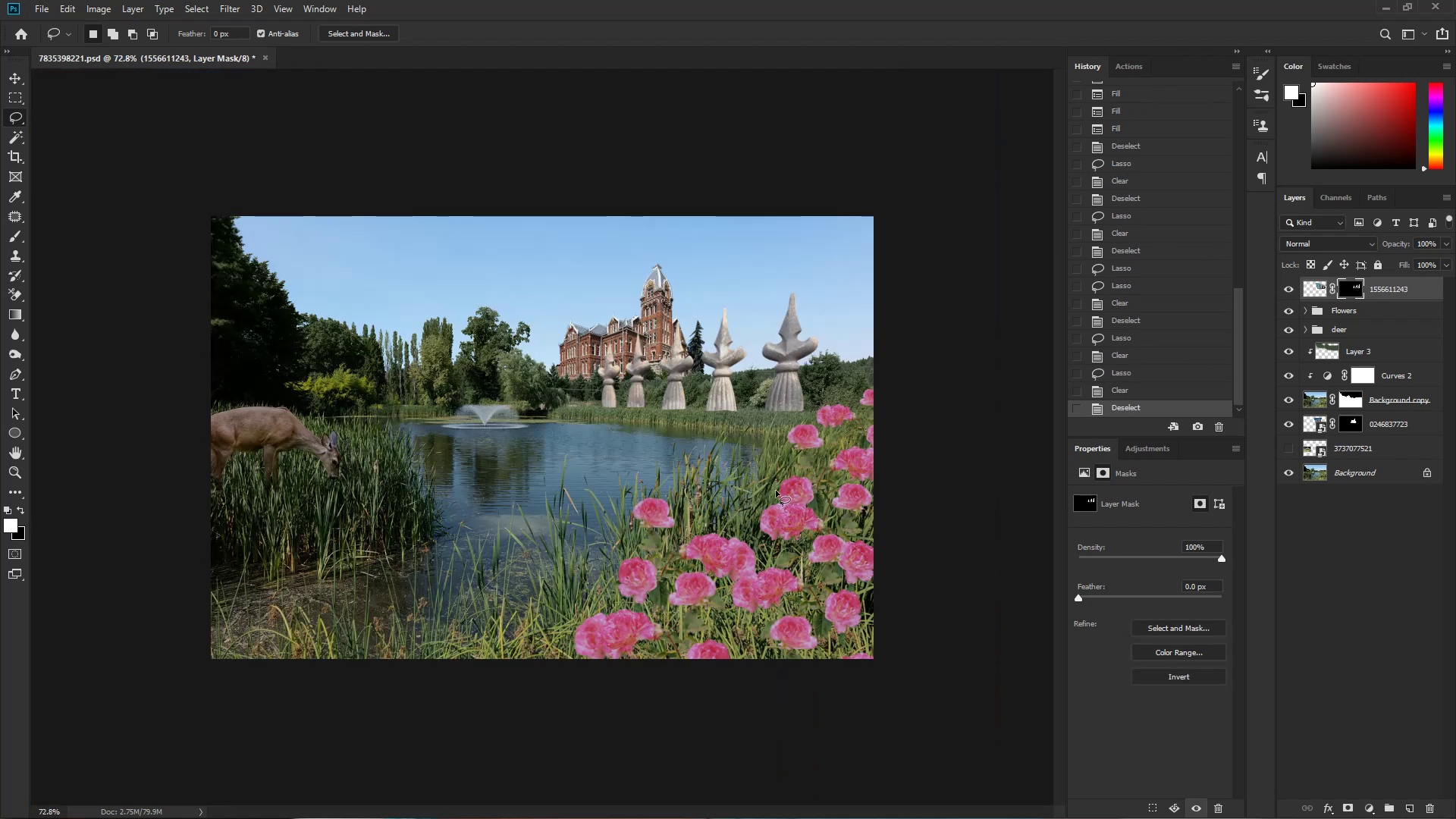 
key(Control+T)
 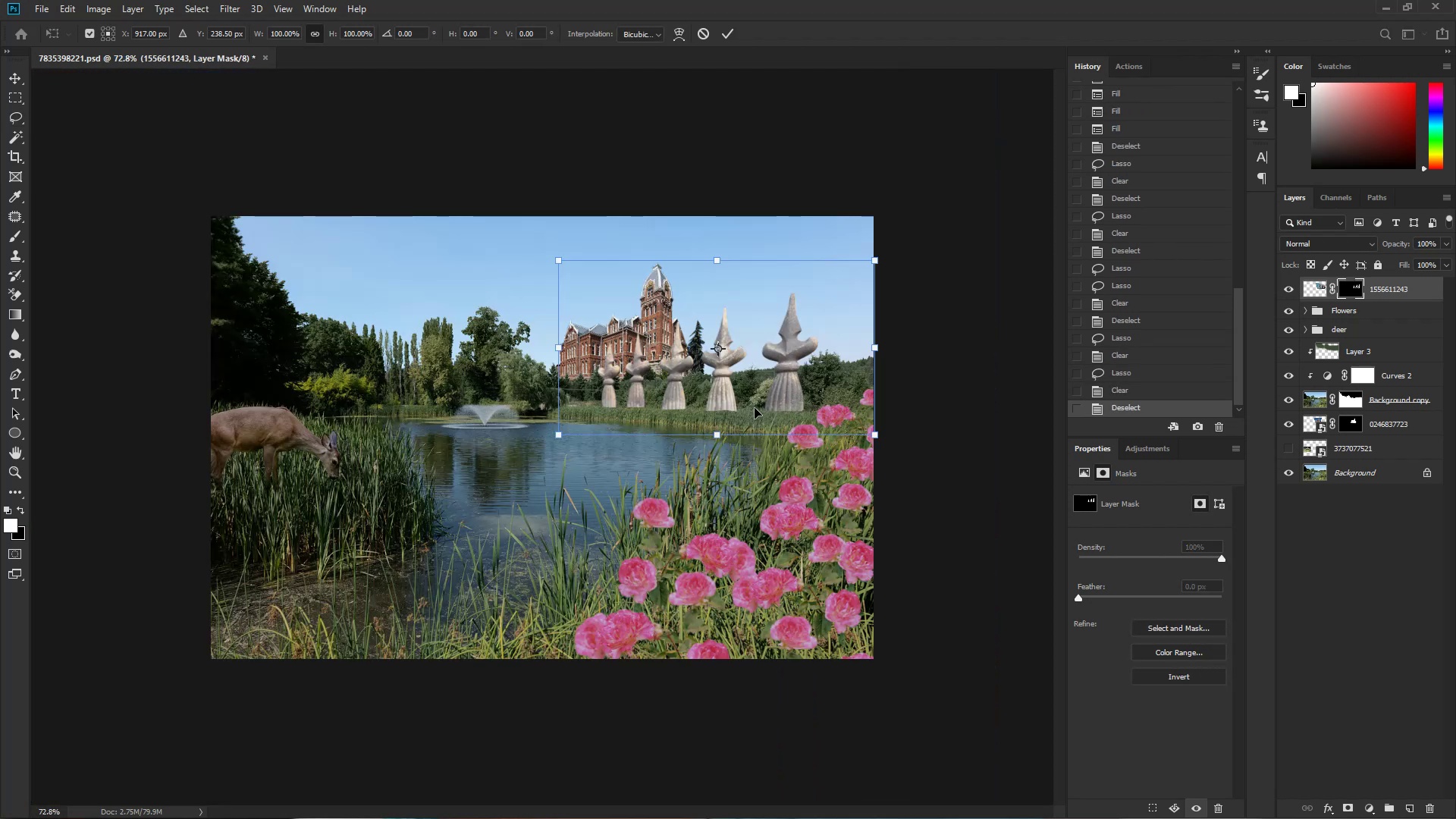 
key(Control+ControlLeft)
 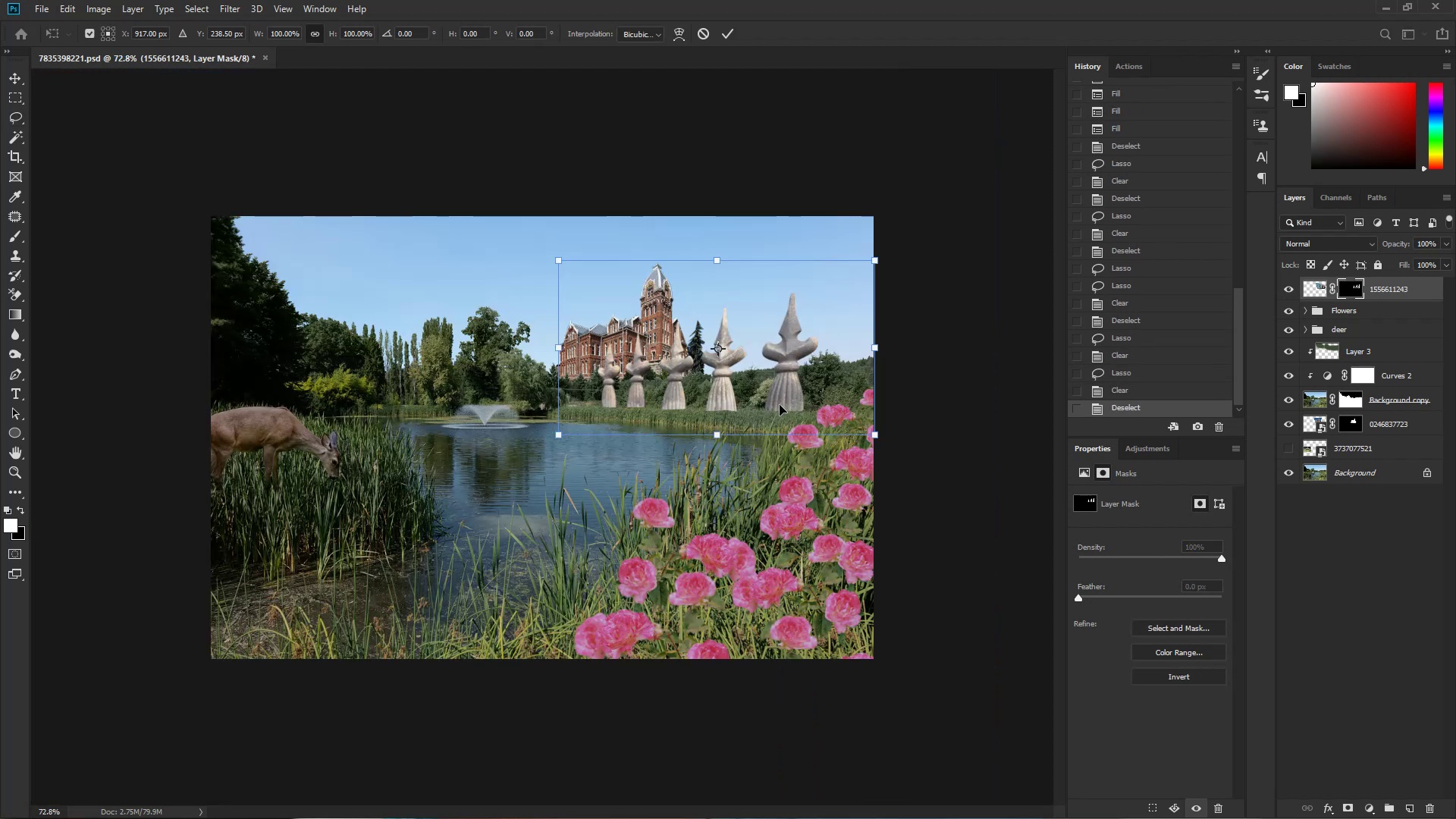 
hold_key(key=Space, duration=0.4)
 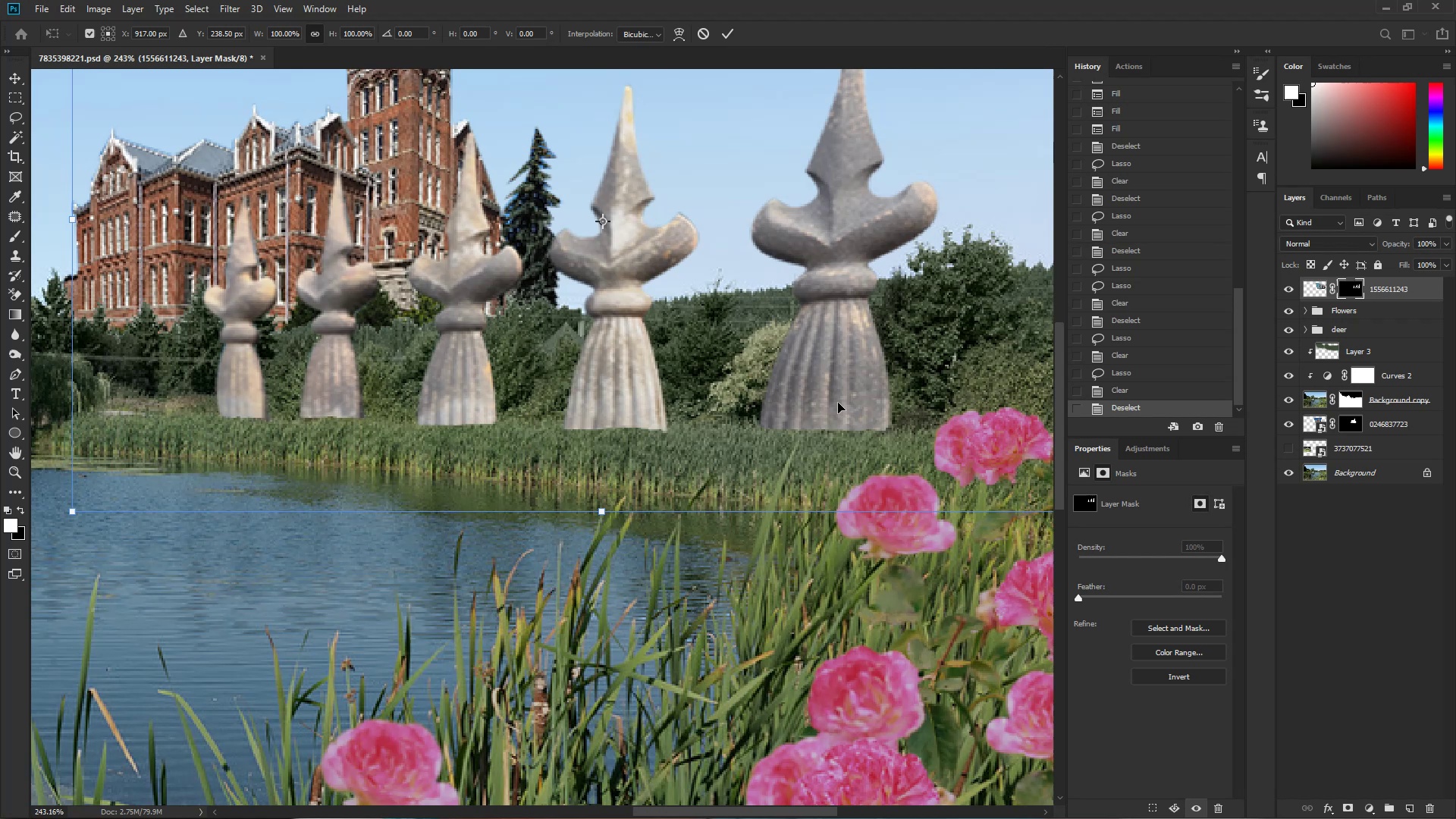 
left_click_drag(start_coordinate=[767, 403], to_coordinate=[844, 409])
 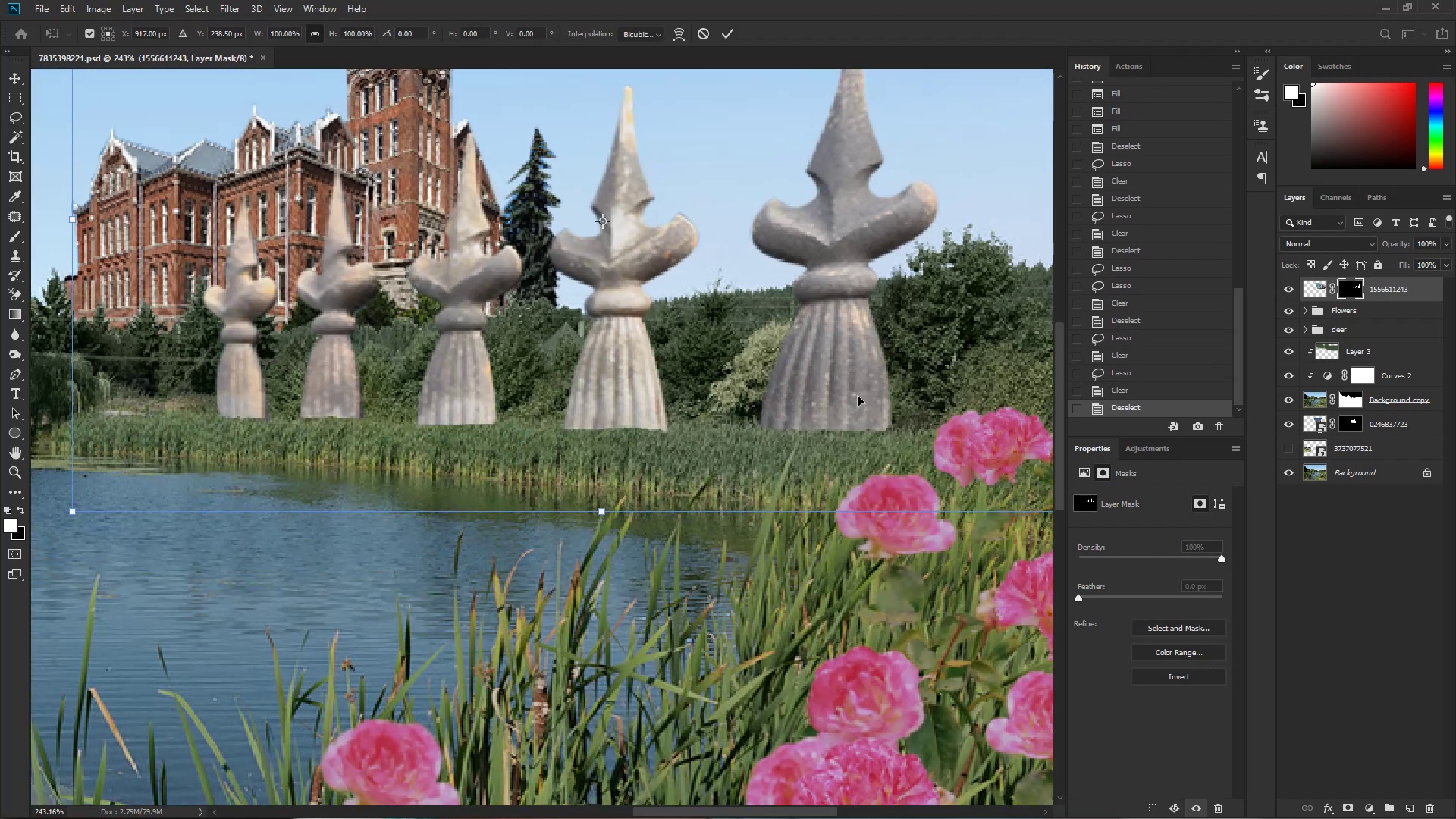 
left_click_drag(start_coordinate=[838, 403], to_coordinate=[815, 398])
 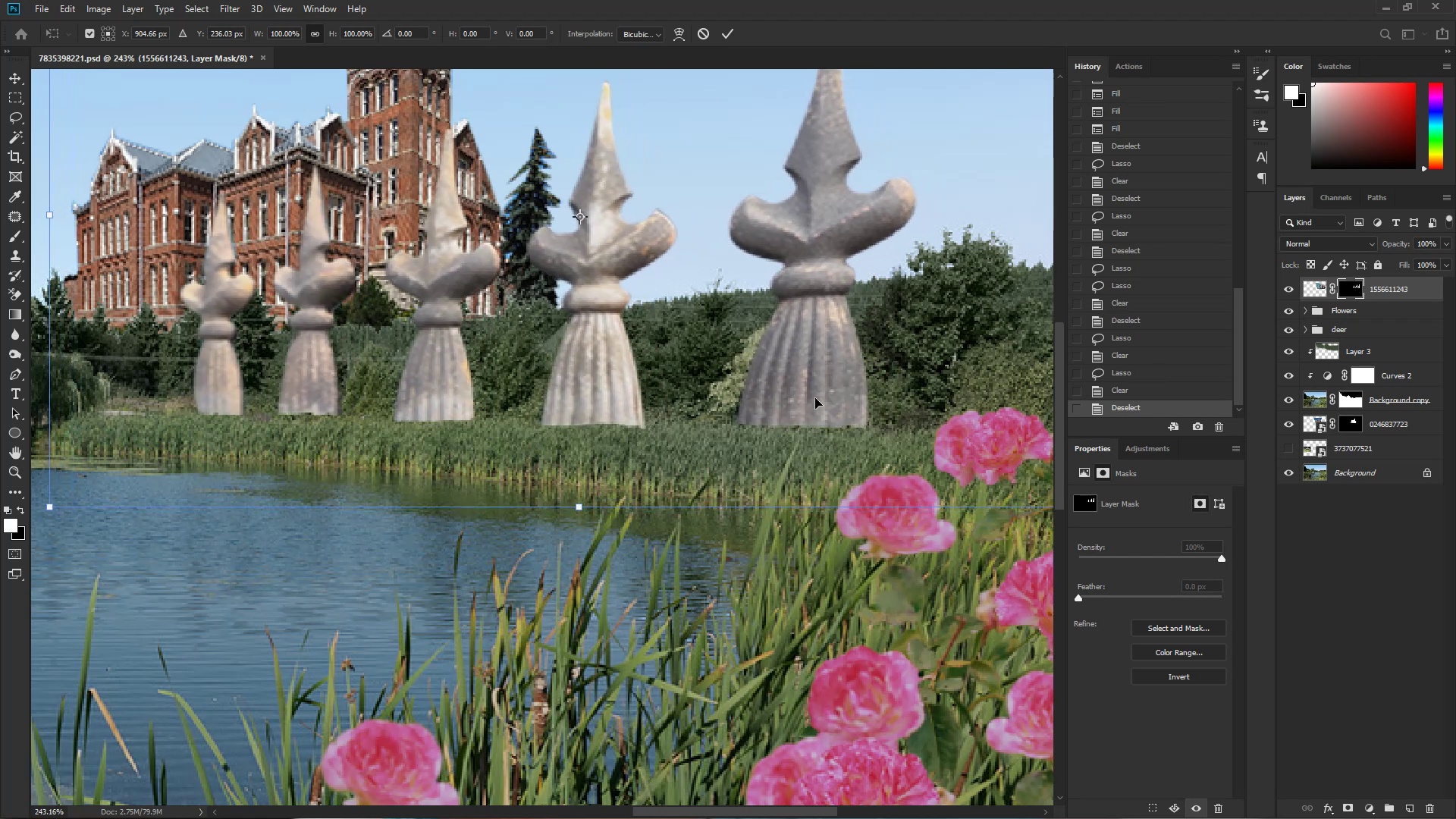 
hold_key(key=AltLeft, duration=0.98)
left_click([855, 428])
 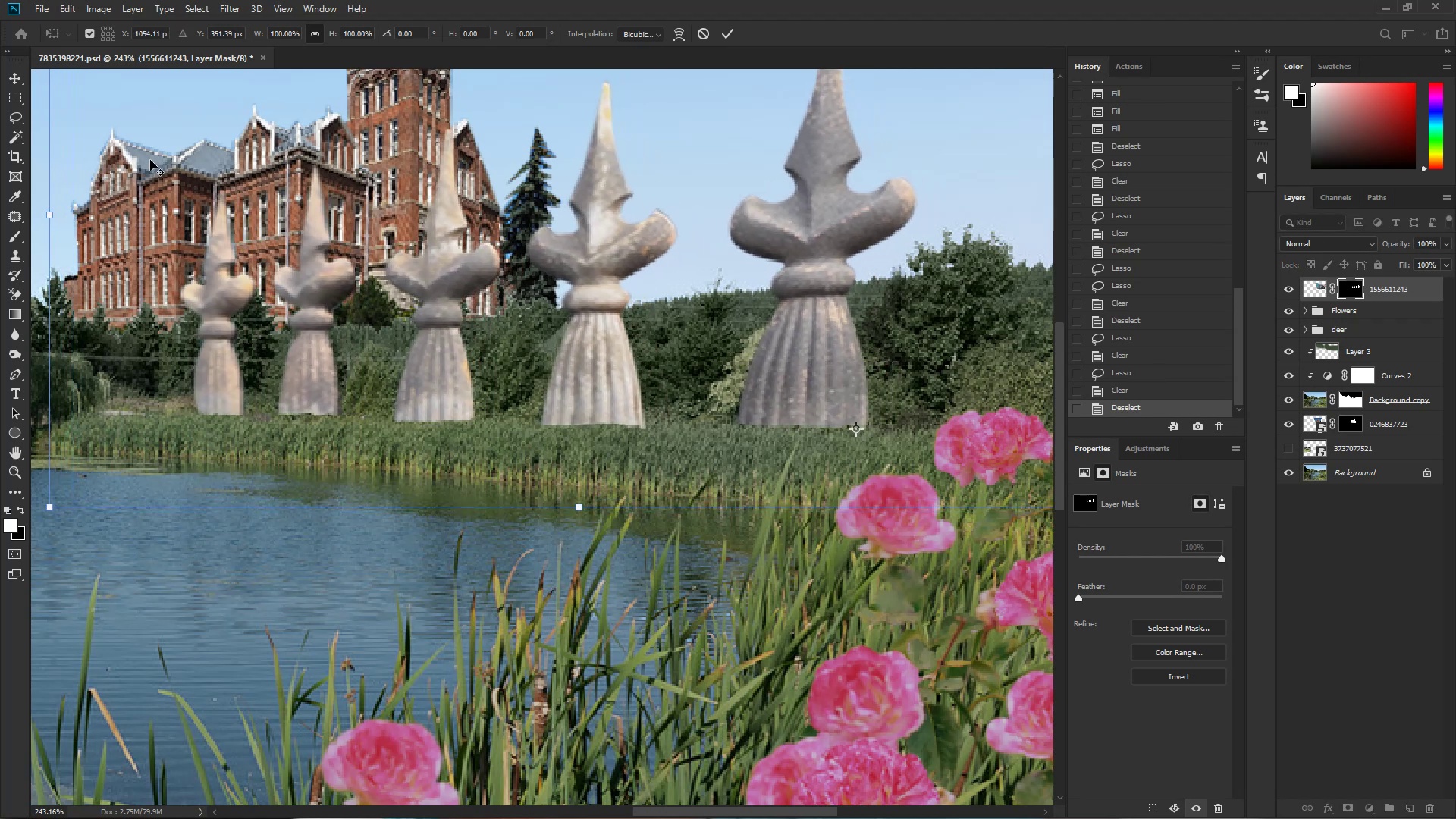 
key(Control+ControlLeft)
 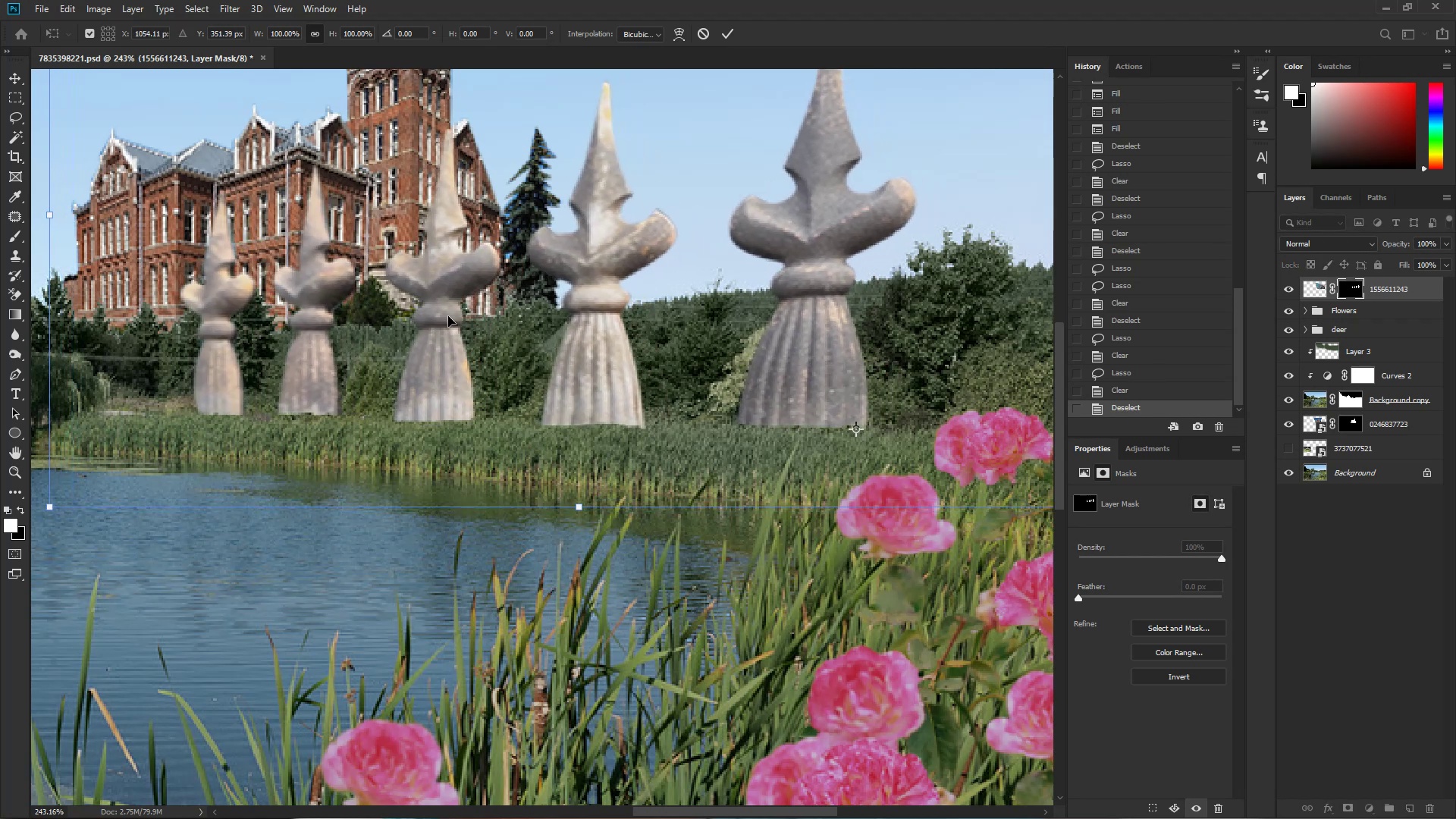 
hold_key(key=Space, duration=0.33)
 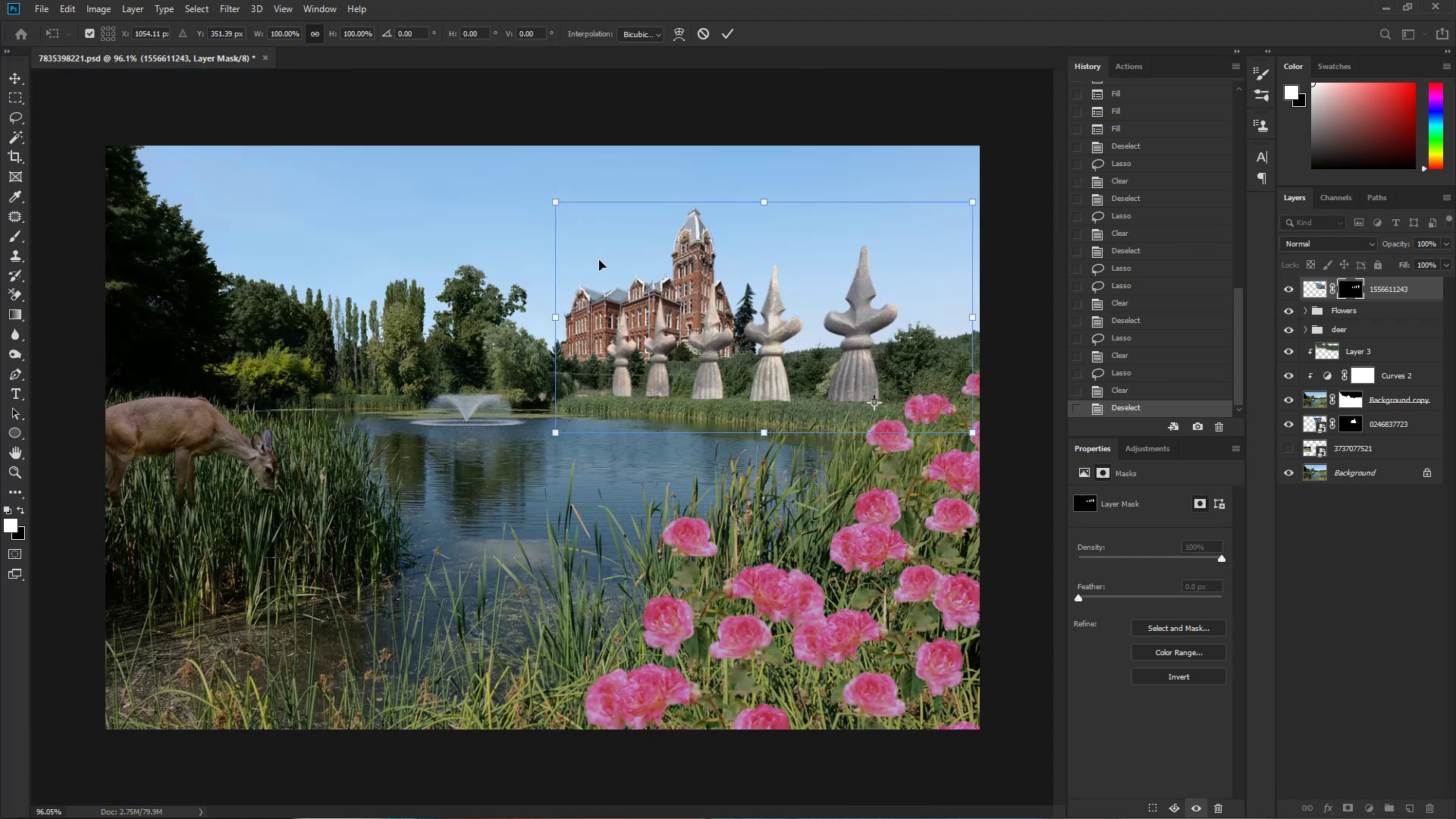 
left_click_drag(start_coordinate=[516, 328], to_coordinate=[455, 332])
 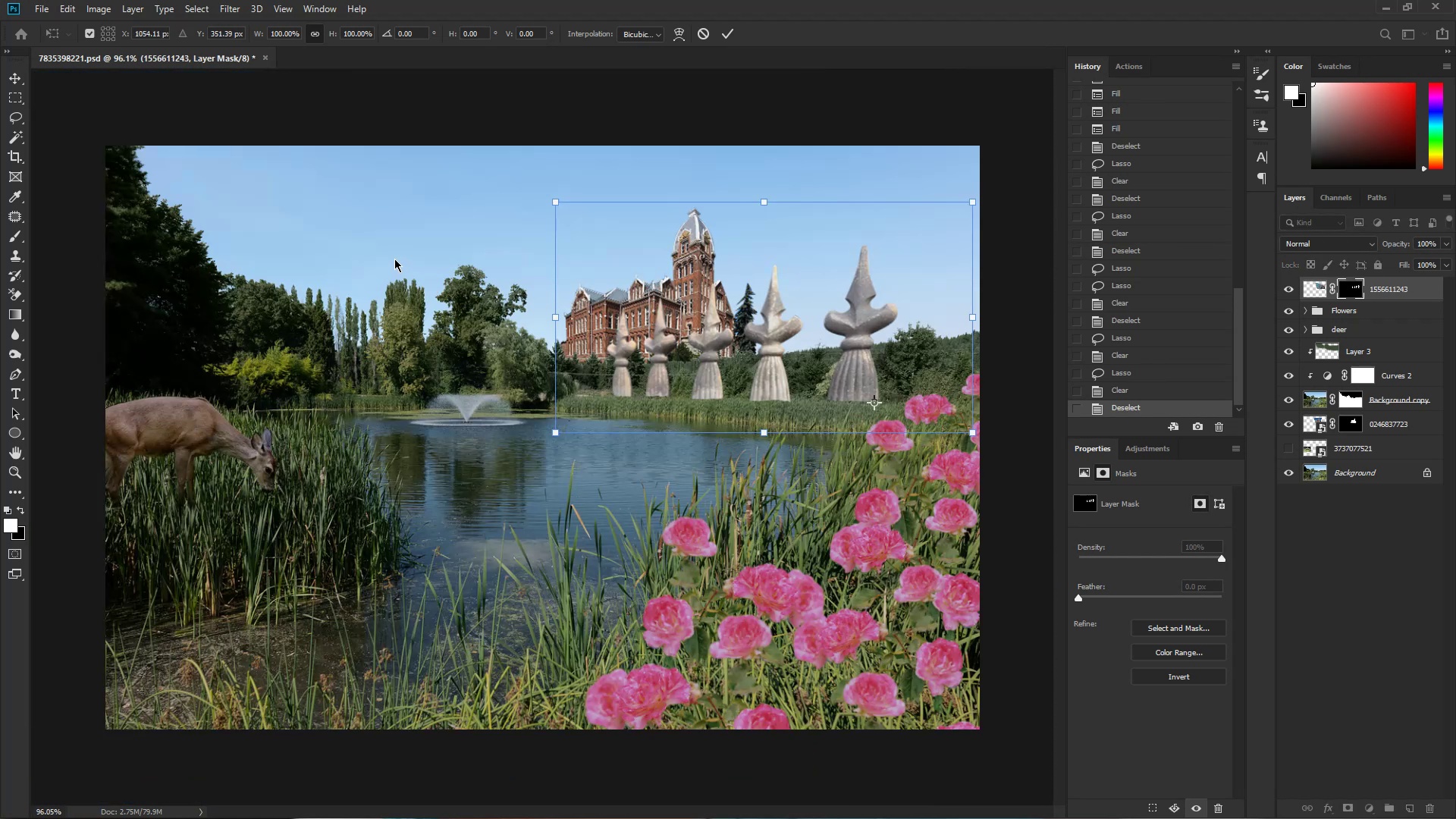 
hold_key(key=ShiftLeft, duration=1.53)
left_click_drag(start_coordinate=[554, 206], to_coordinate=[661, 271])
 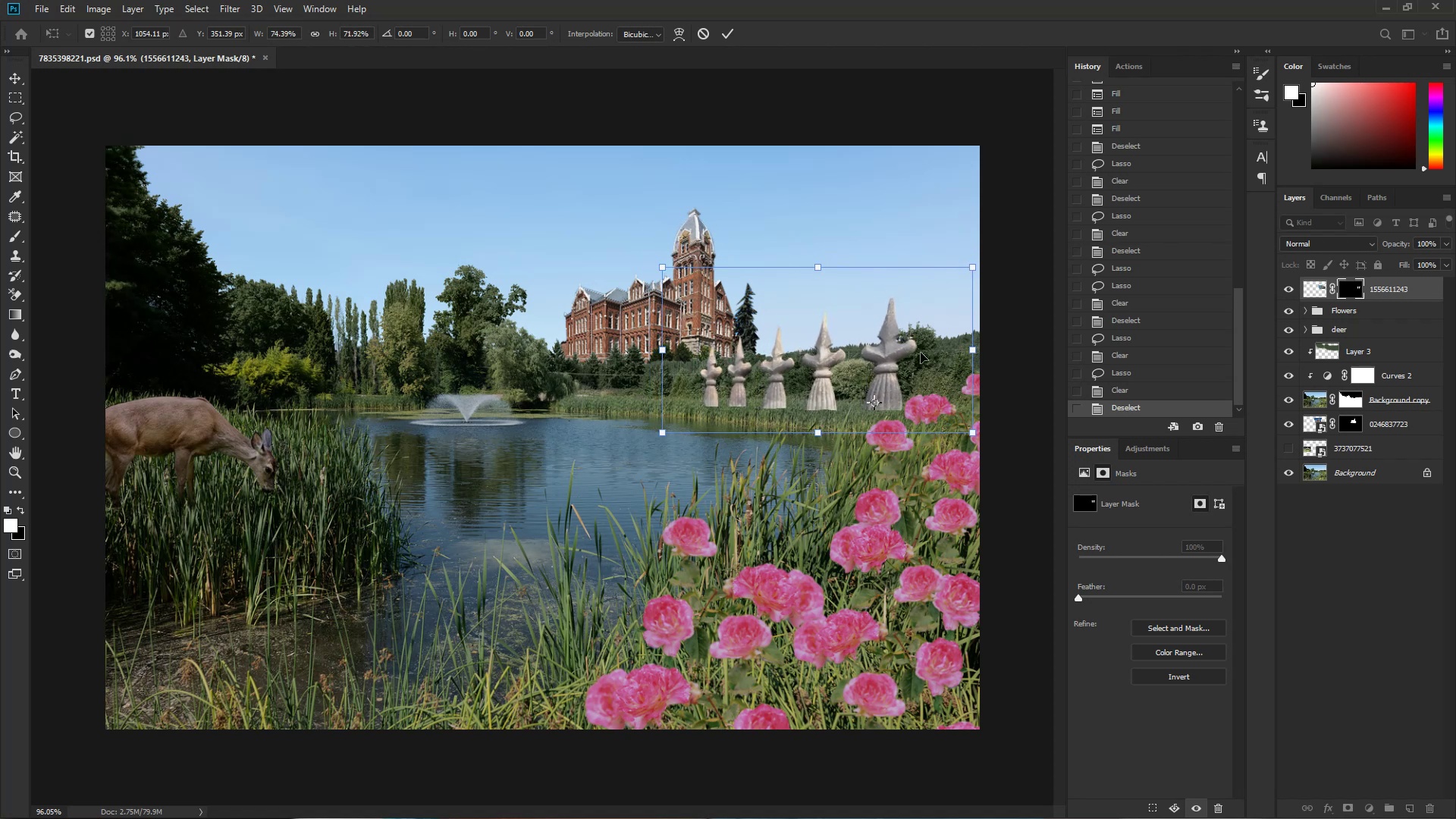 
hold_key(key=ShiftLeft, duration=1.52)
 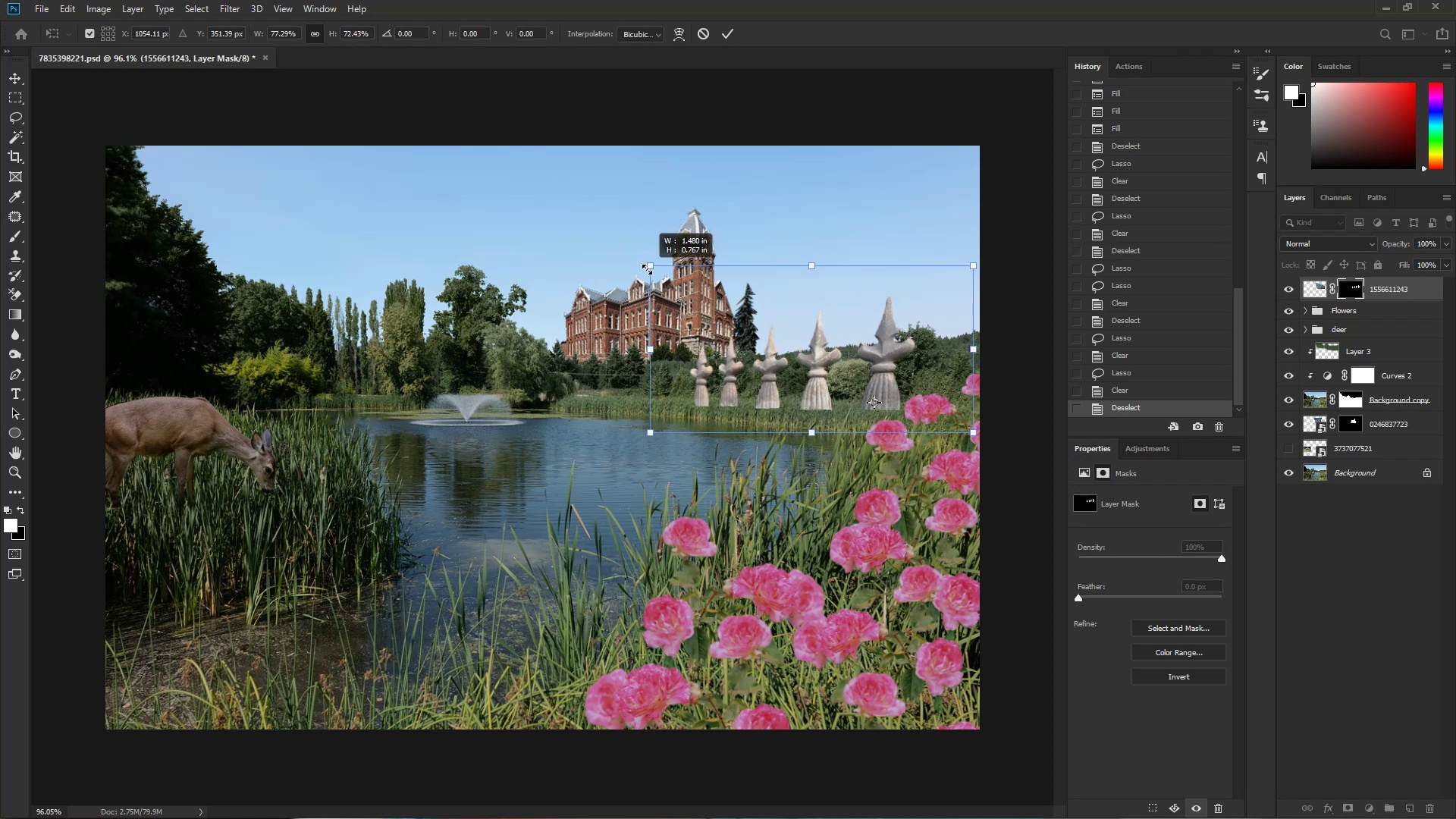 
hold_key(key=ShiftLeft, duration=1.51)
 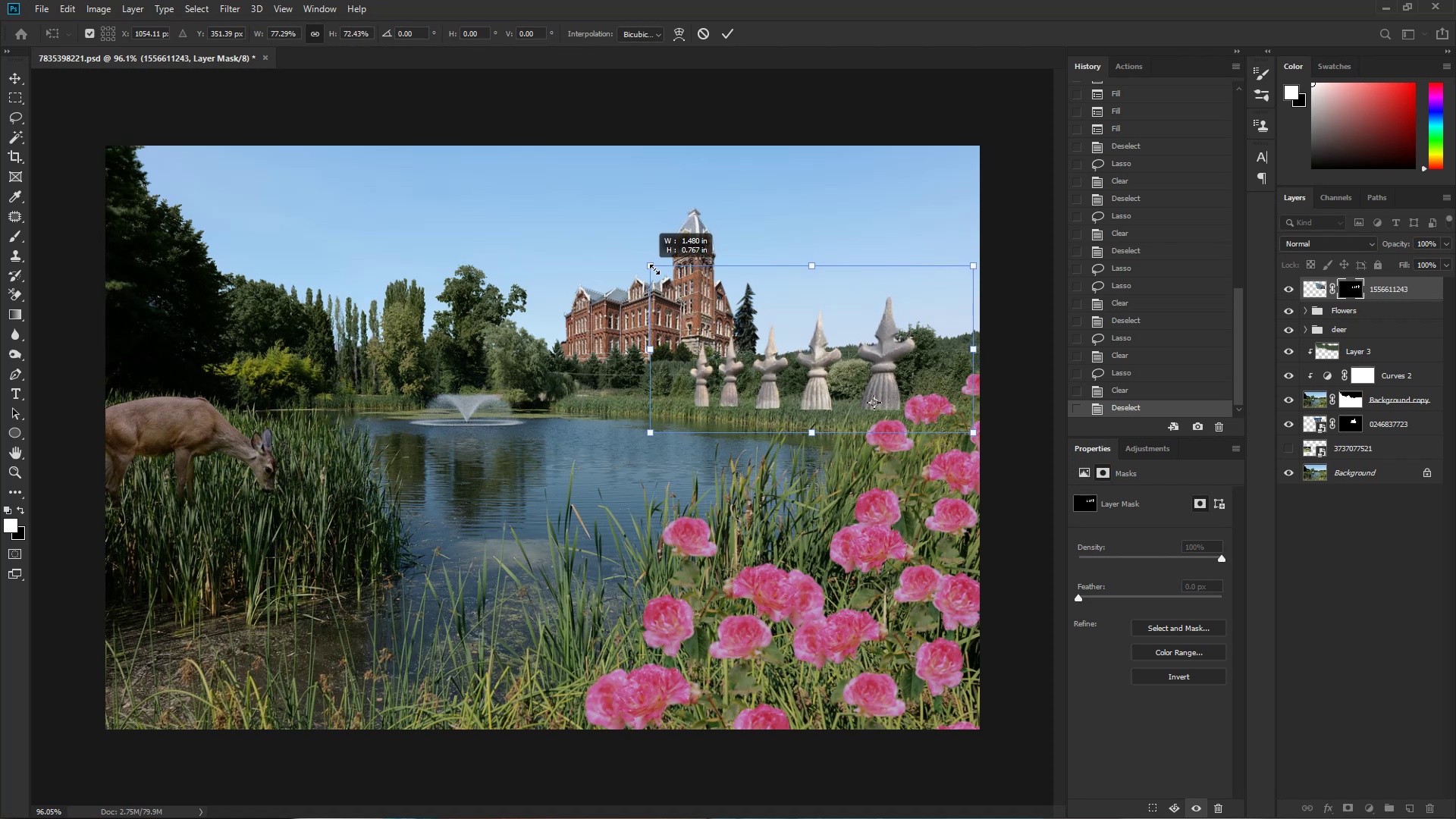 
hold_key(key=ShiftLeft, duration=1.2)
 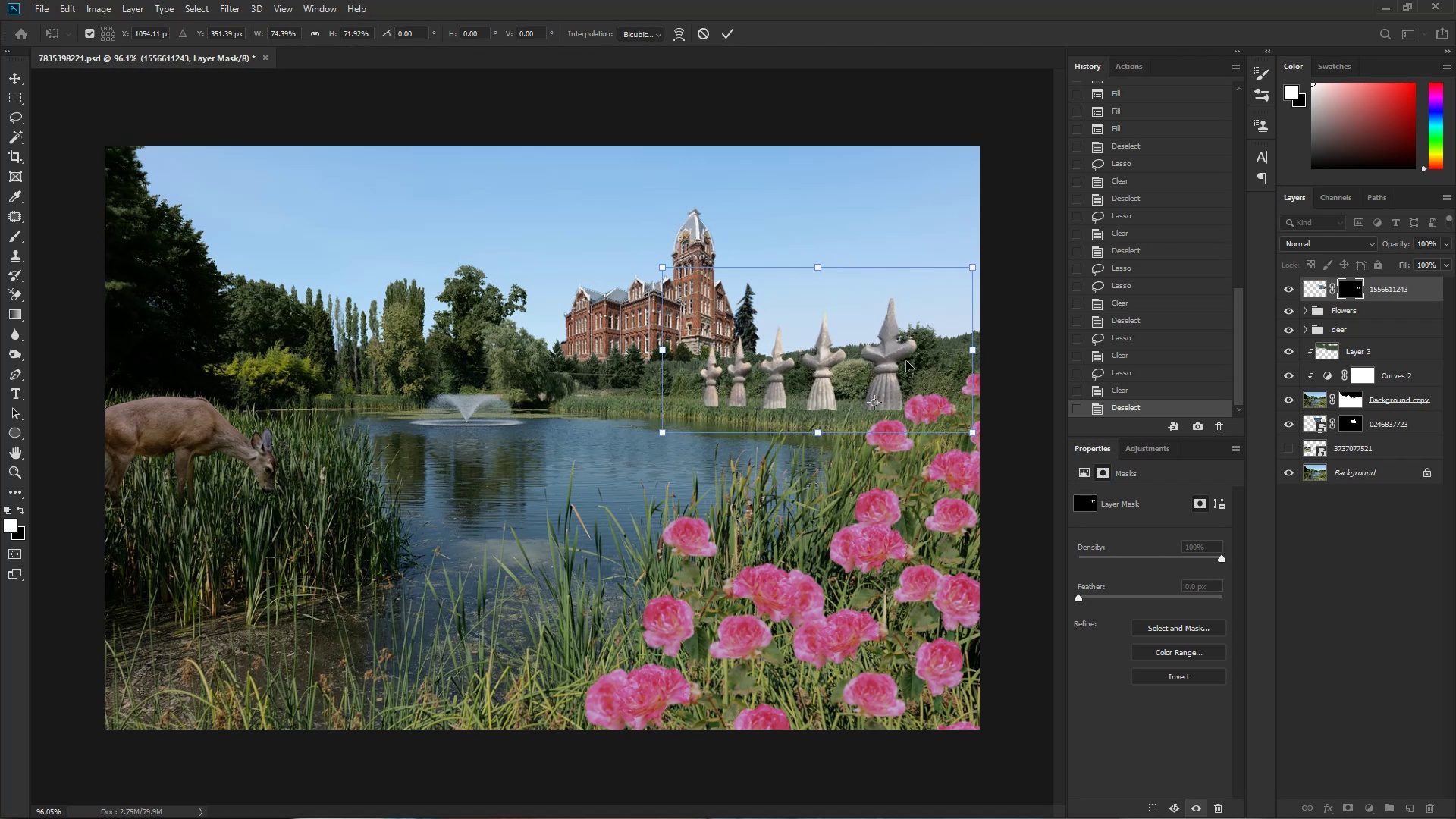 
left_click_drag(start_coordinate=[899, 384], to_coordinate=[892, 329])
 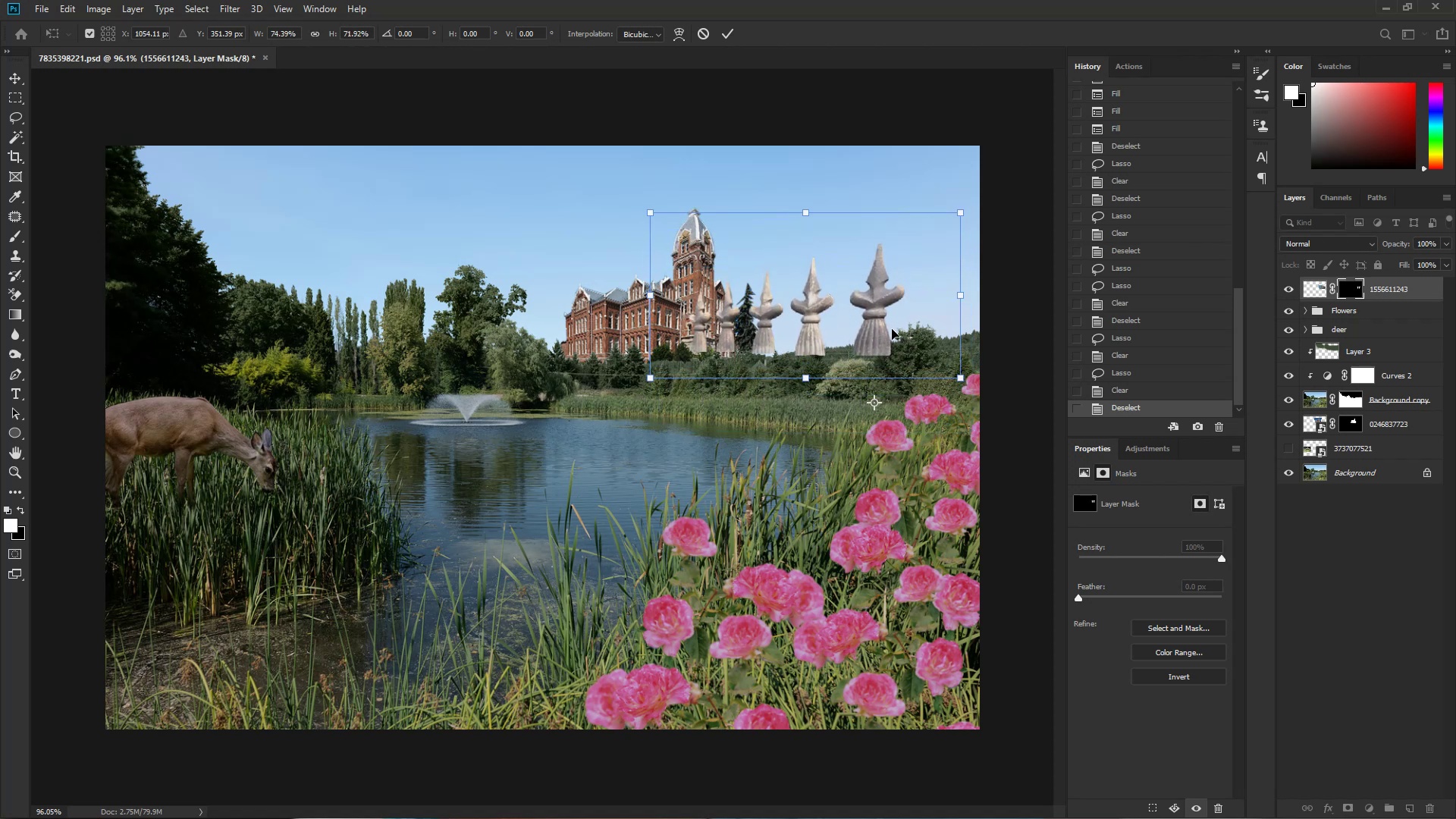 
key(Control+ControlLeft)
 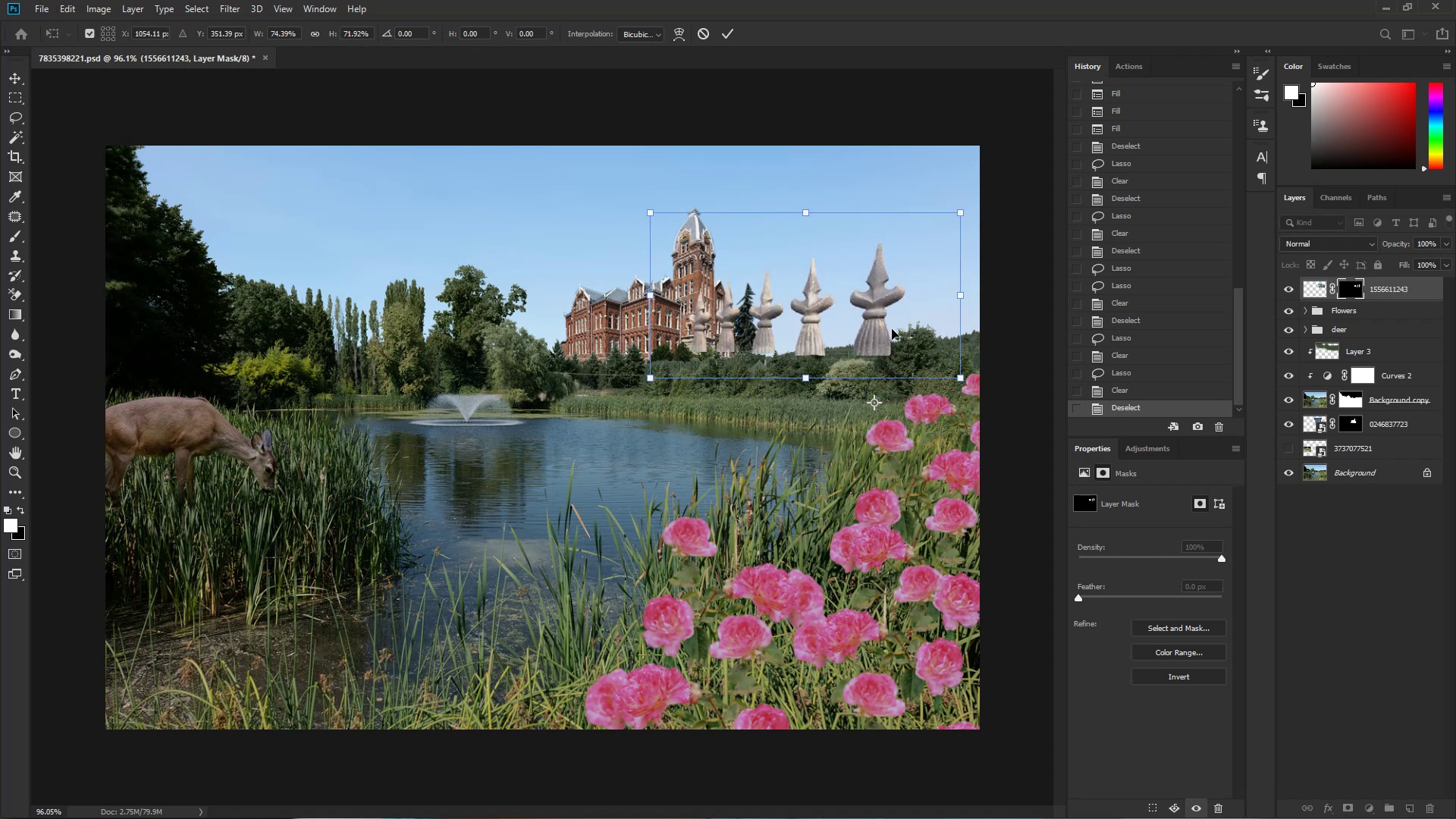 
hold_key(key=Space, duration=0.82)
 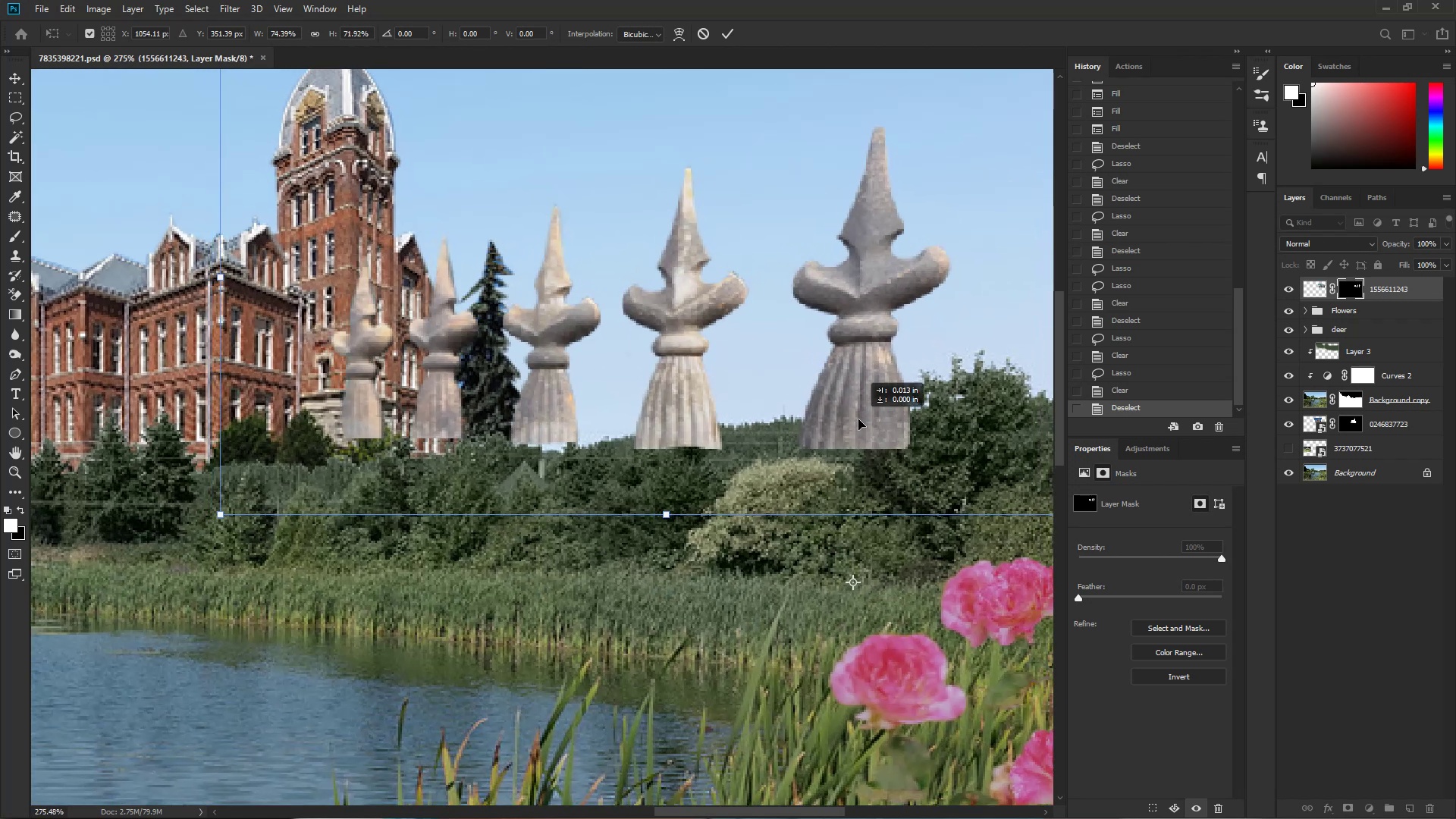 
left_click_drag(start_coordinate=[878, 323], to_coordinate=[947, 351])
 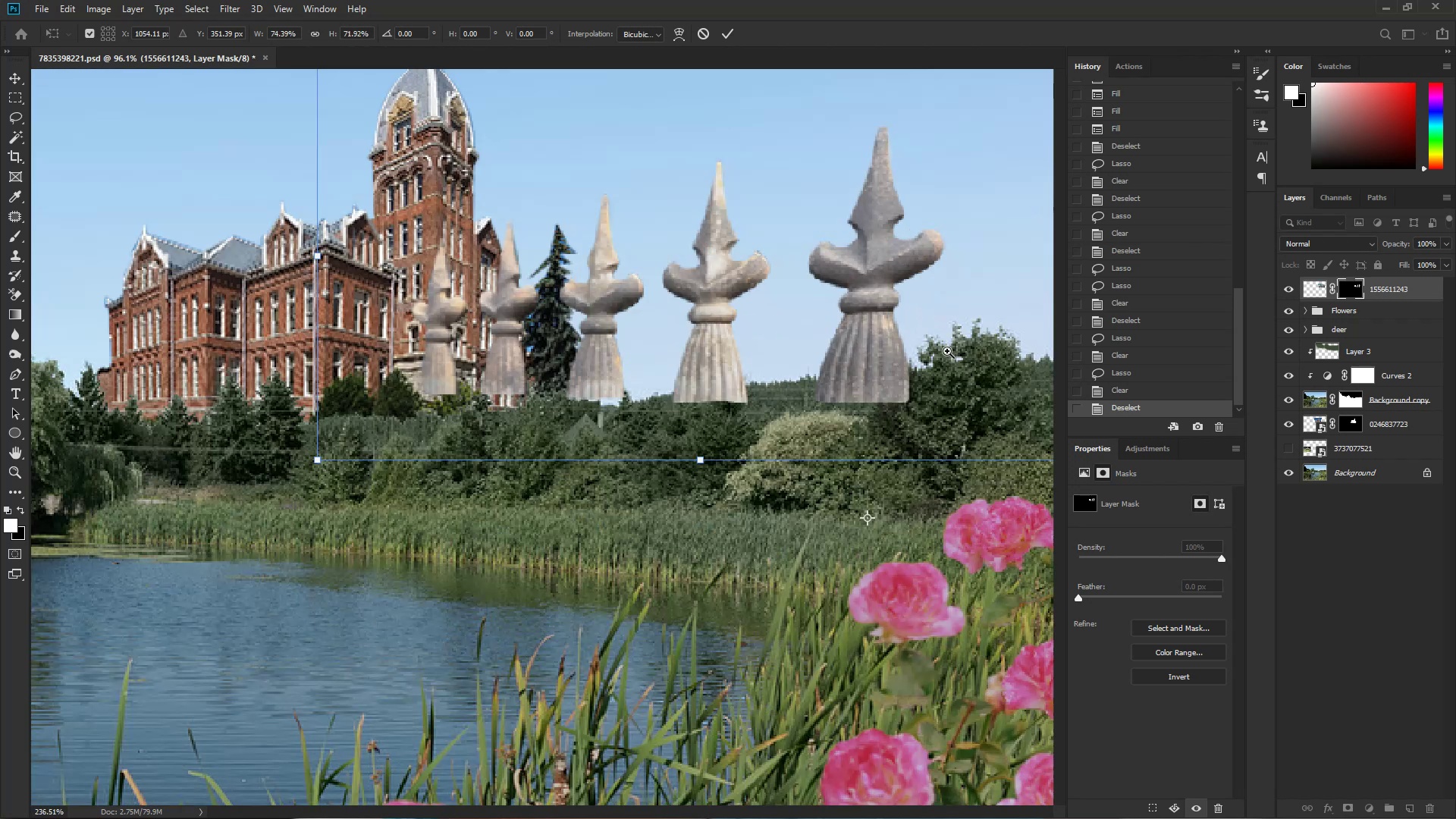 
left_click_drag(start_coordinate=[925, 368], to_coordinate=[912, 400])
 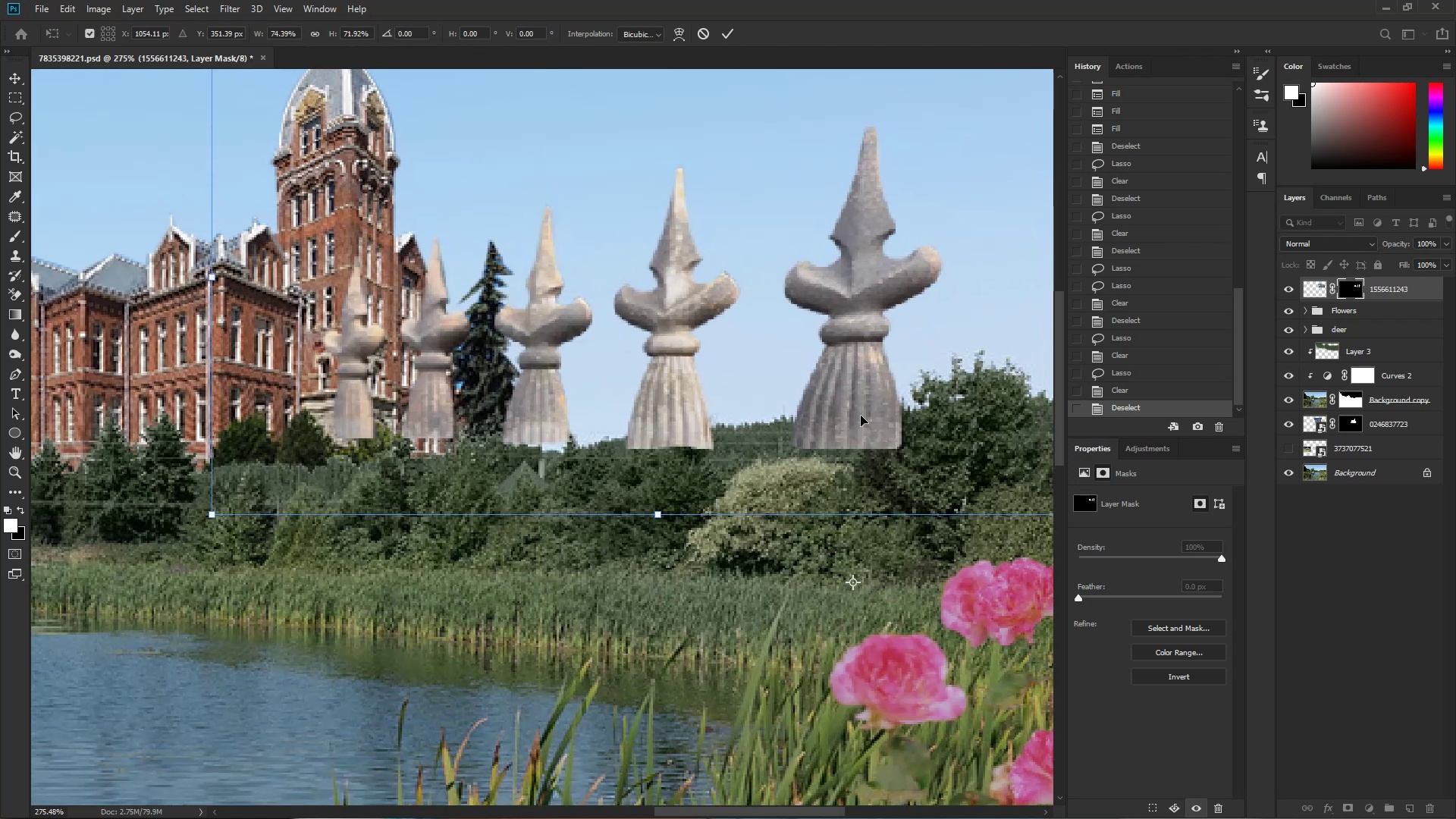 
left_click_drag(start_coordinate=[850, 418], to_coordinate=[864, 426])
 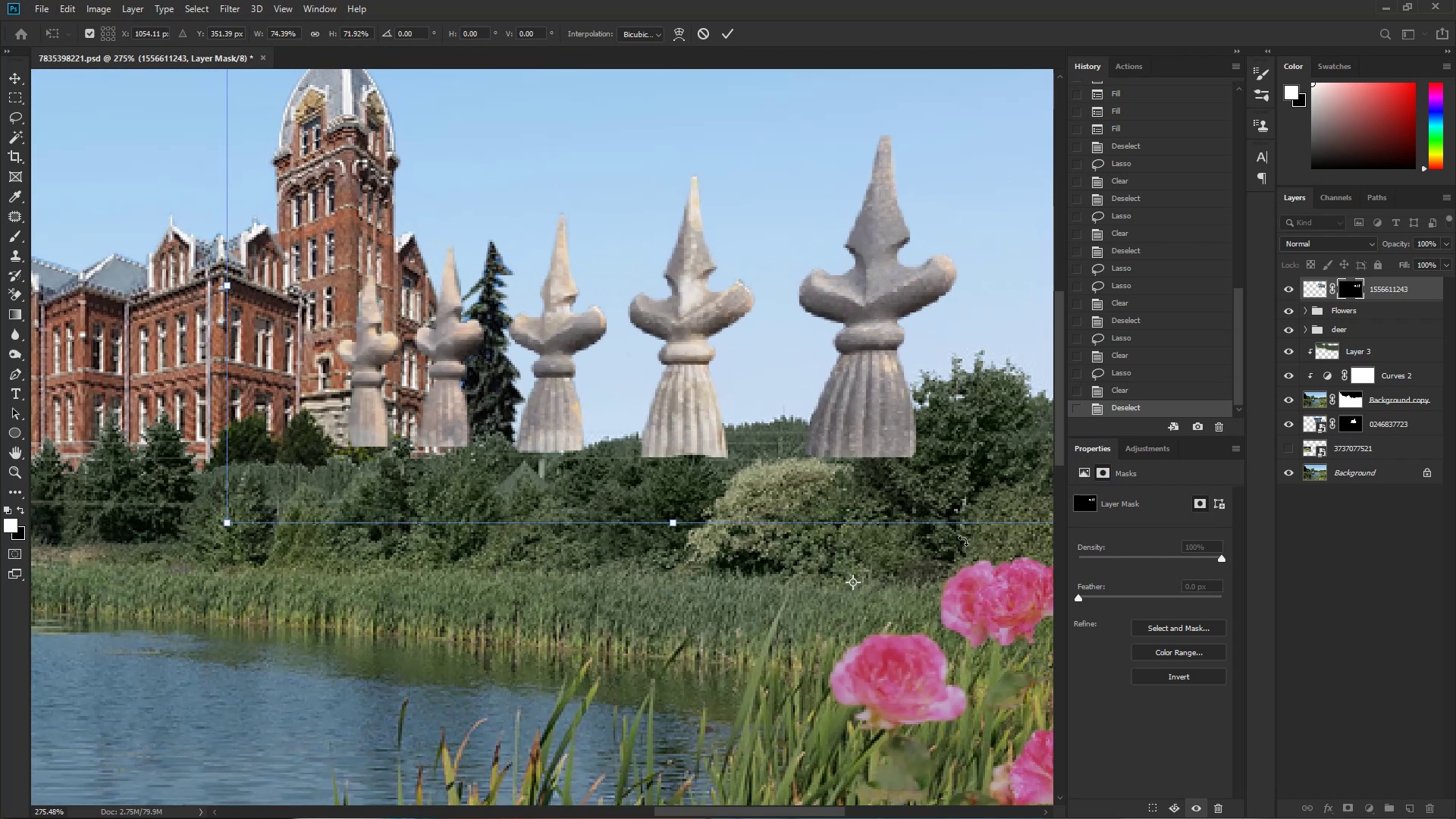 
hold_key(key=Space, duration=0.59)
 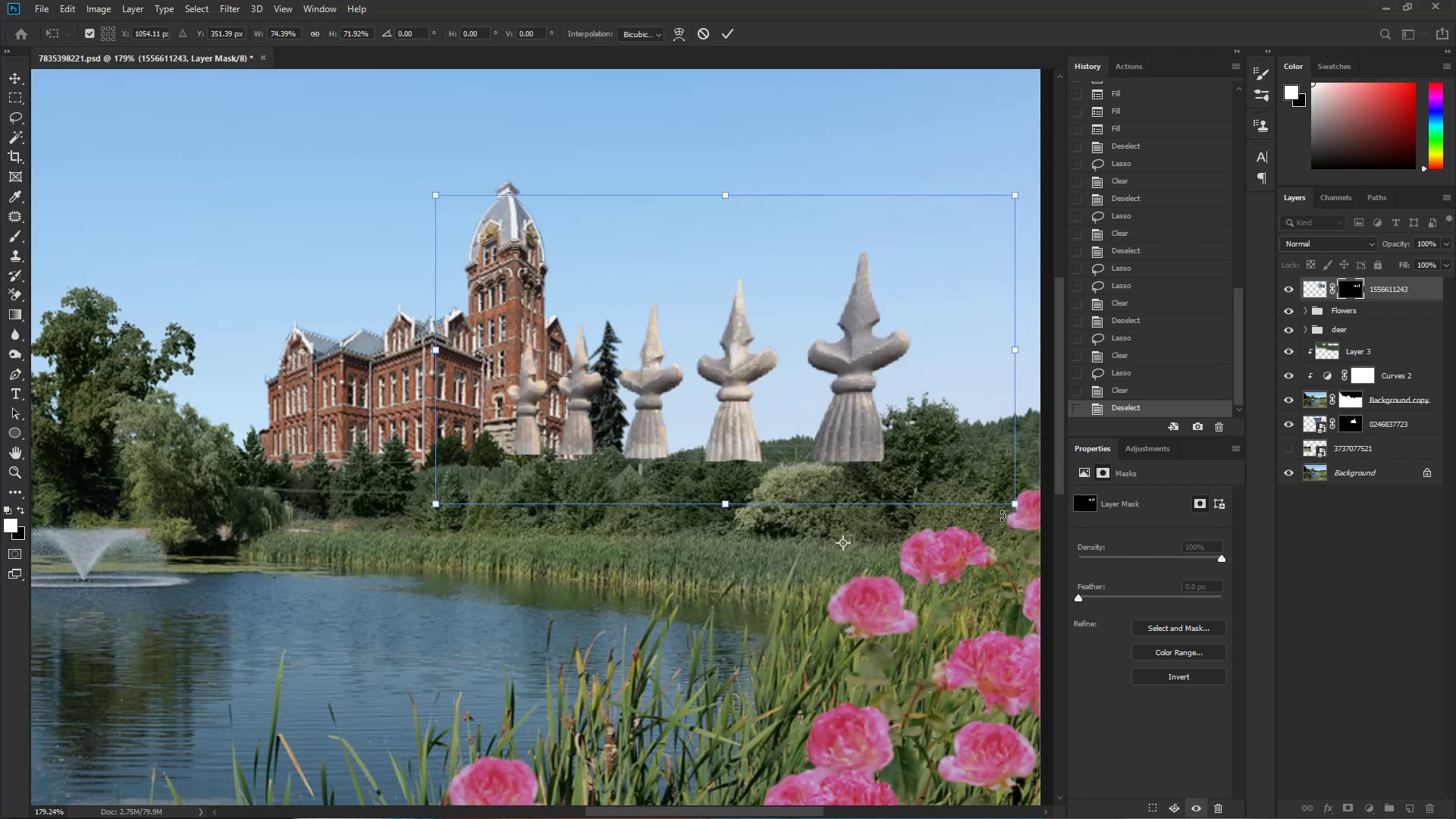 
key(Control+ControlLeft)
 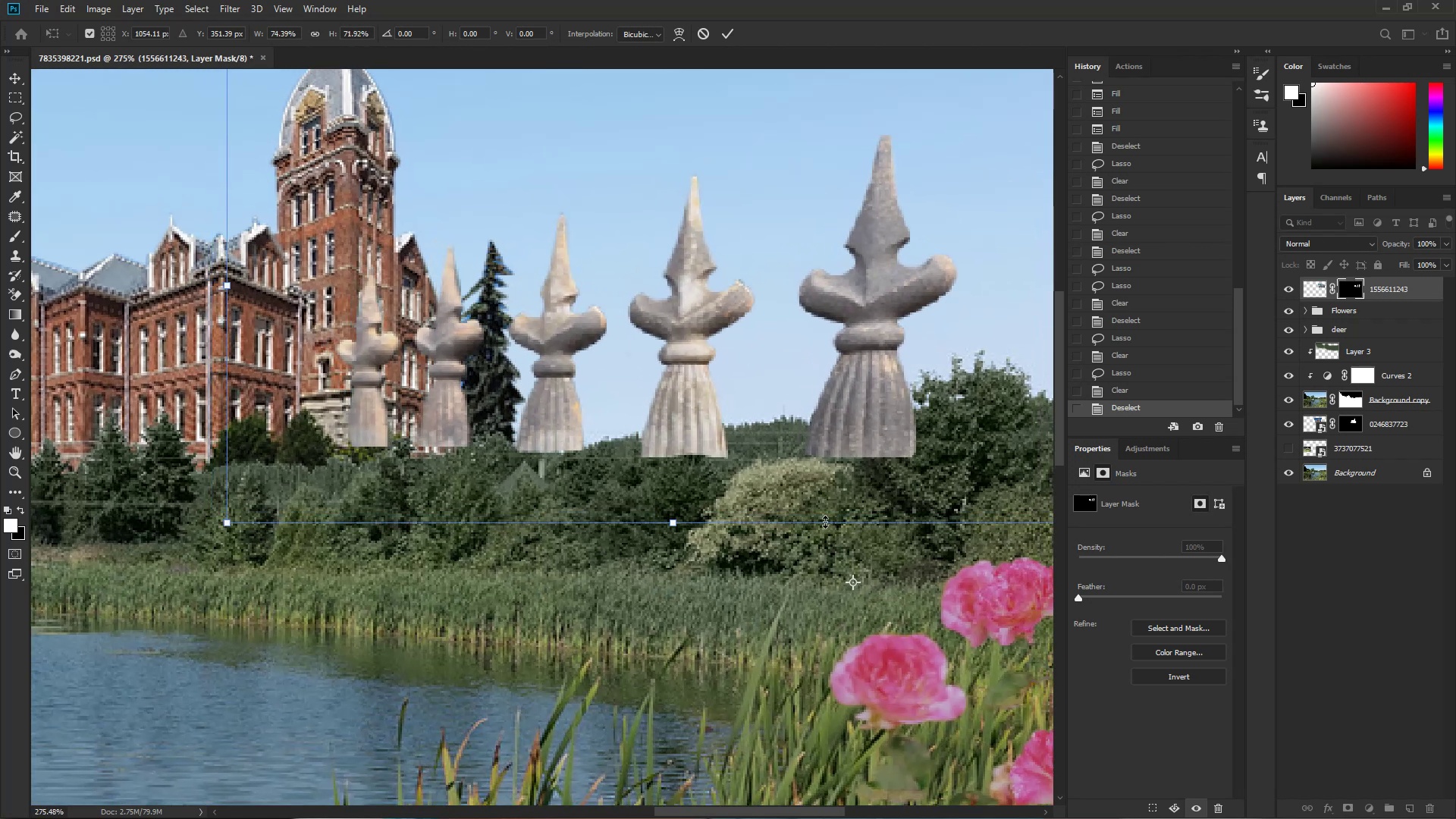 
left_click_drag(start_coordinate=[824, 470], to_coordinate=[787, 485])
 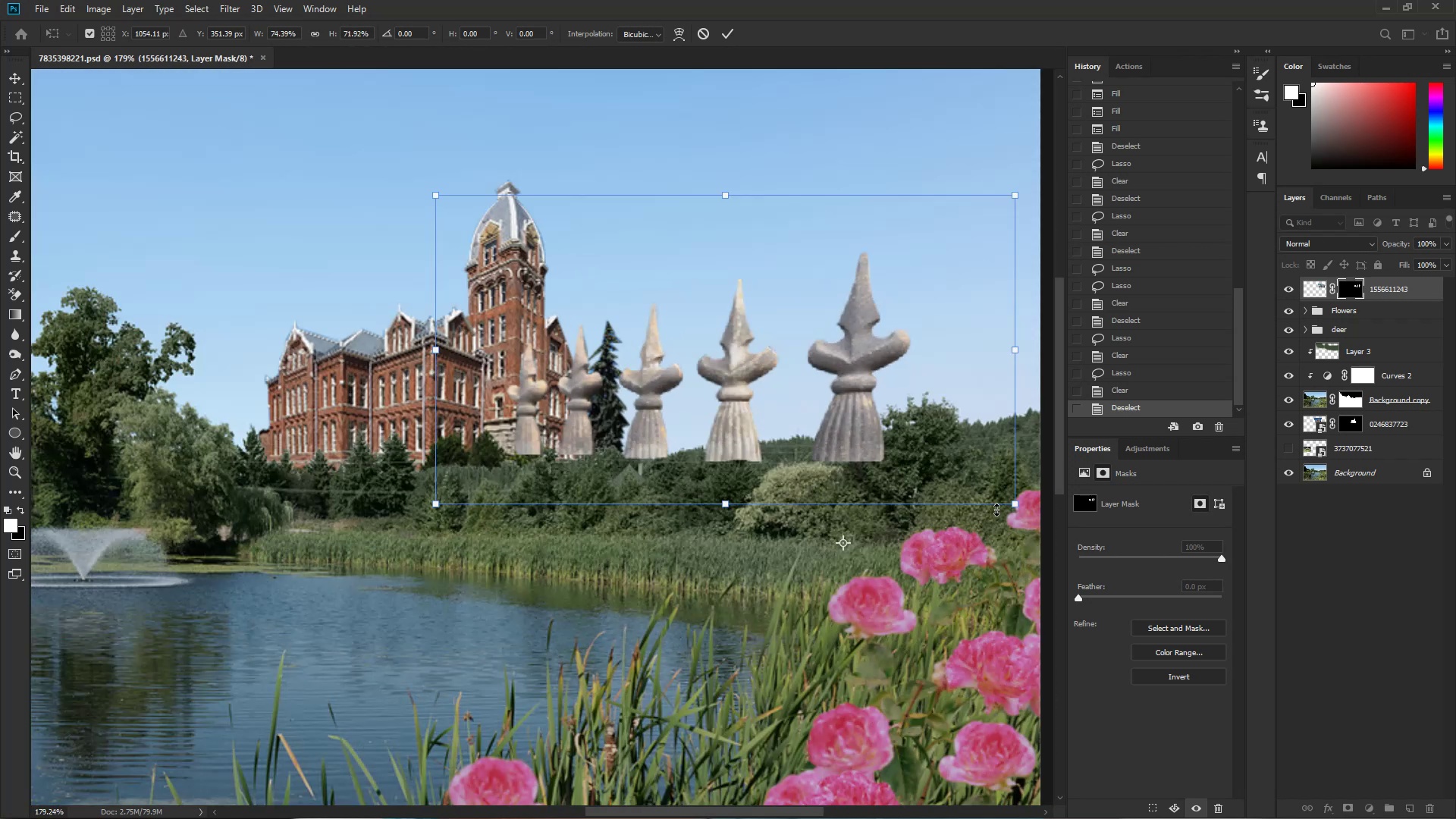 
left_click_drag(start_coordinate=[1015, 524], to_coordinate=[1032, 513])
 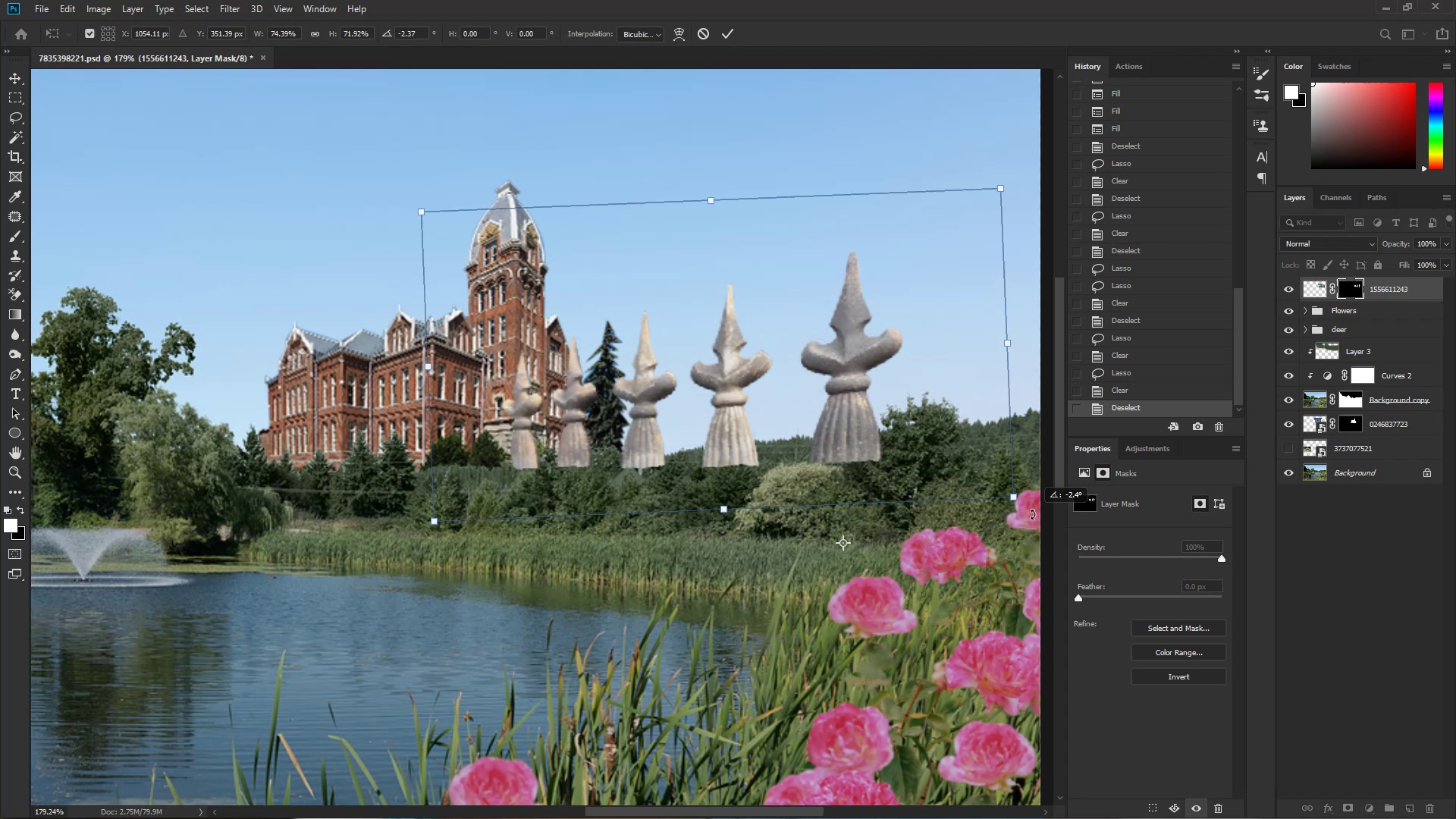 
hold_key(key=Space, duration=0.86)
 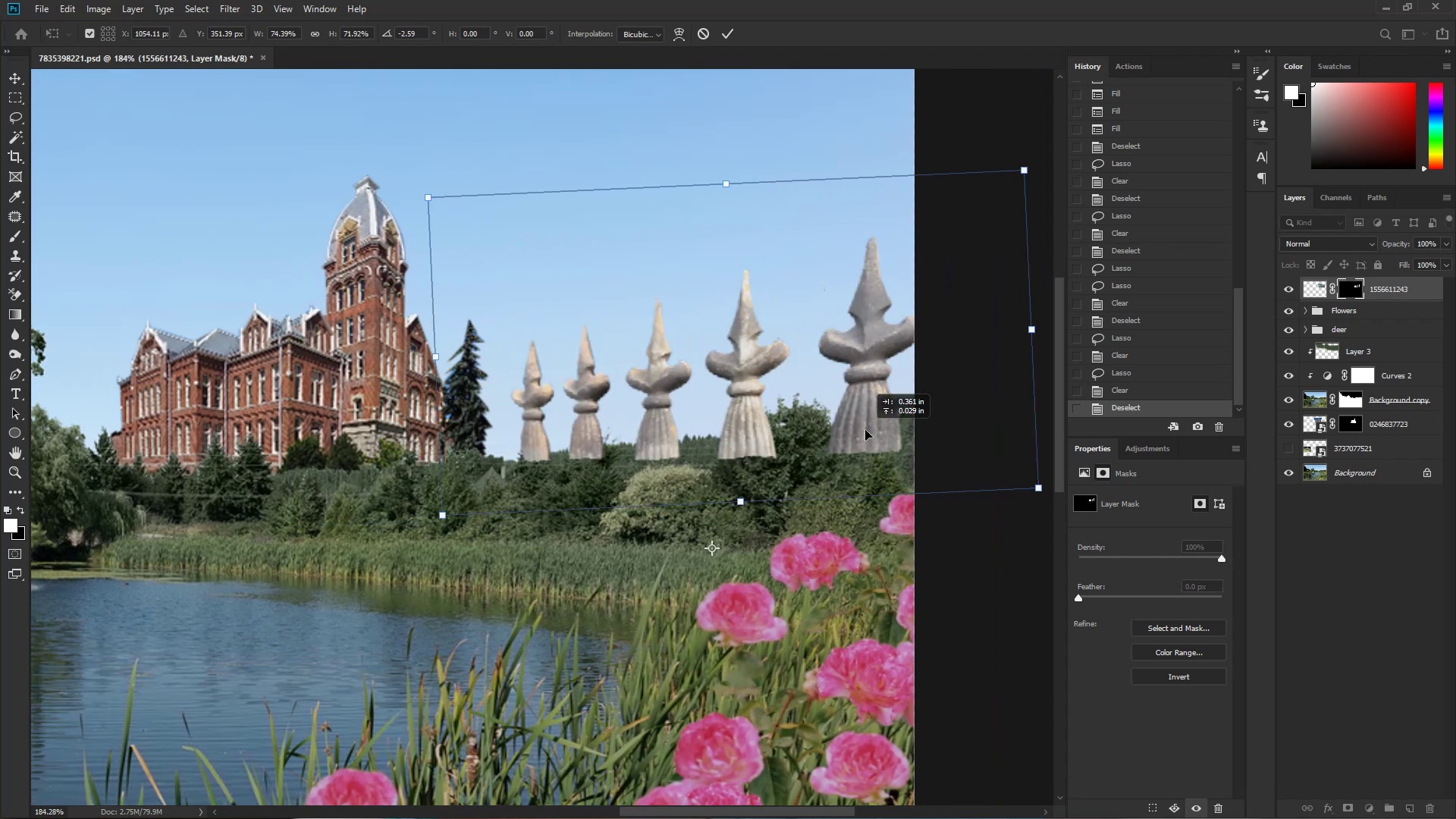 
key(Control+ControlLeft)
 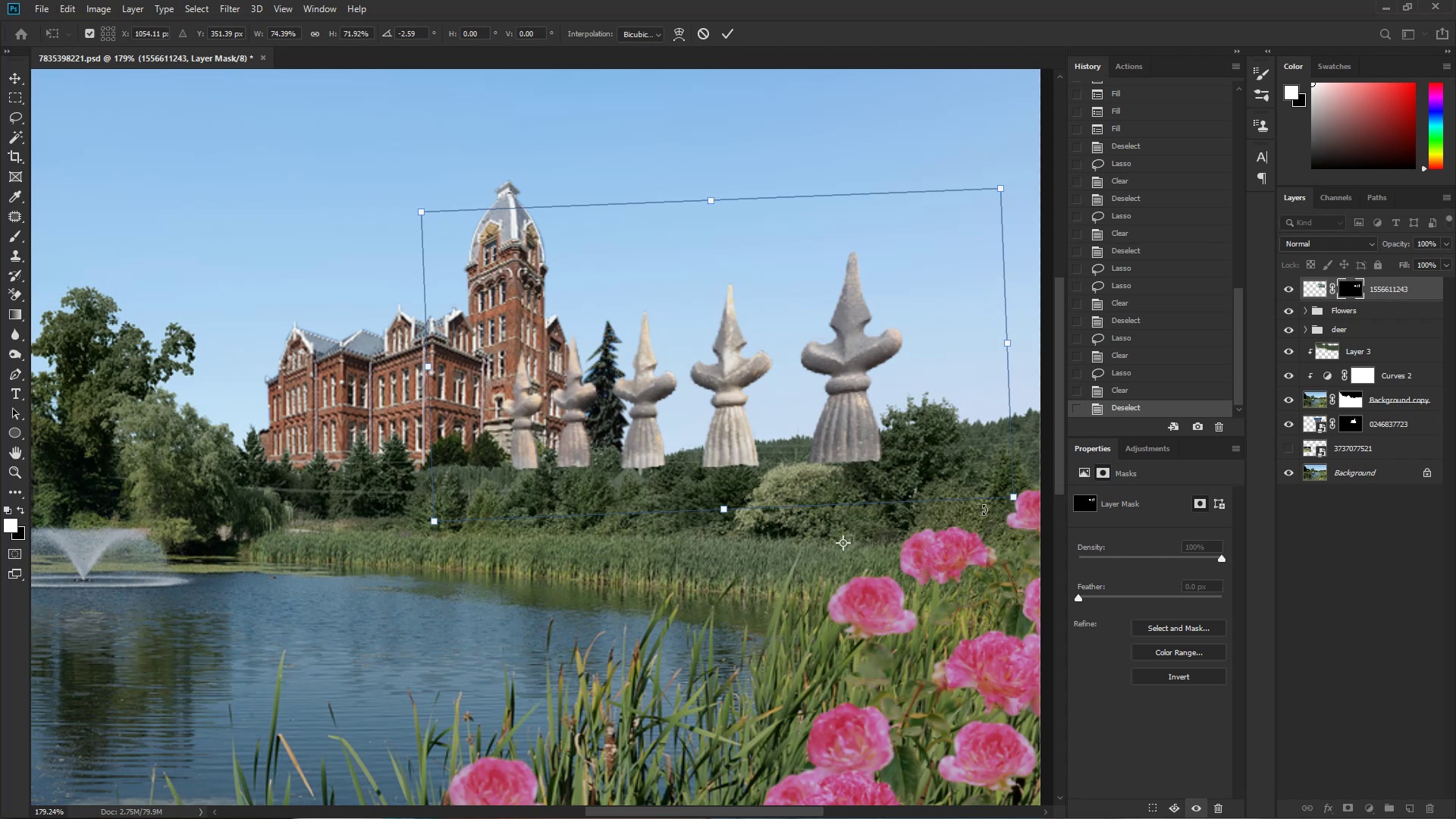 
left_click_drag(start_coordinate=[785, 454], to_coordinate=[780, 468])
 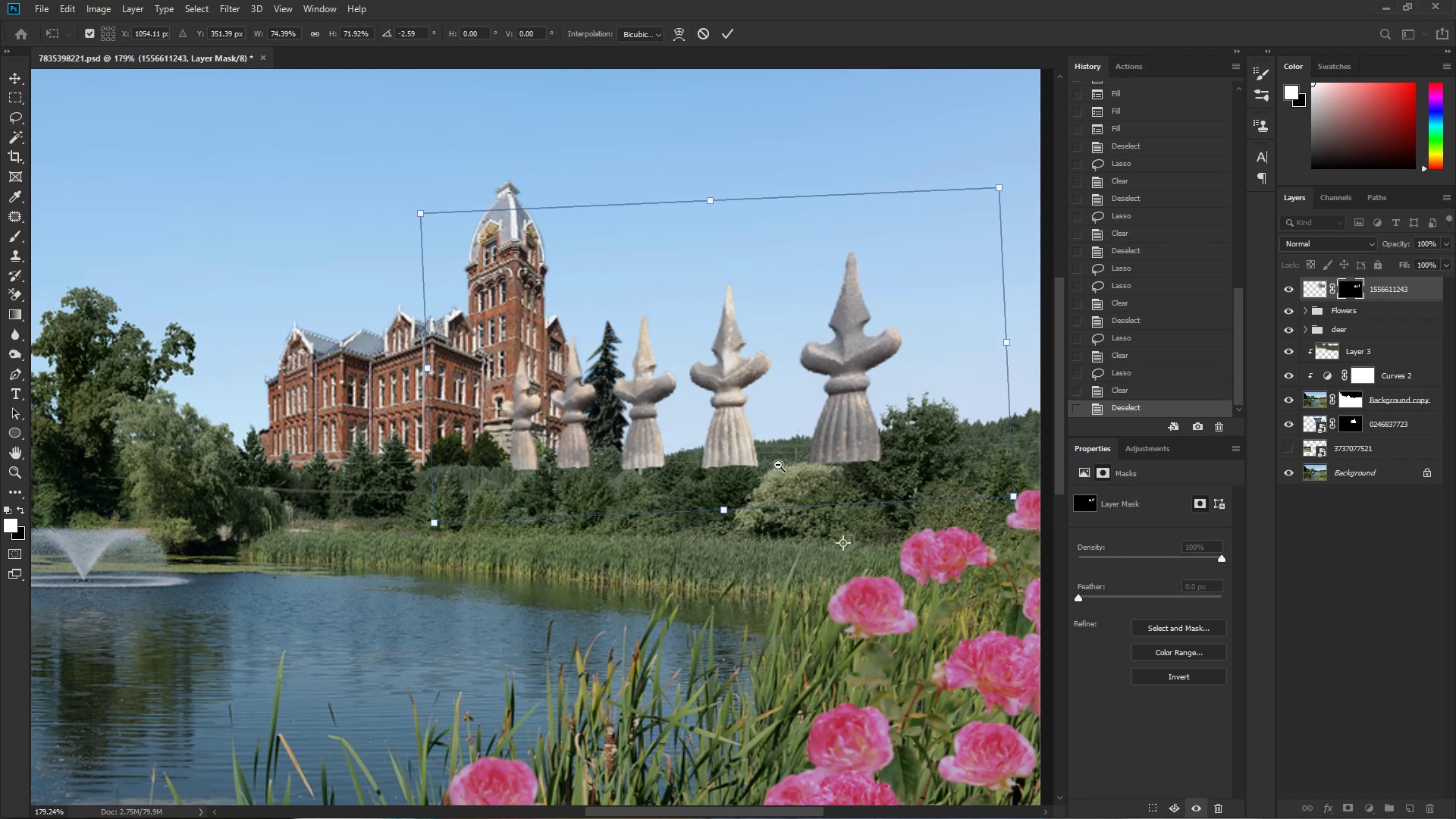 
left_click_drag(start_coordinate=[859, 463], to_coordinate=[726, 466])
 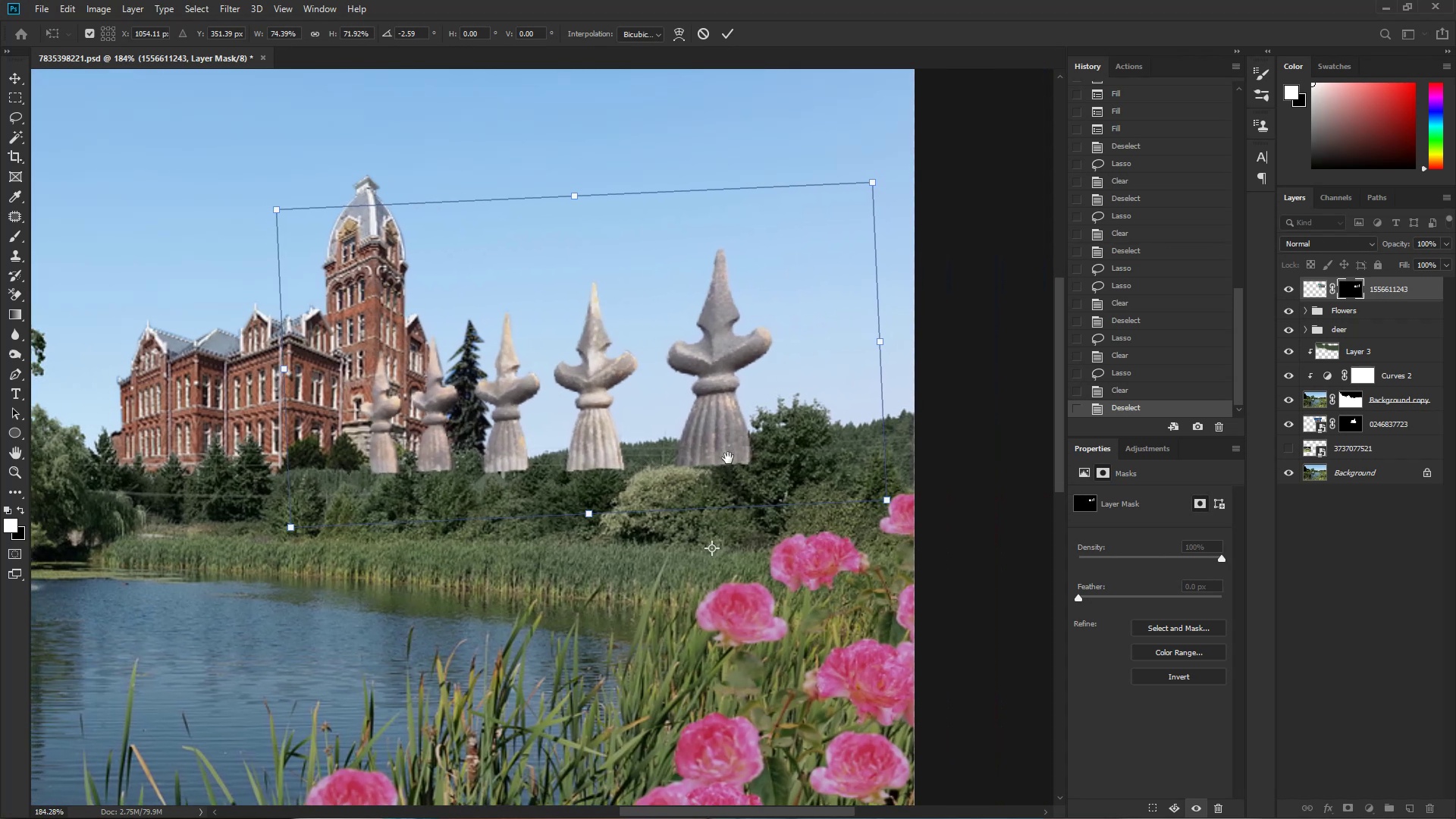 
left_click_drag(start_coordinate=[714, 442], to_coordinate=[828, 433])
 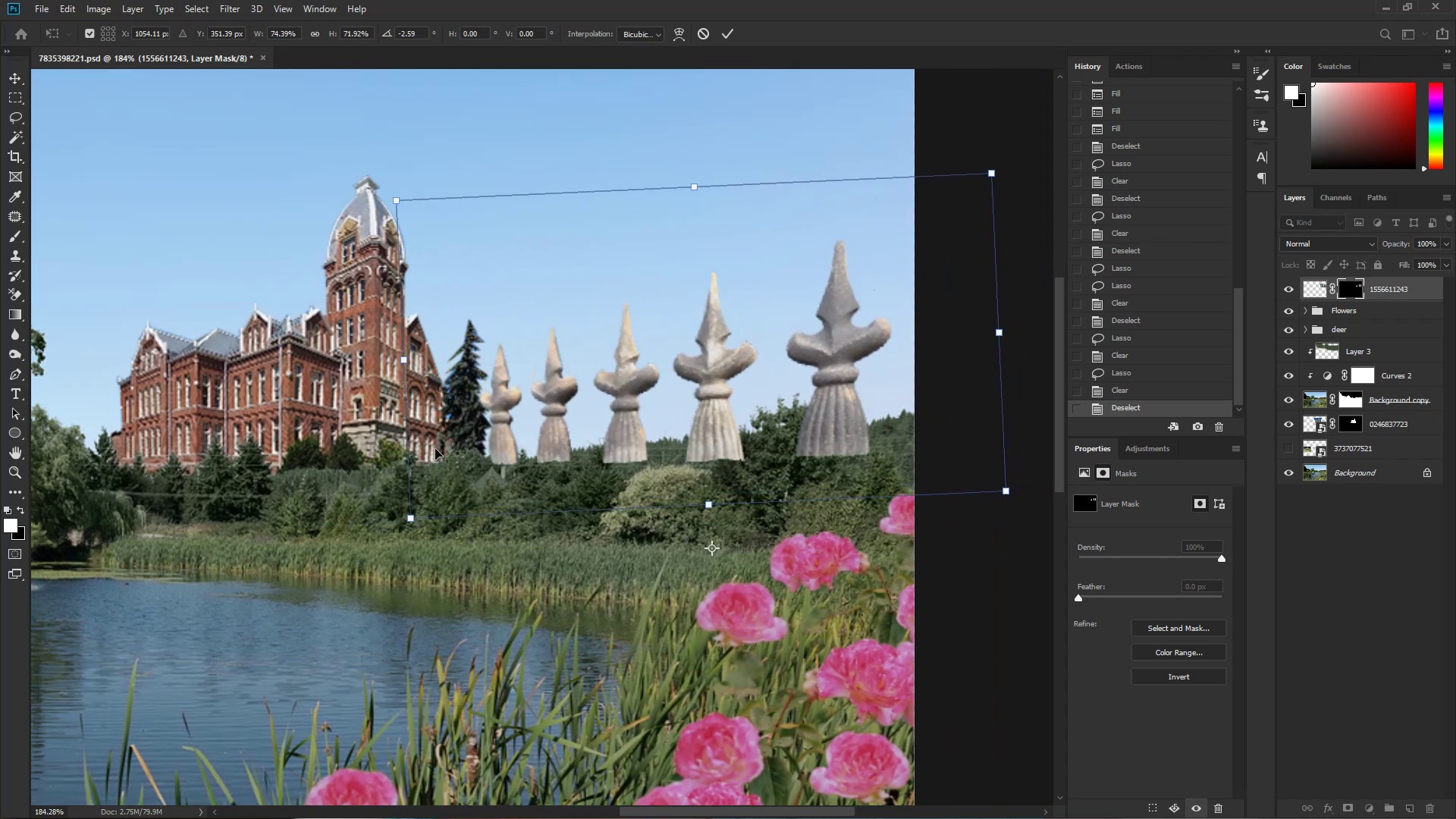 
hold_key(key=AltLeft, duration=0.59)
 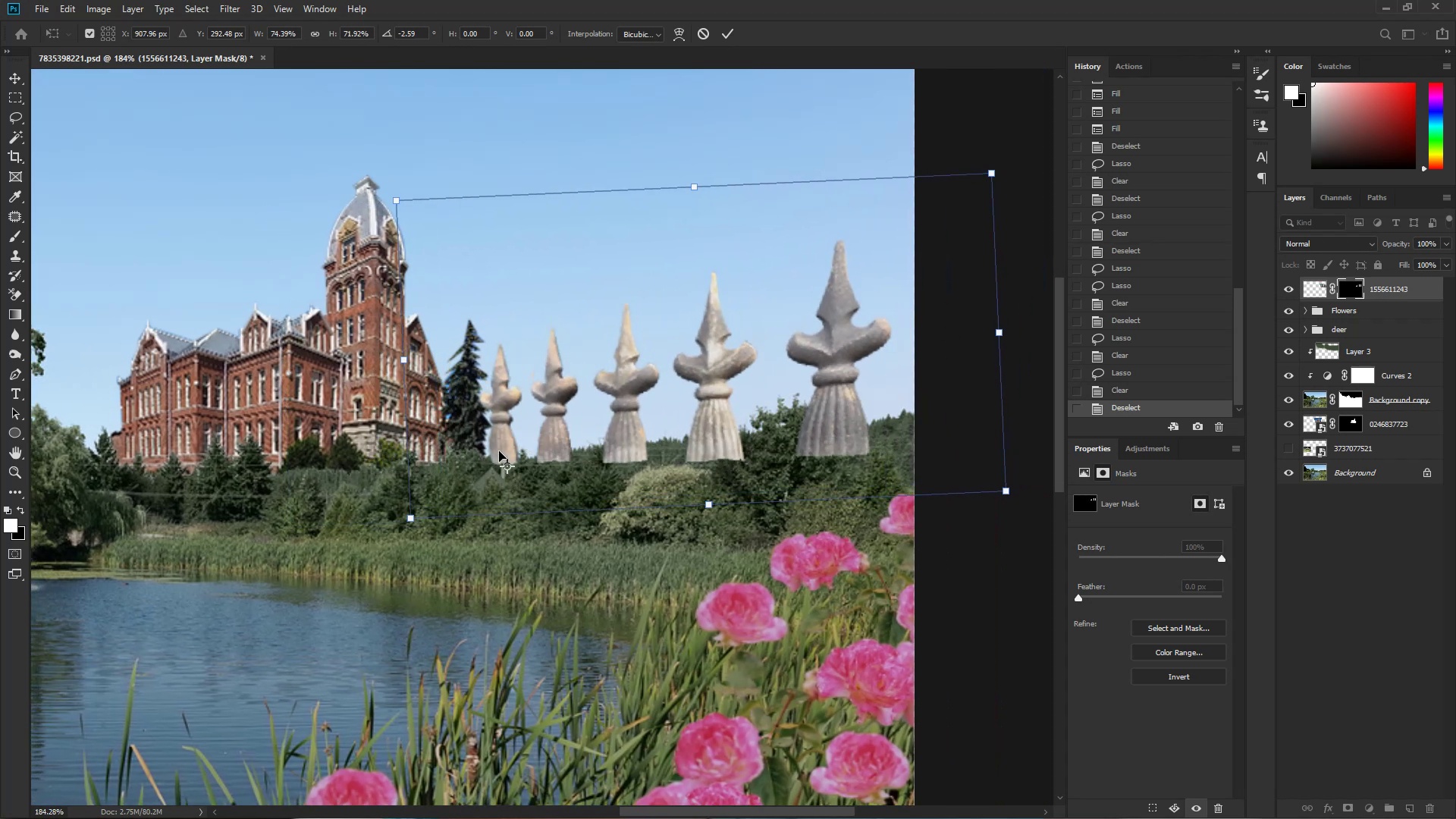 
hold_key(key=ControlLeft, duration=1.51)
left_click_drag(start_coordinate=[409, 521], to_coordinate=[377, 528])
 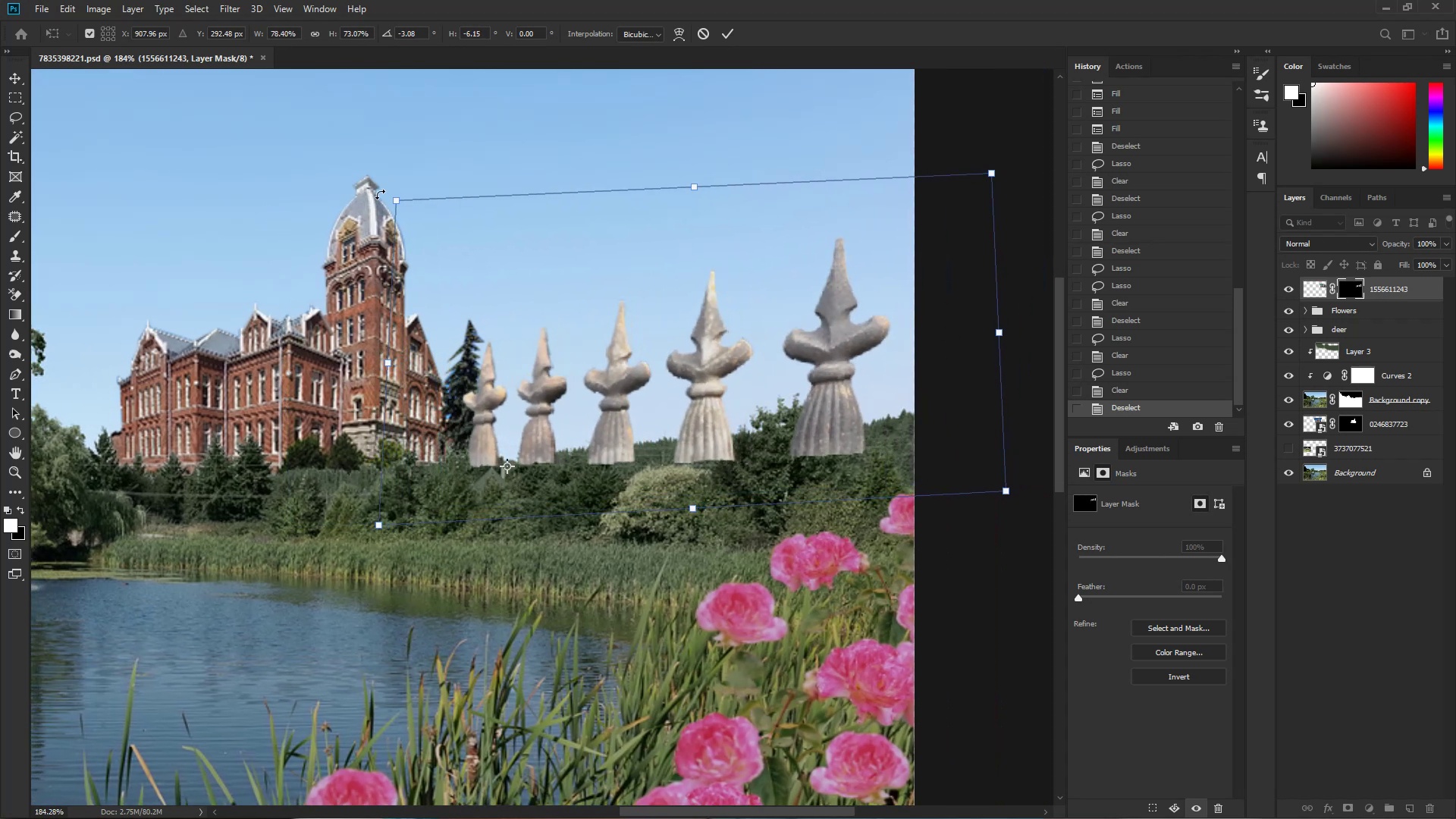 
hold_key(key=ControlLeft, duration=1.52)
left_click_drag(start_coordinate=[394, 201], to_coordinate=[403, 201])
 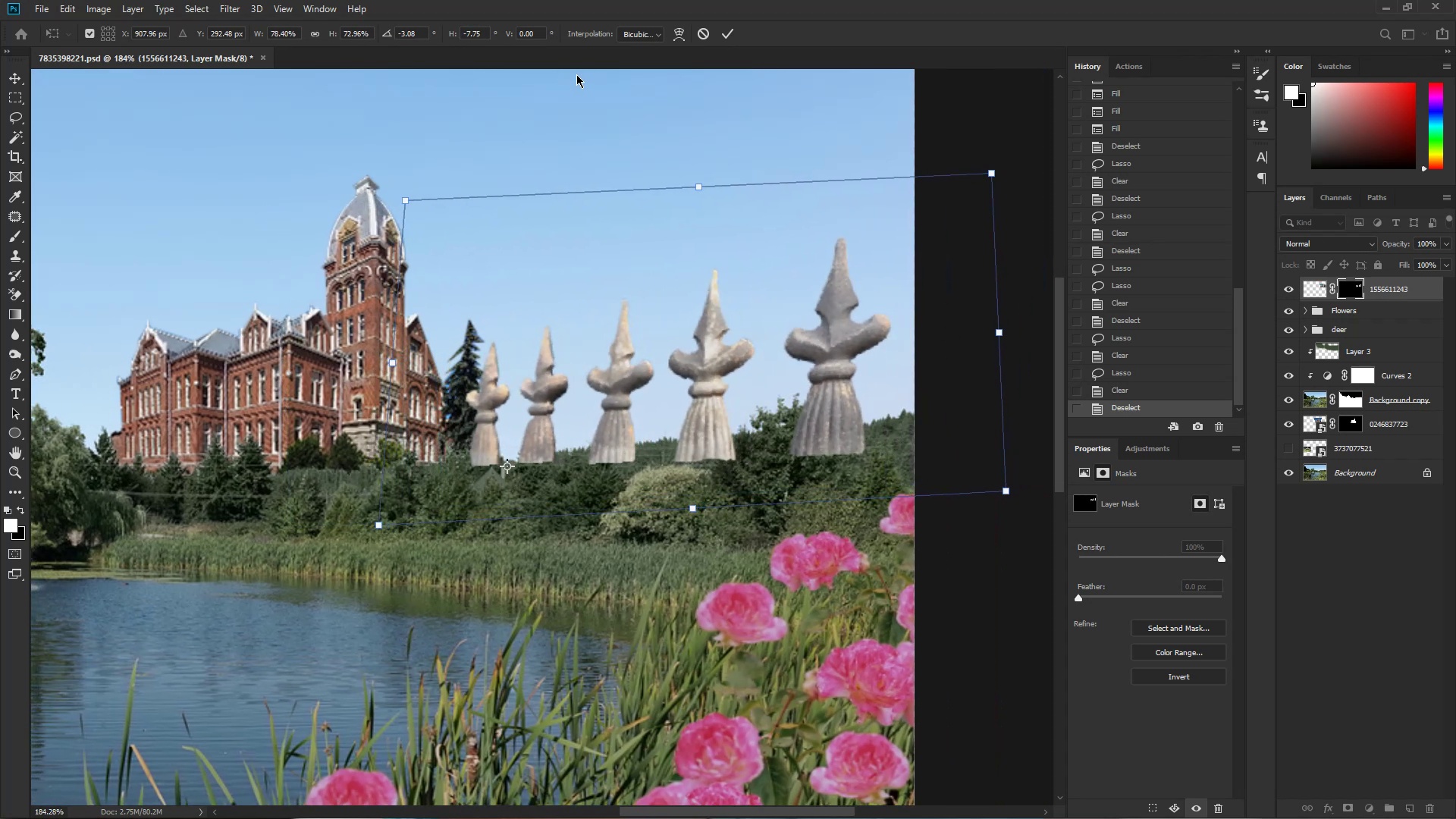 
hold_key(key=ControlLeft, duration=0.49)
 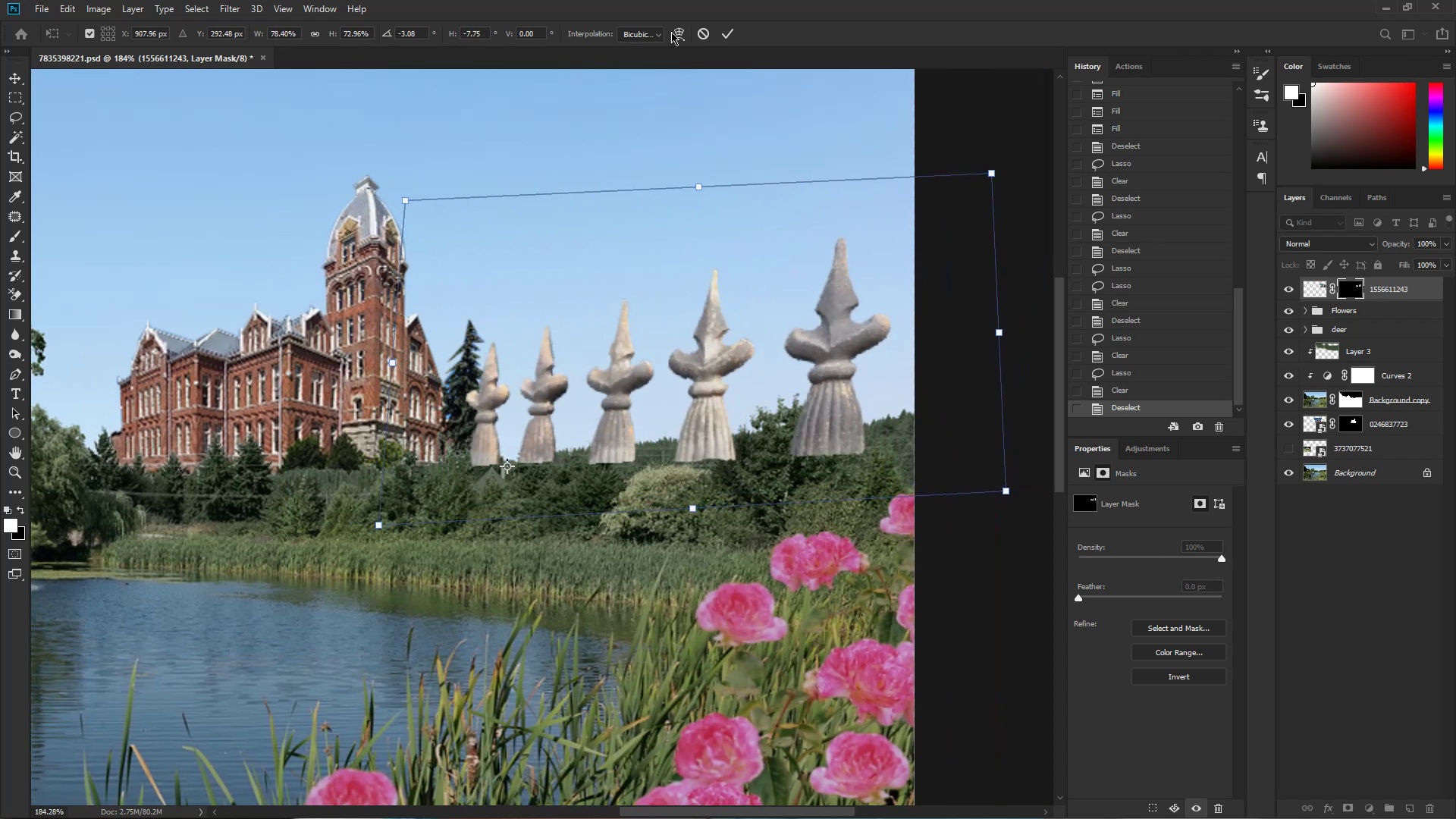 
left_click_drag(start_coordinate=[682, 34], to_coordinate=[686, 36])
 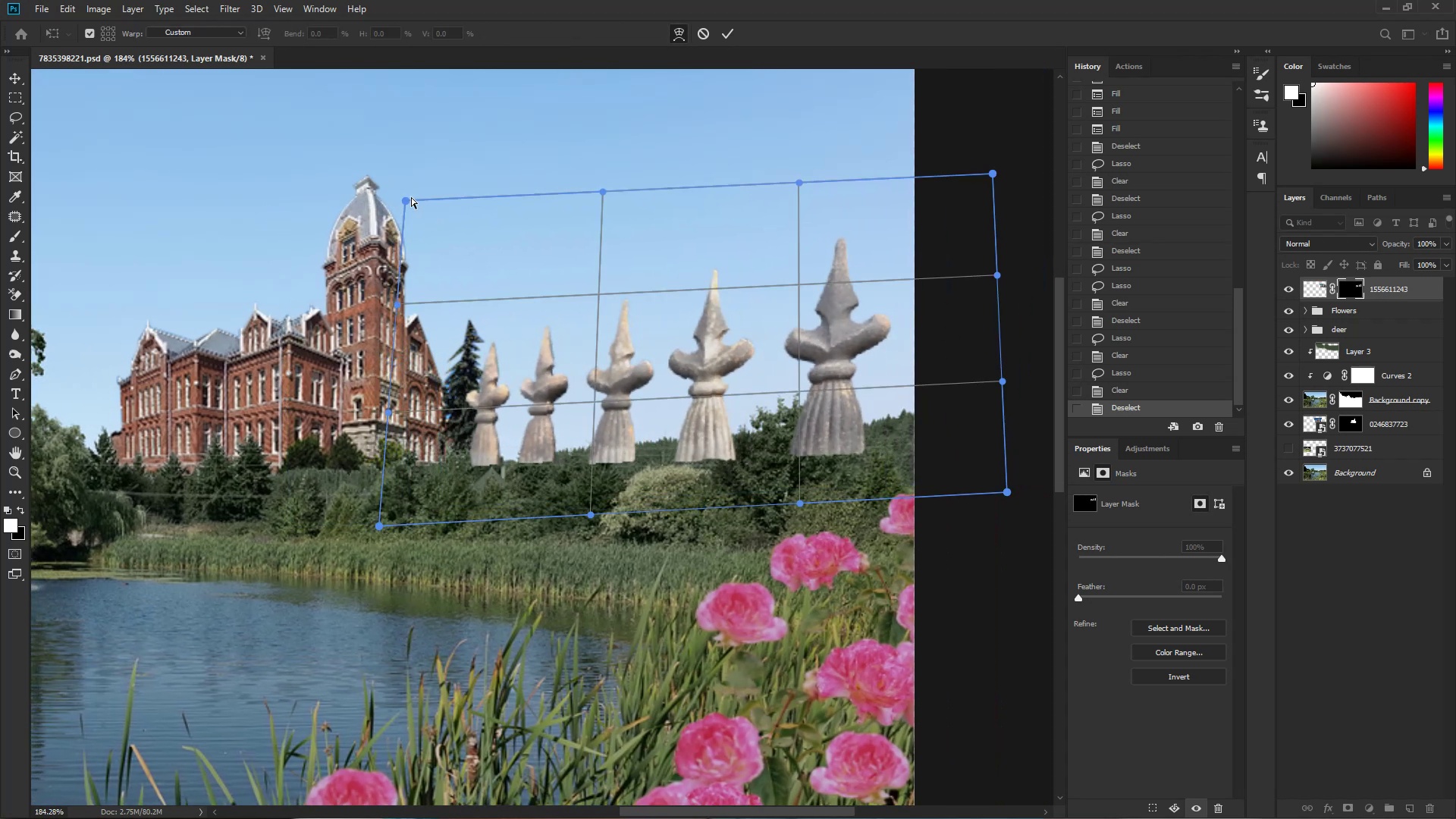 
left_click_drag(start_coordinate=[403, 206], to_coordinate=[424, 209])
 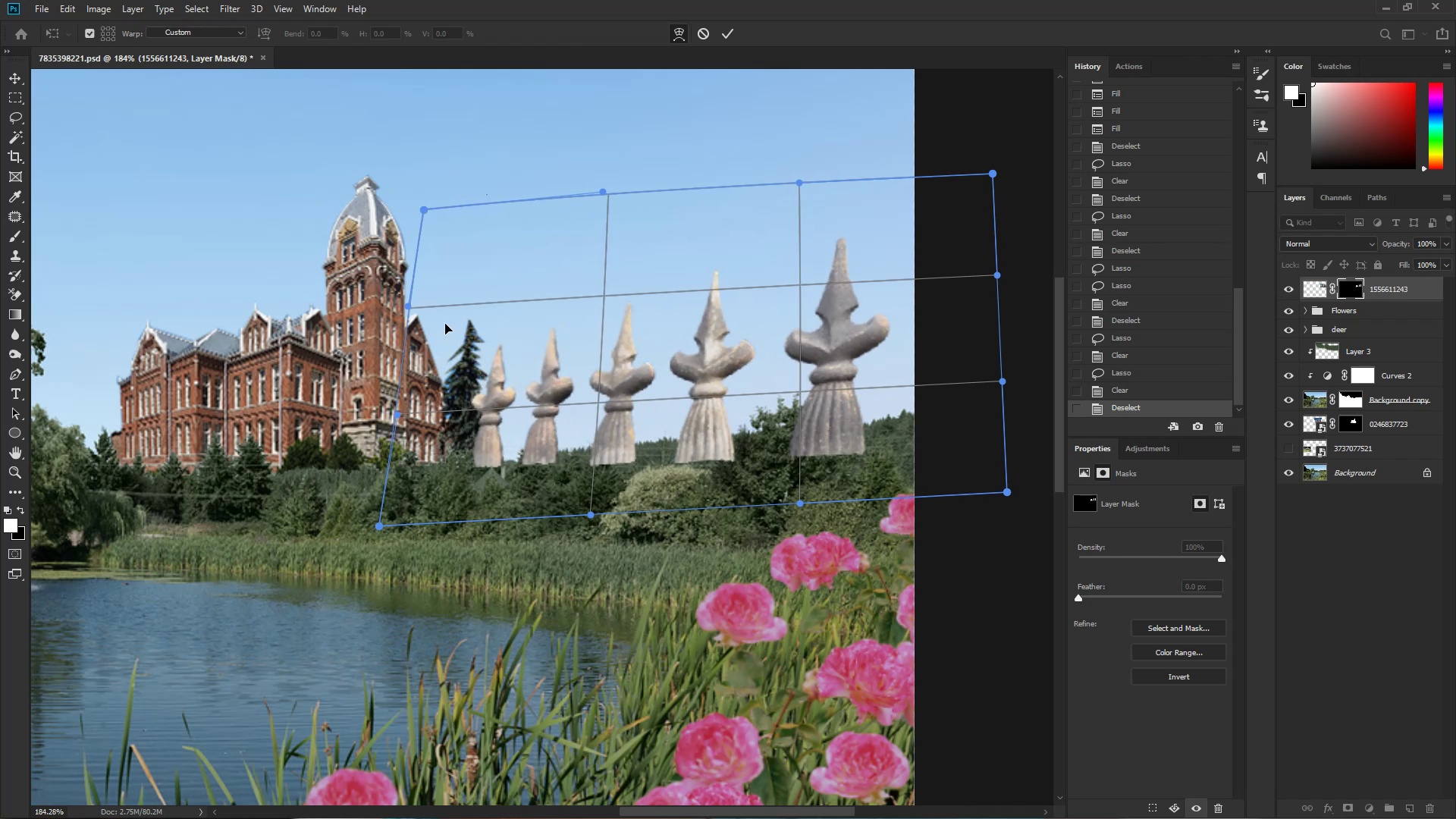 
left_click_drag(start_coordinate=[459, 469], to_coordinate=[453, 475])
 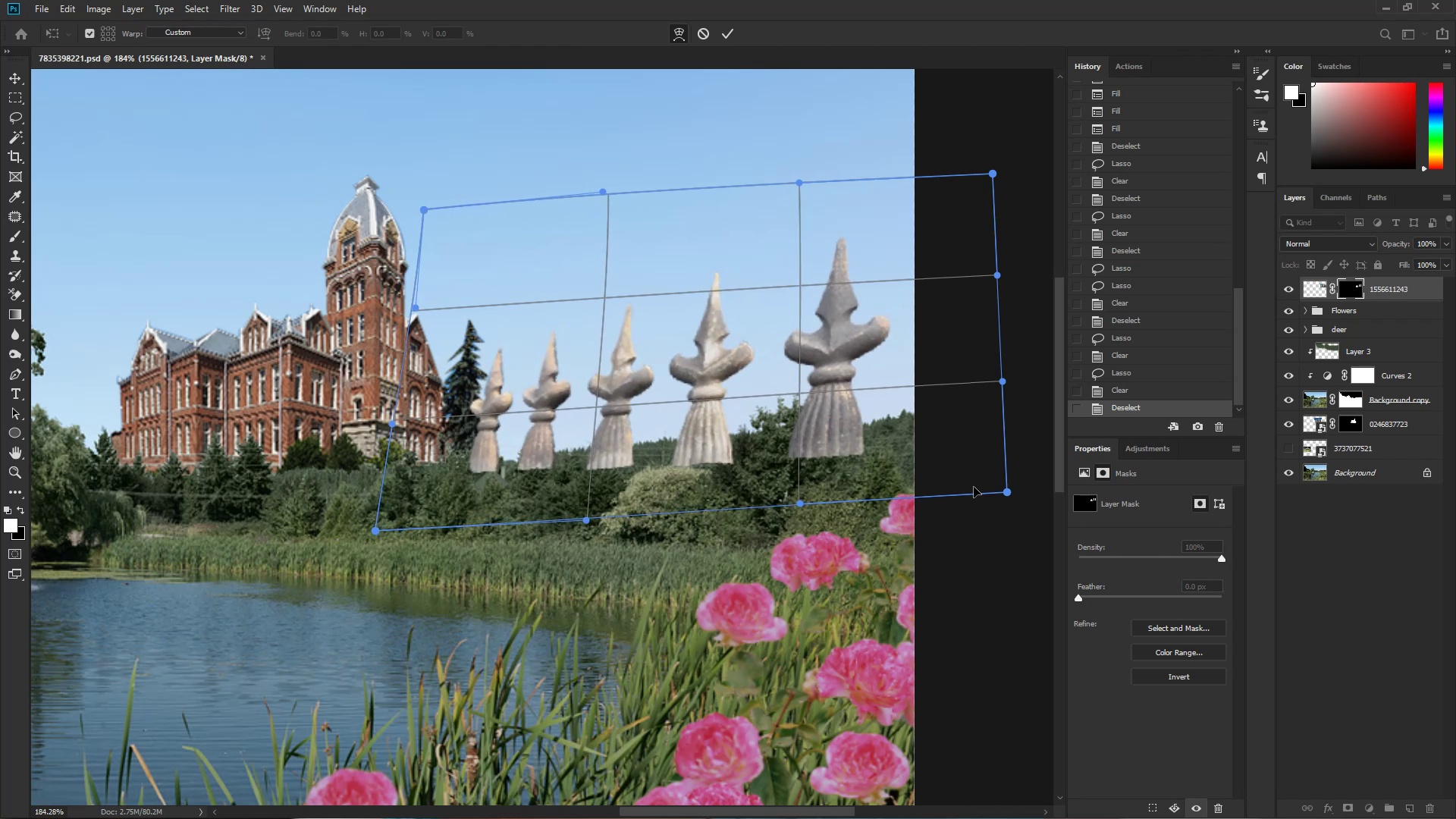 
left_click_drag(start_coordinate=[969, 443], to_coordinate=[969, 436])
 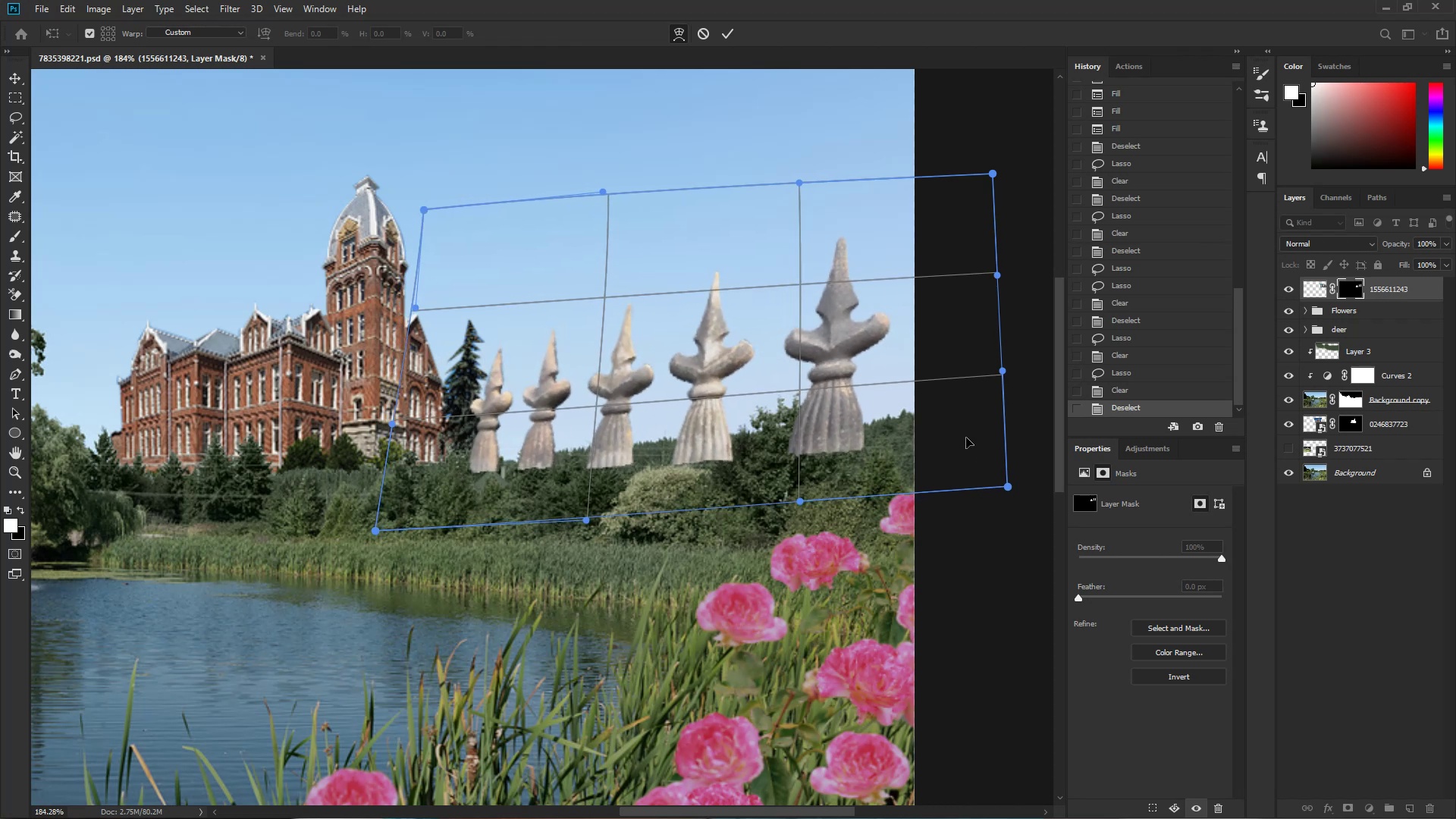 
double_click([961, 438])
 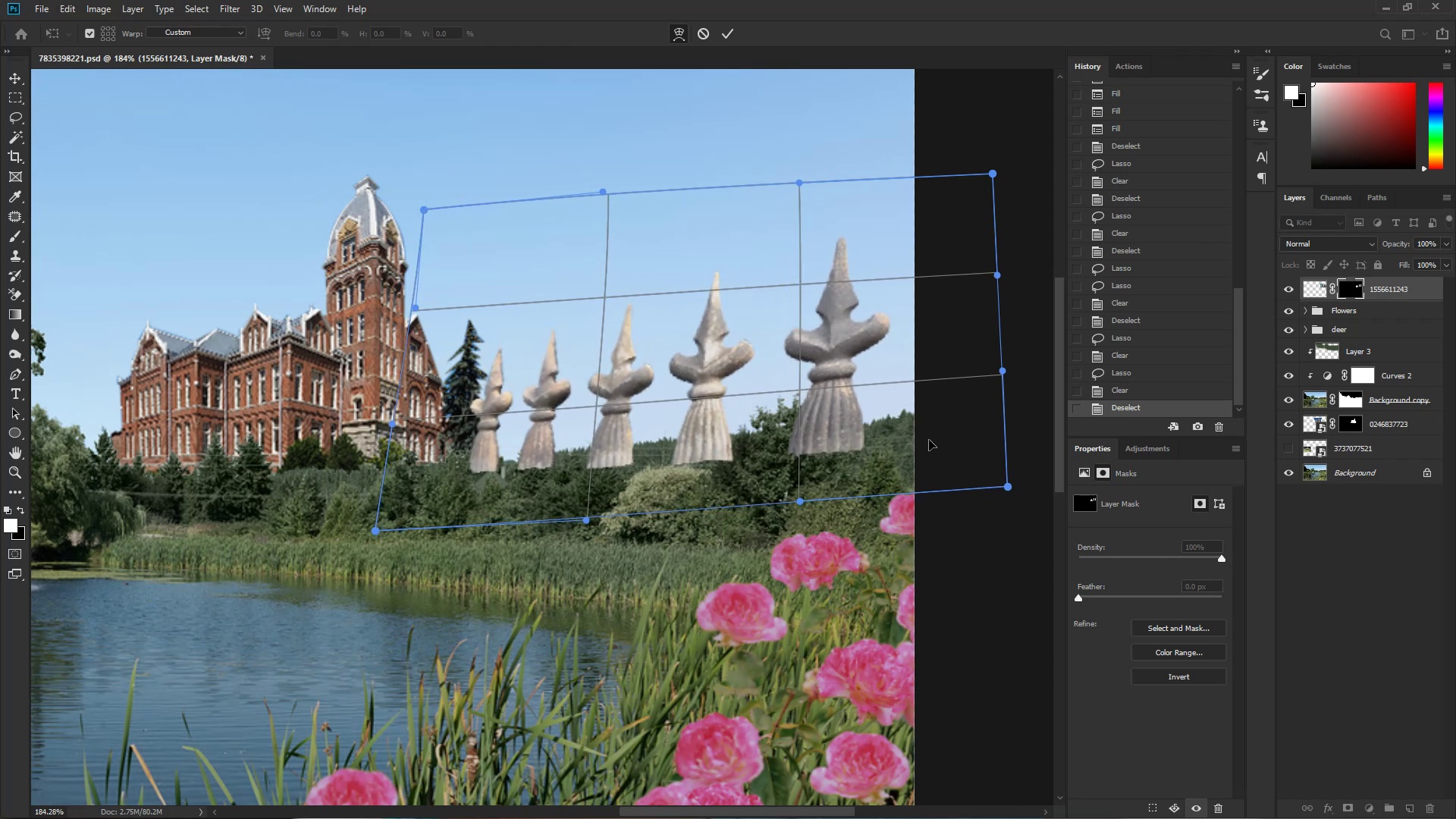 
triple_click([929, 440])
 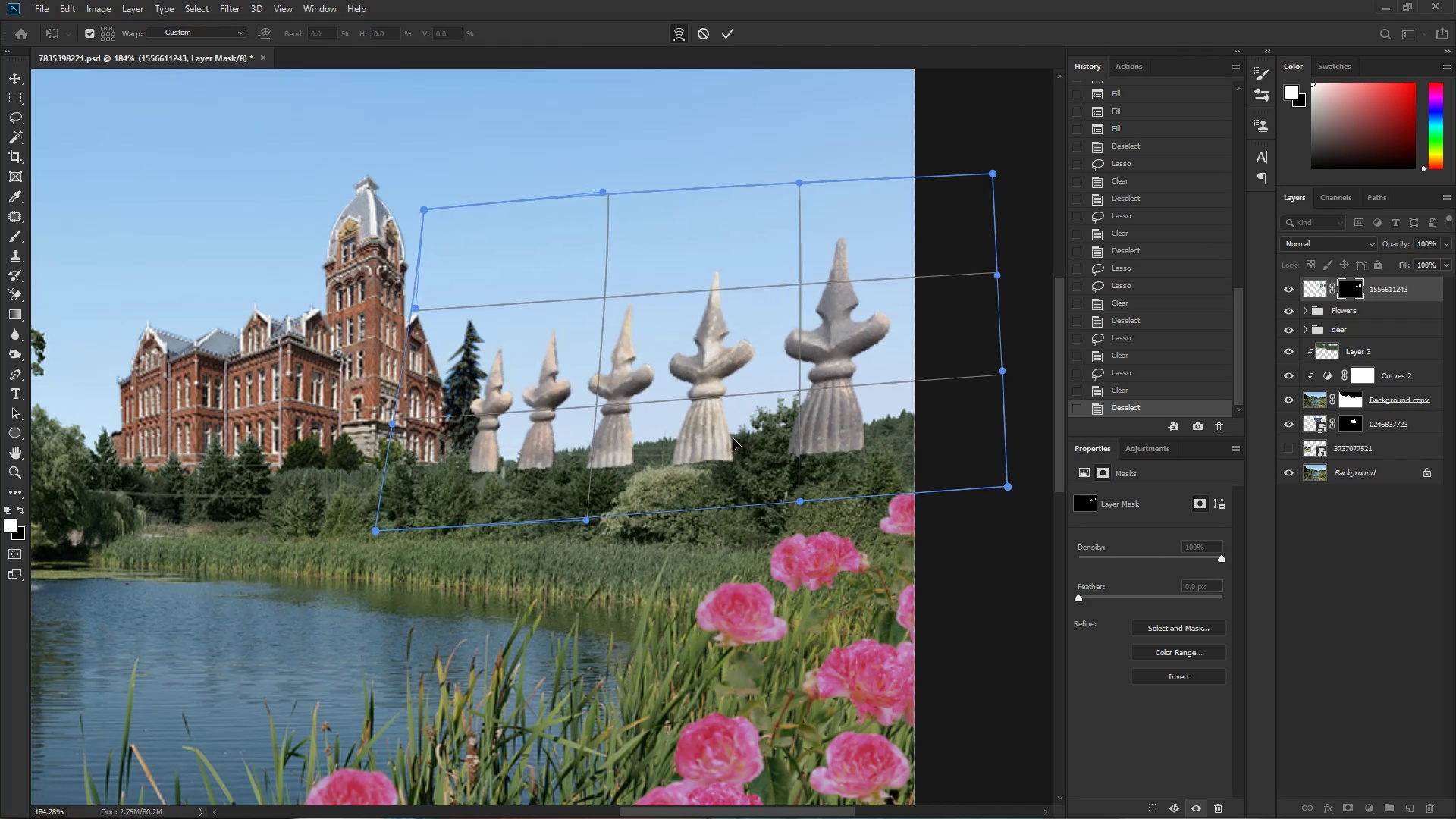 
left_click_drag(start_coordinate=[722, 436], to_coordinate=[721, 432])
 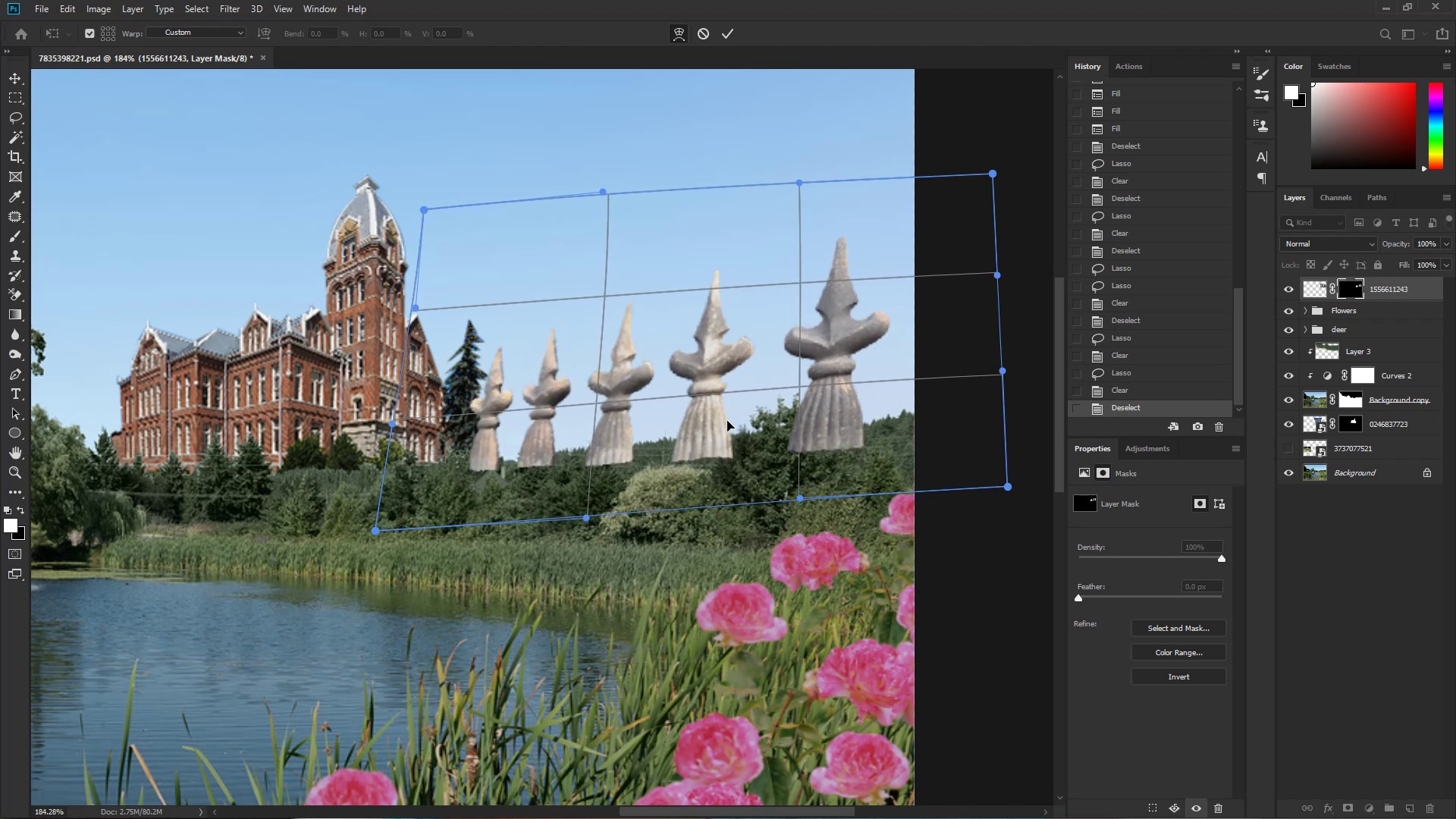 
key(NumpadEnter)
 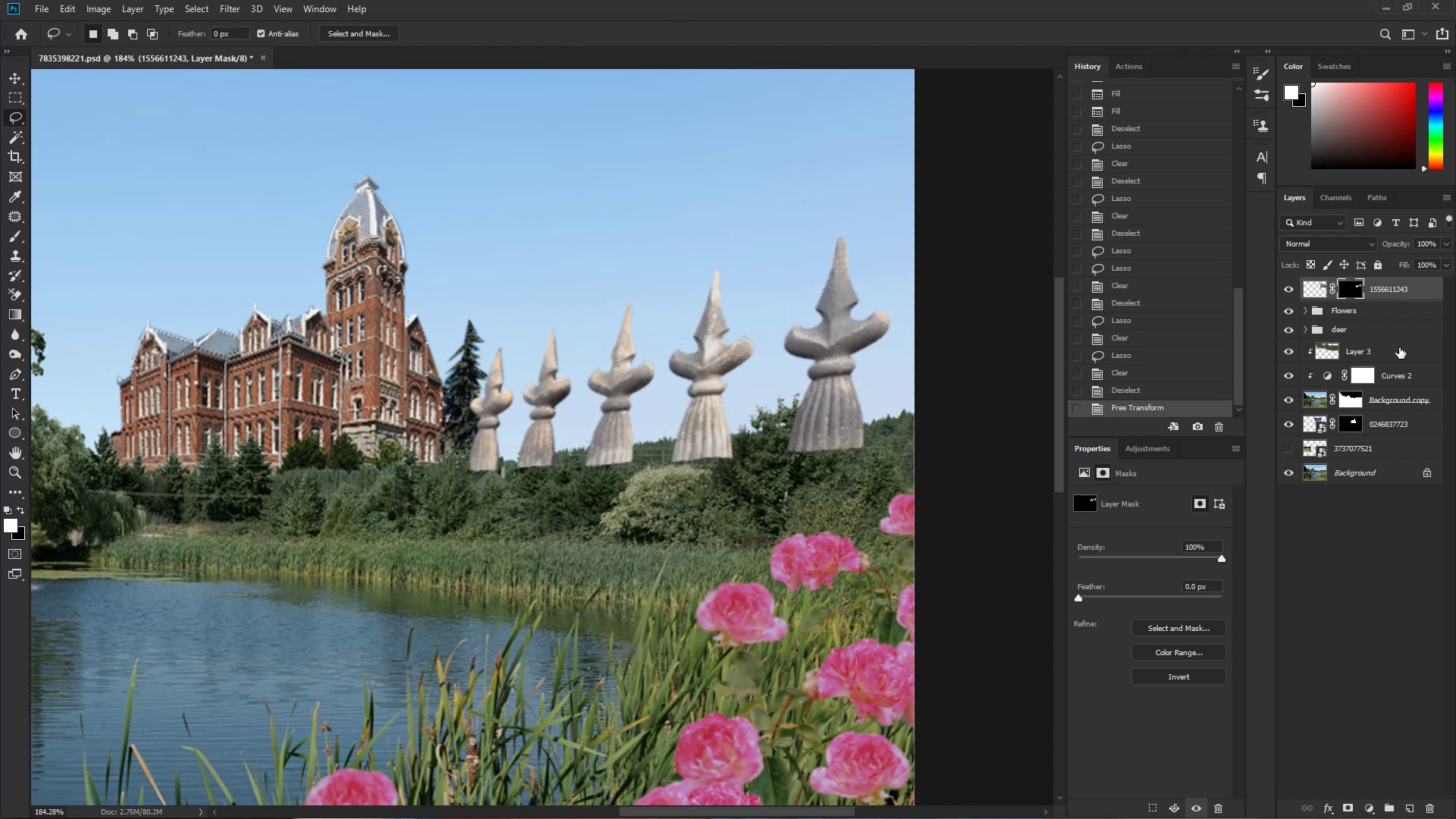 
left_click_drag(start_coordinate=[1403, 293], to_coordinate=[1416, 411])
 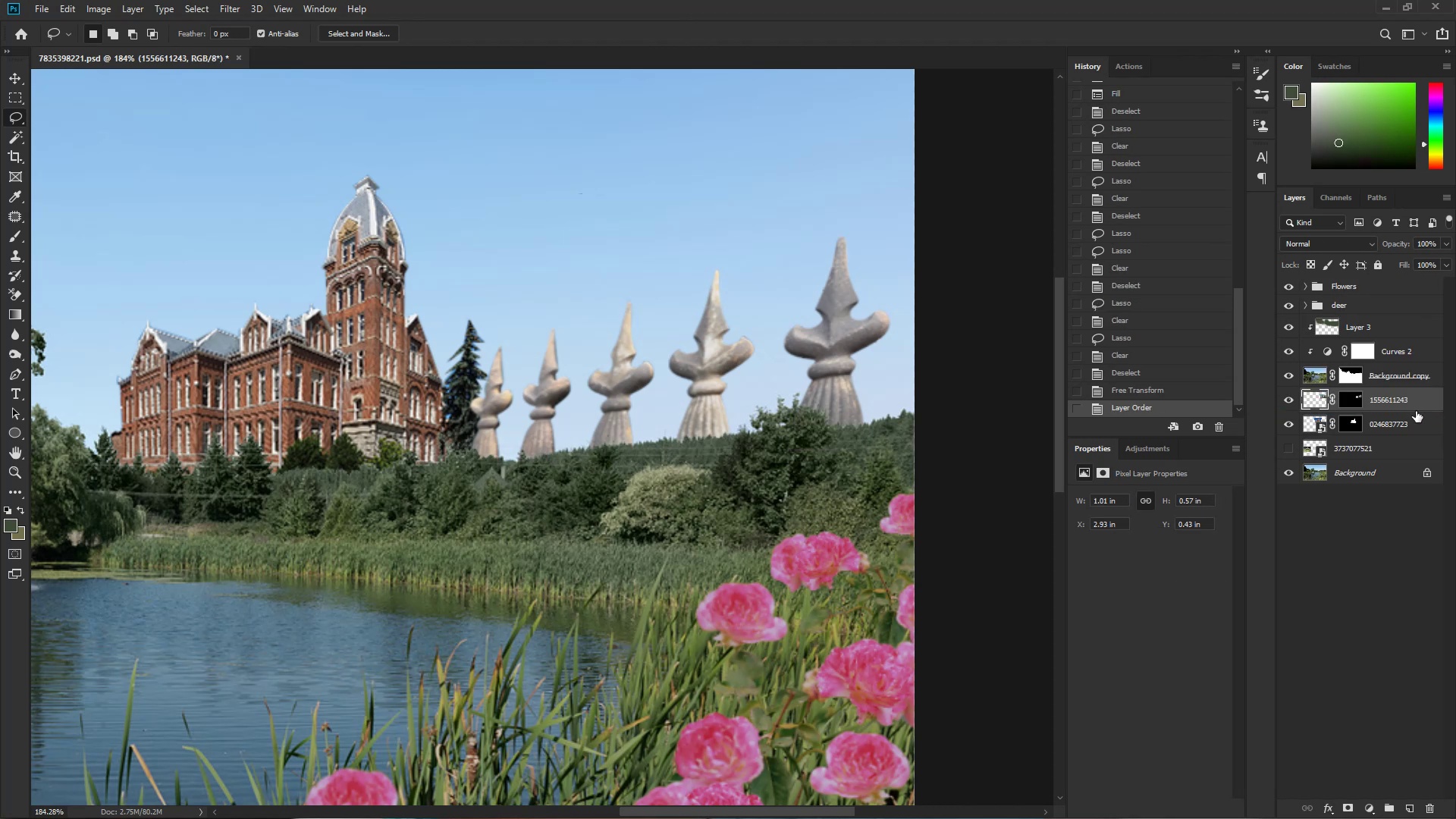 
hold_key(key=Space, duration=1.71)
 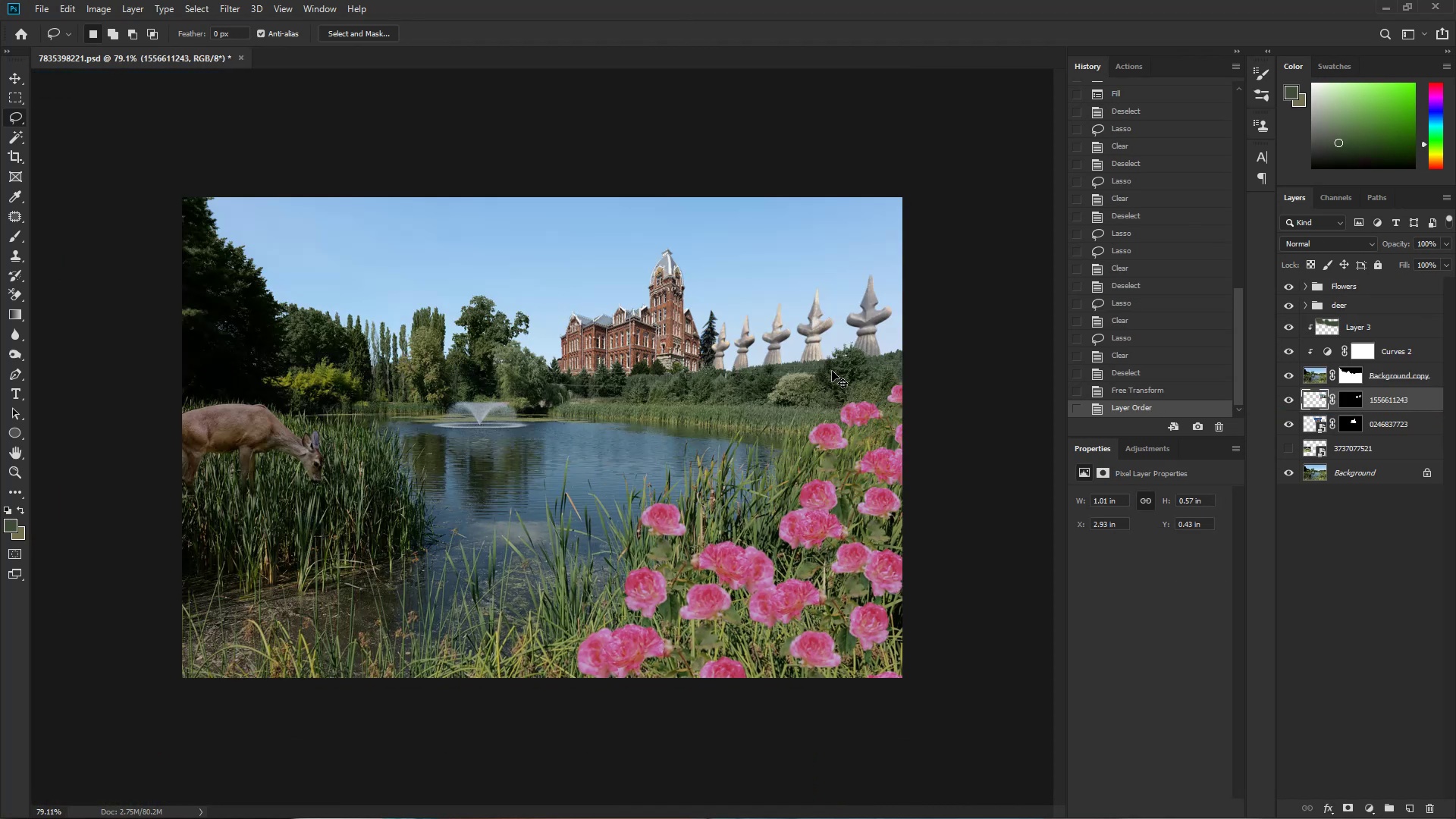 
hold_key(key=ControlLeft, duration=1.51)
left_click_drag(start_coordinate=[713, 417], to_coordinate=[657, 439])
 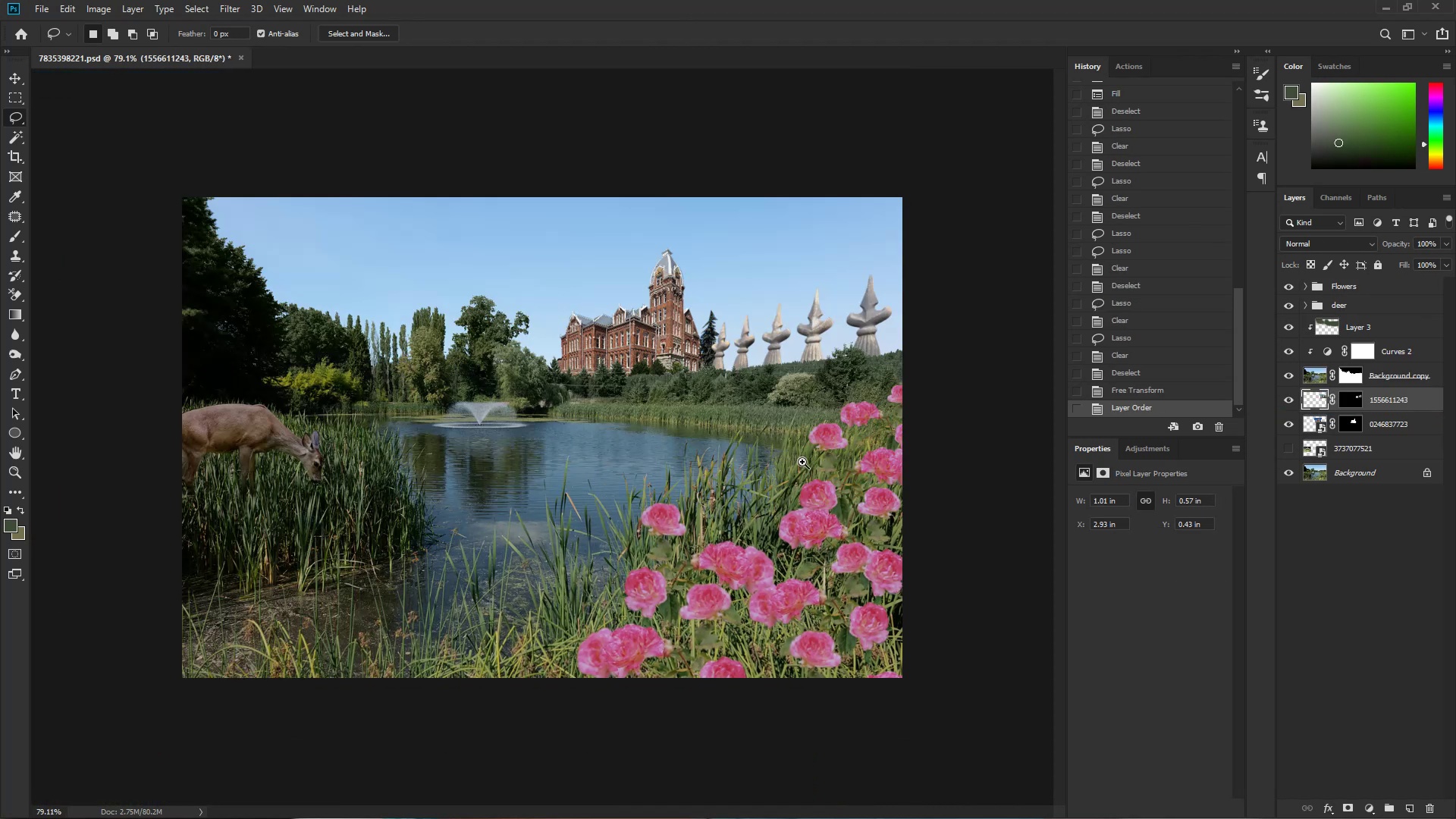 
key(Control+T)
 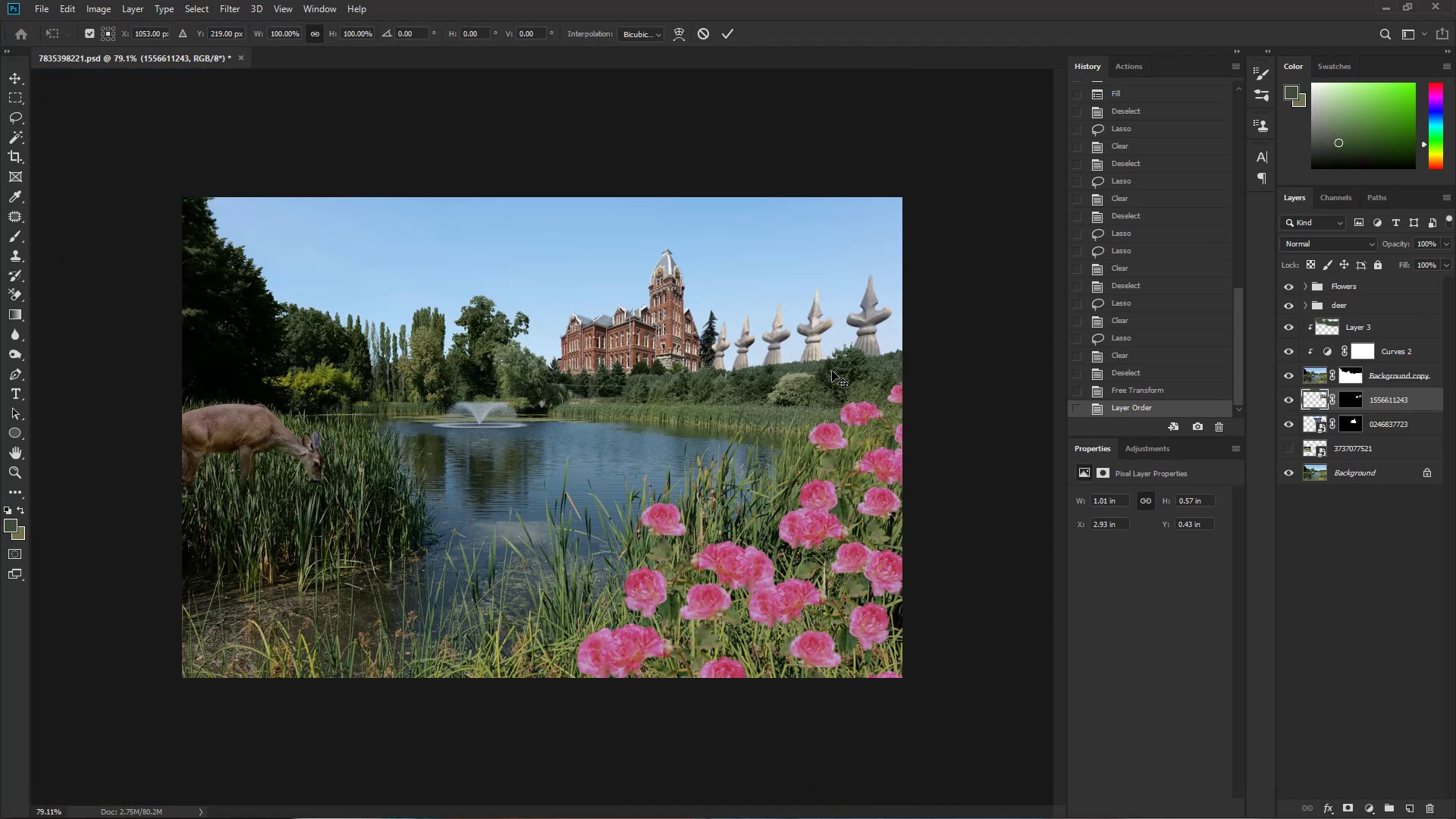 
hold_key(key=Space, duration=0.43)
 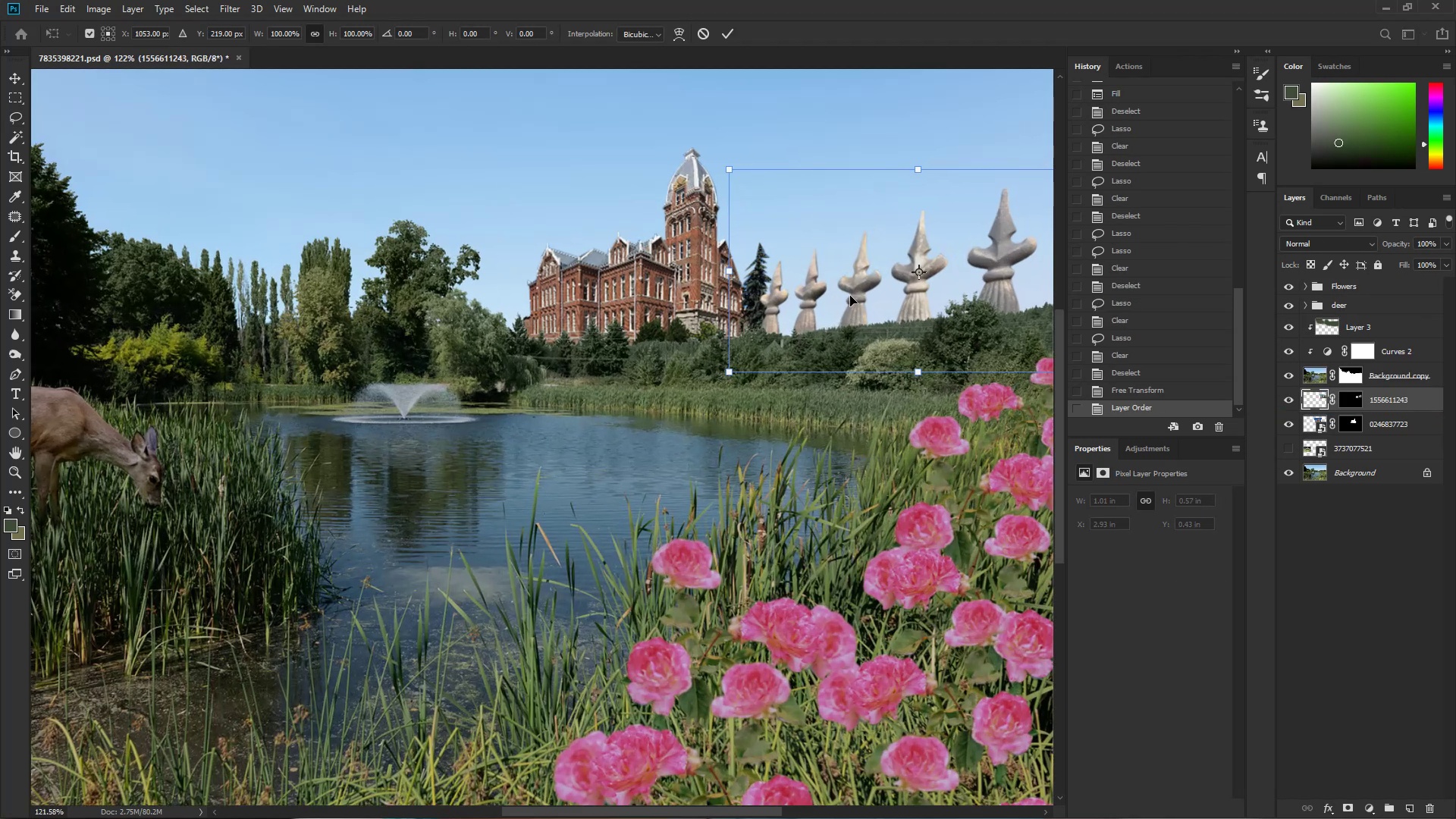 
left_click_drag(start_coordinate=[807, 348], to_coordinate=[840, 353])
 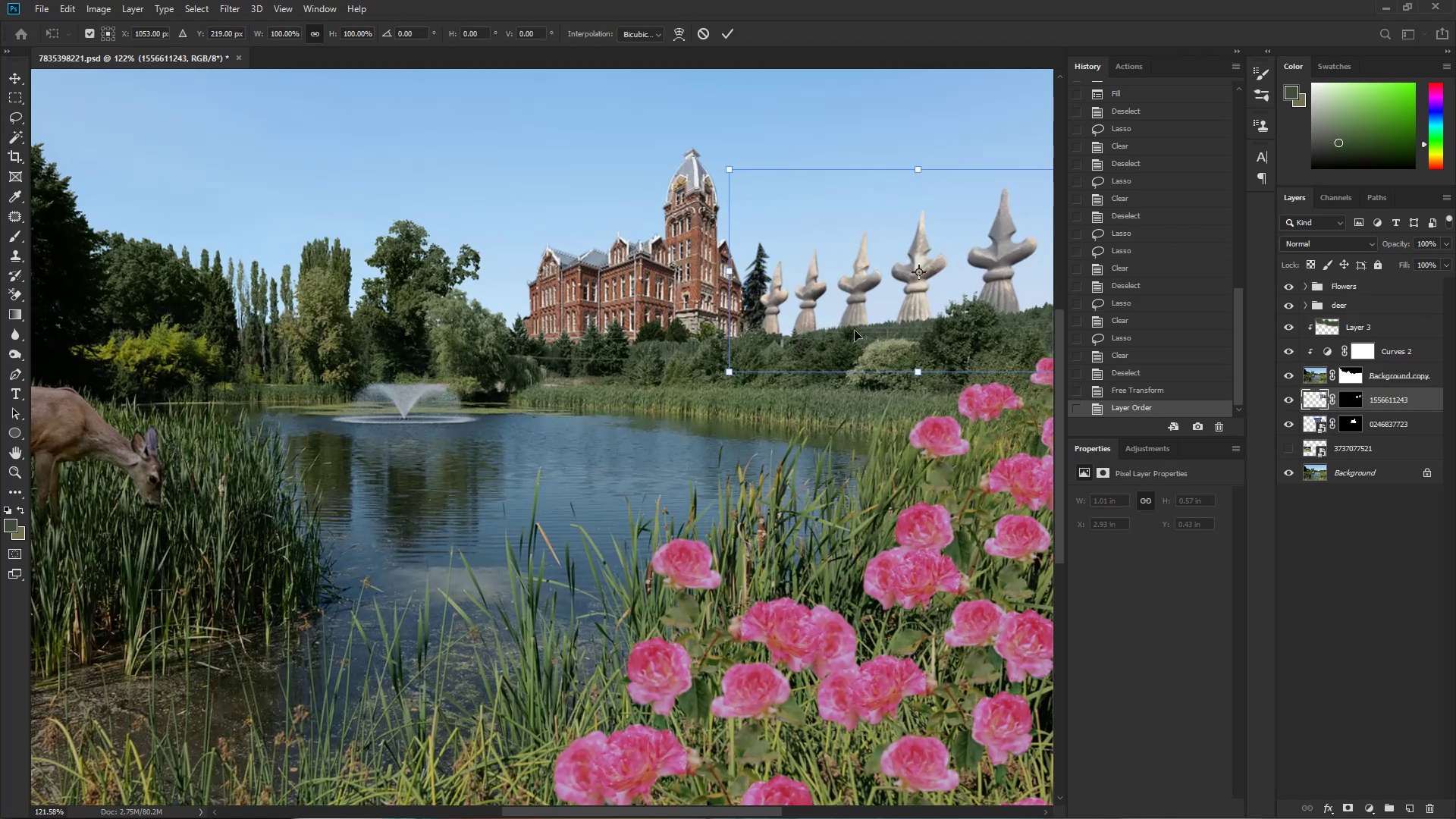 
left_click_drag(start_coordinate=[852, 297], to_coordinate=[880, 289])
 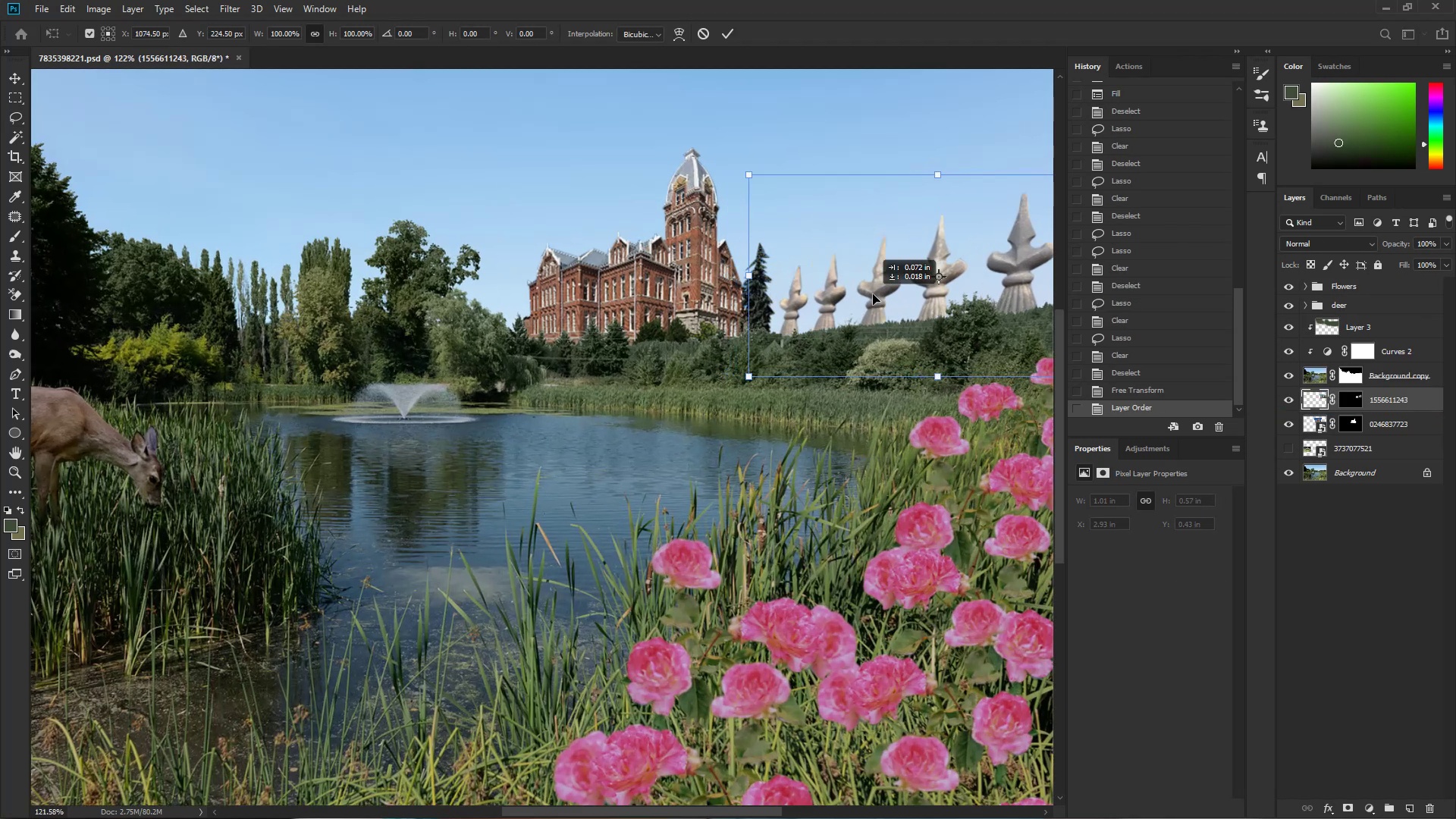 
hold_key(key=Space, duration=0.62)
 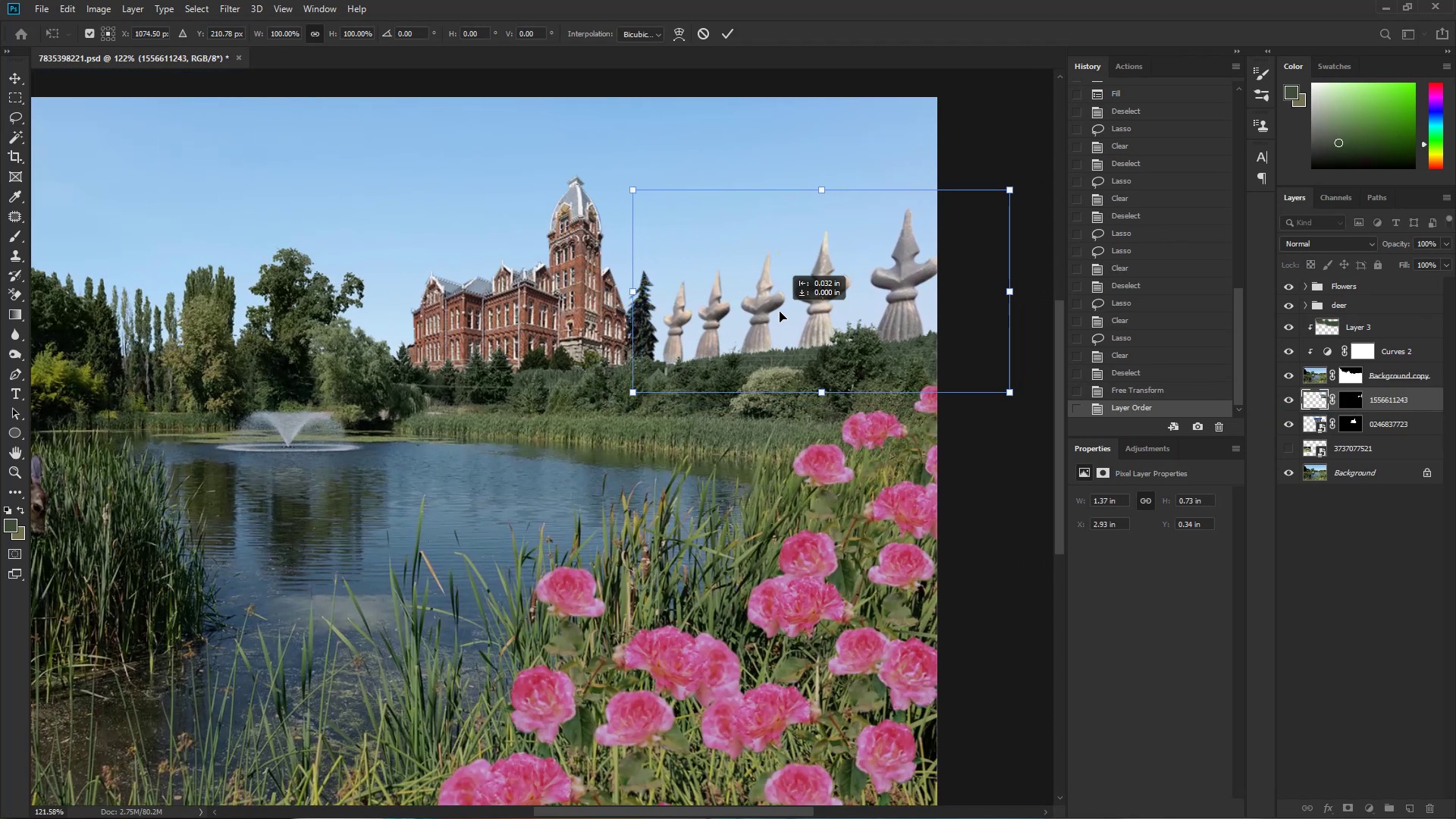 
left_click_drag(start_coordinate=[855, 296], to_coordinate=[739, 324])
 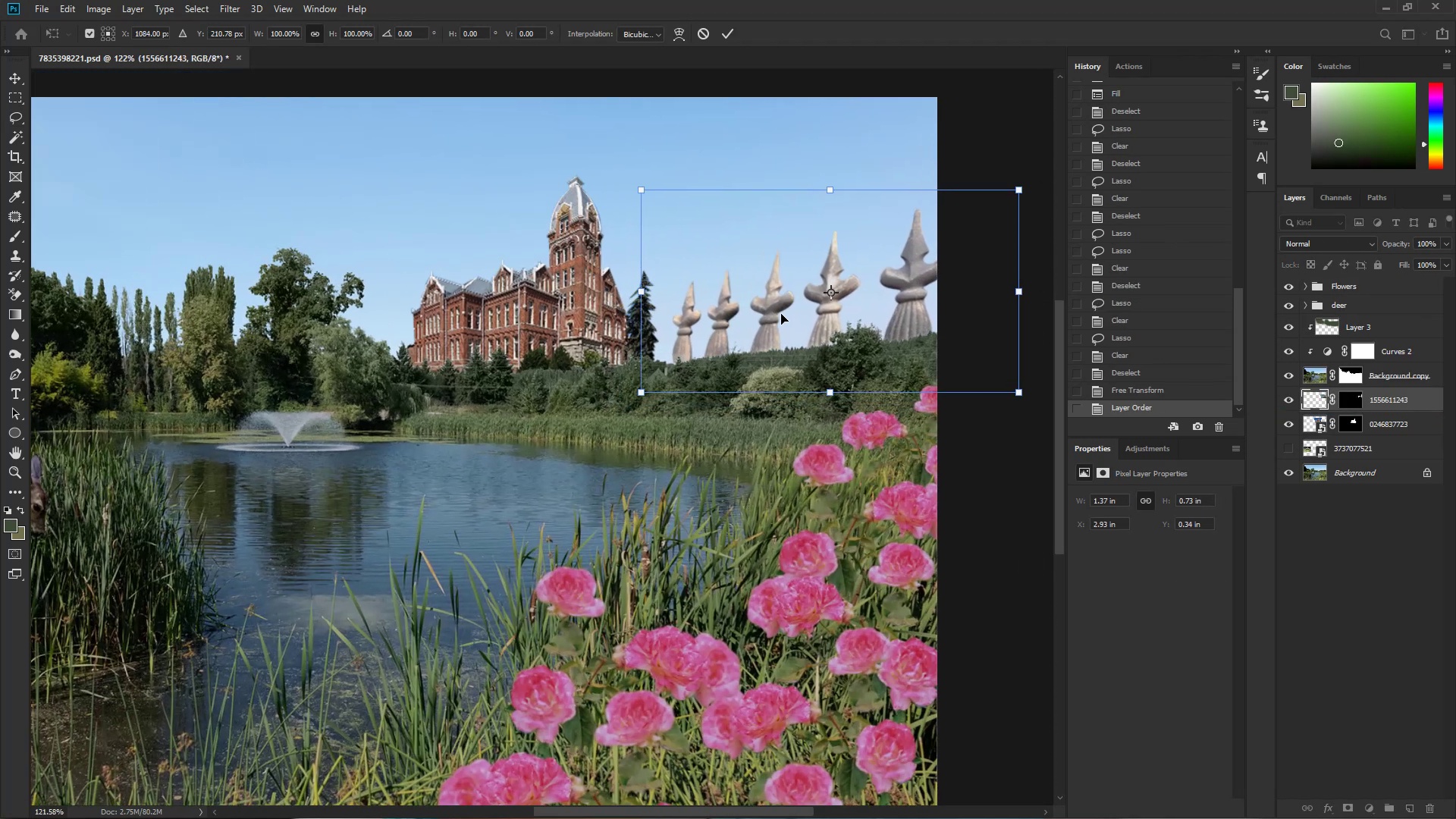 
left_click_drag(start_coordinate=[790, 312], to_coordinate=[779, 313])
 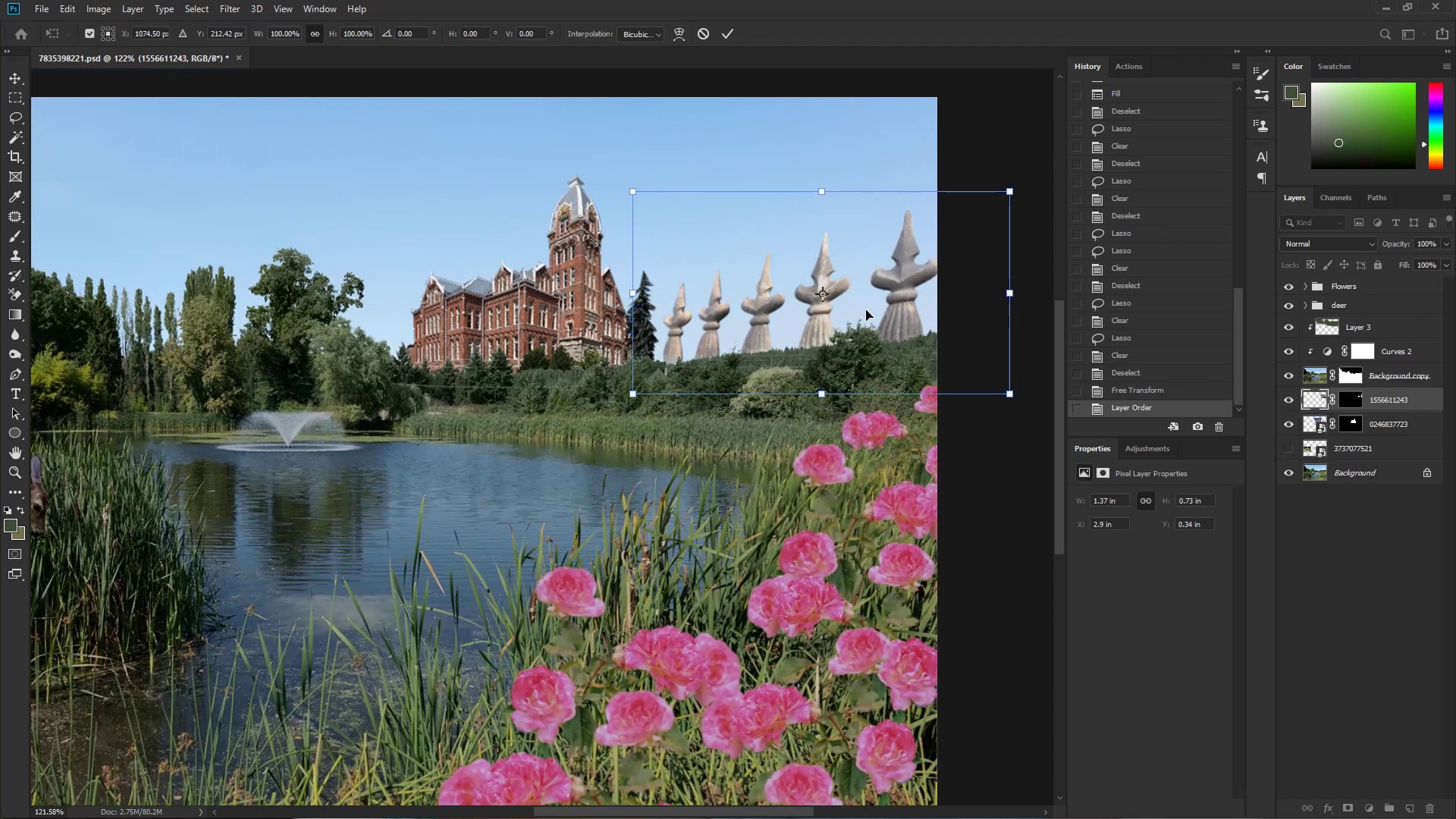 
hold_key(key=AltLeft, duration=0.73)
left_click([932, 330])
 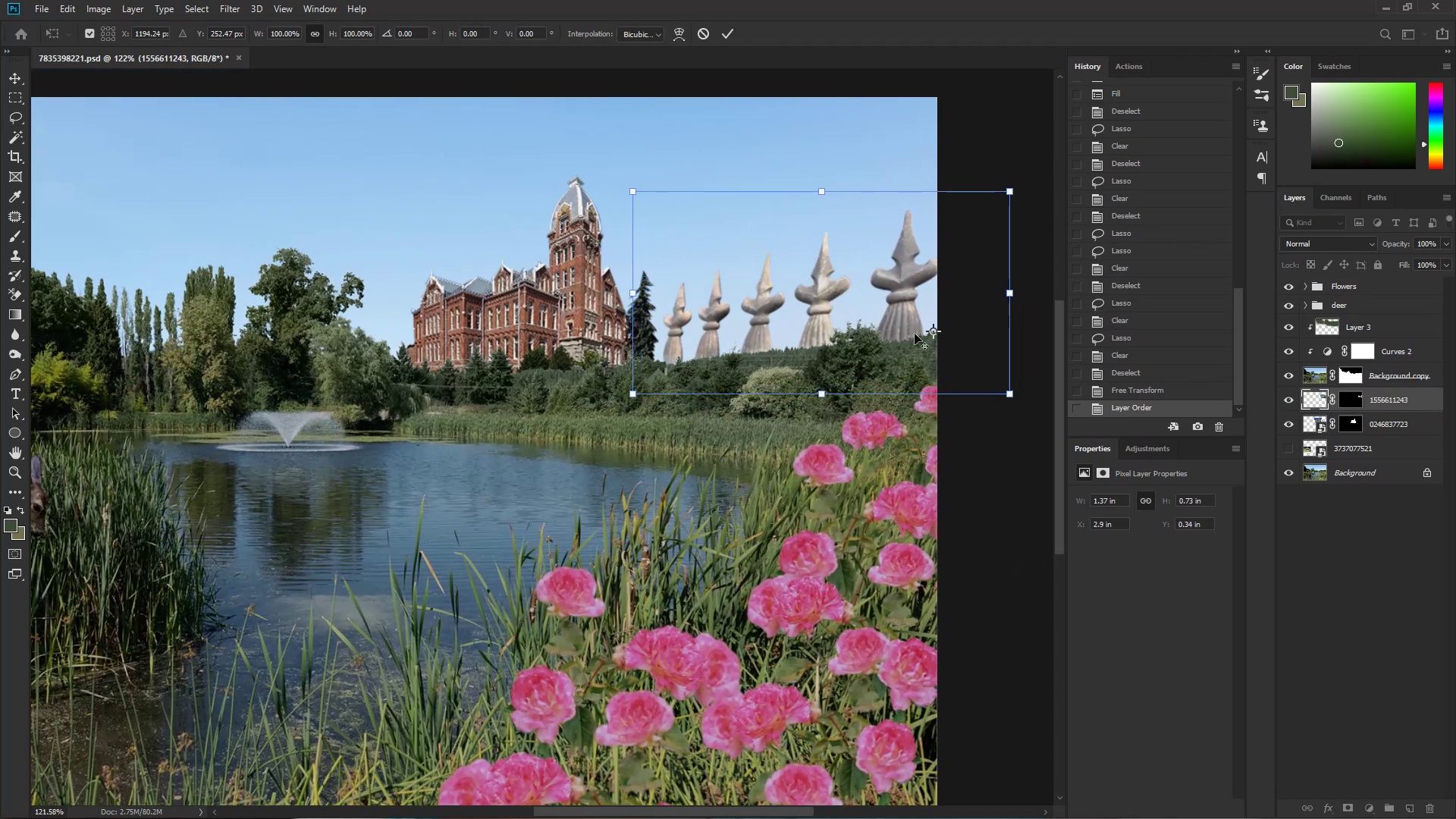 
hold_key(key=ControlLeft, duration=1.5)
left_click_drag(start_coordinate=[632, 394], to_coordinate=[619, 407])
 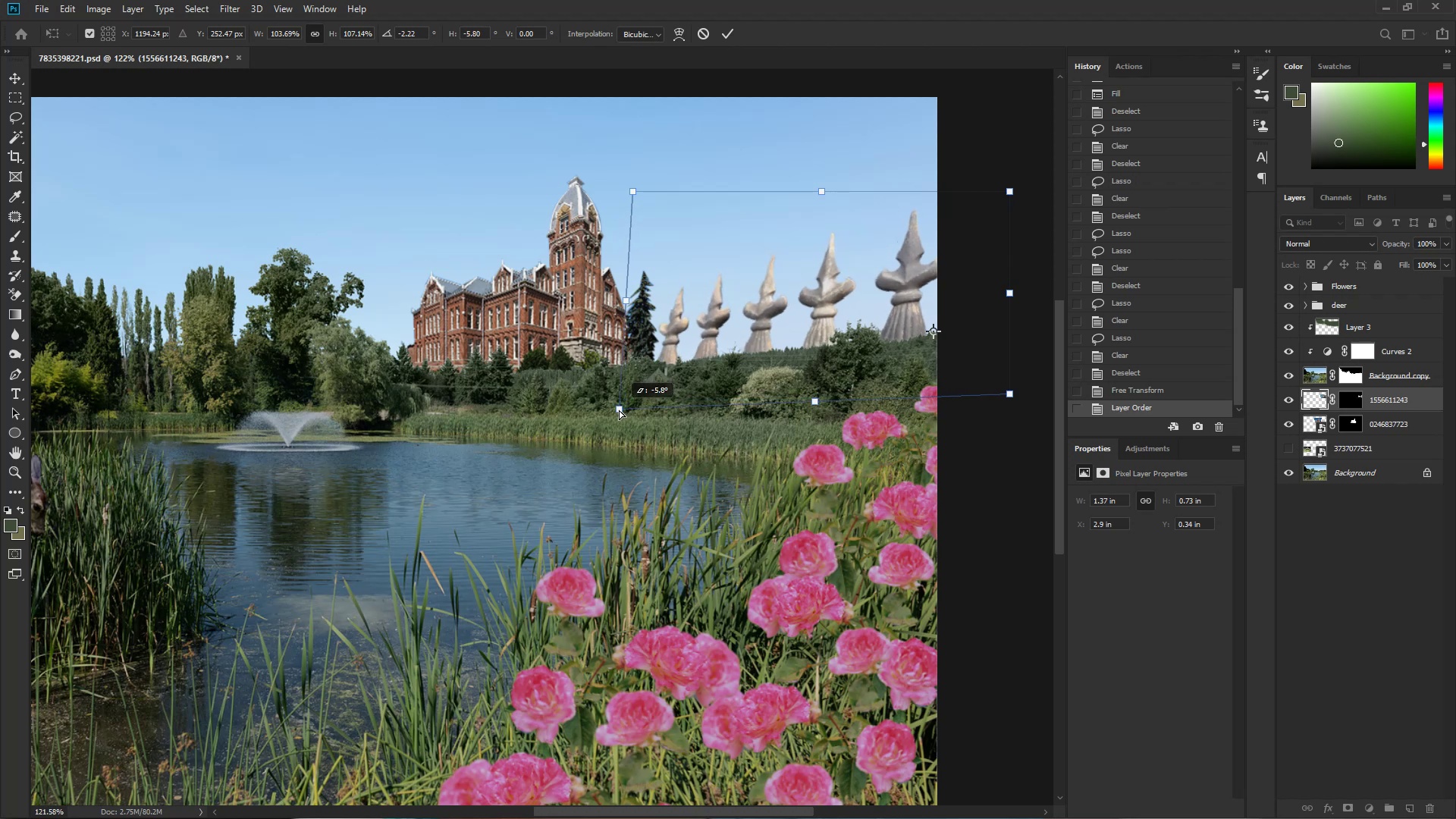 
hold_key(key=ControlLeft, duration=1.51)
left_click_drag(start_coordinate=[630, 190], to_coordinate=[596, 183])
 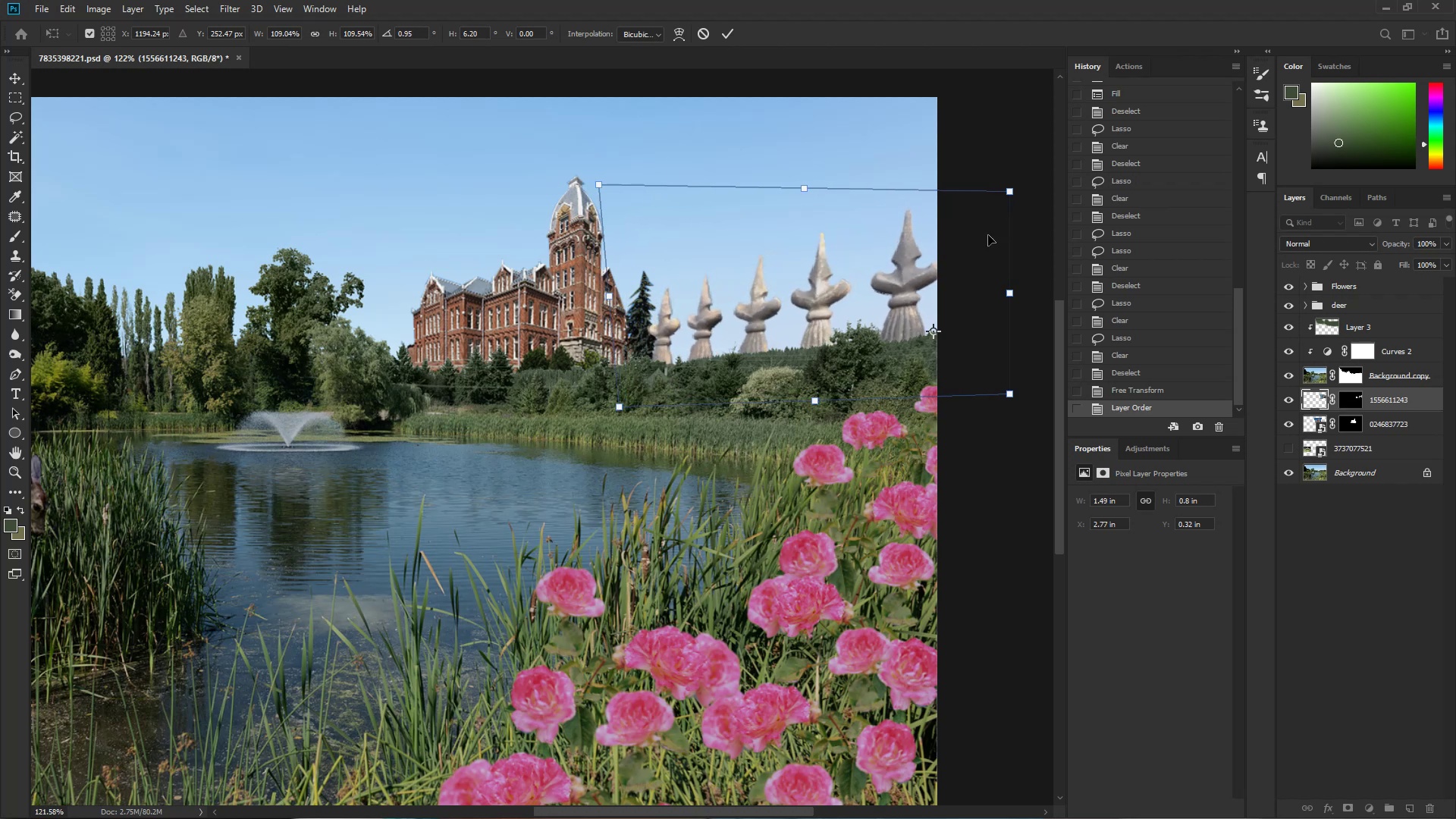 
hold_key(key=ControlLeft, duration=1.52)
 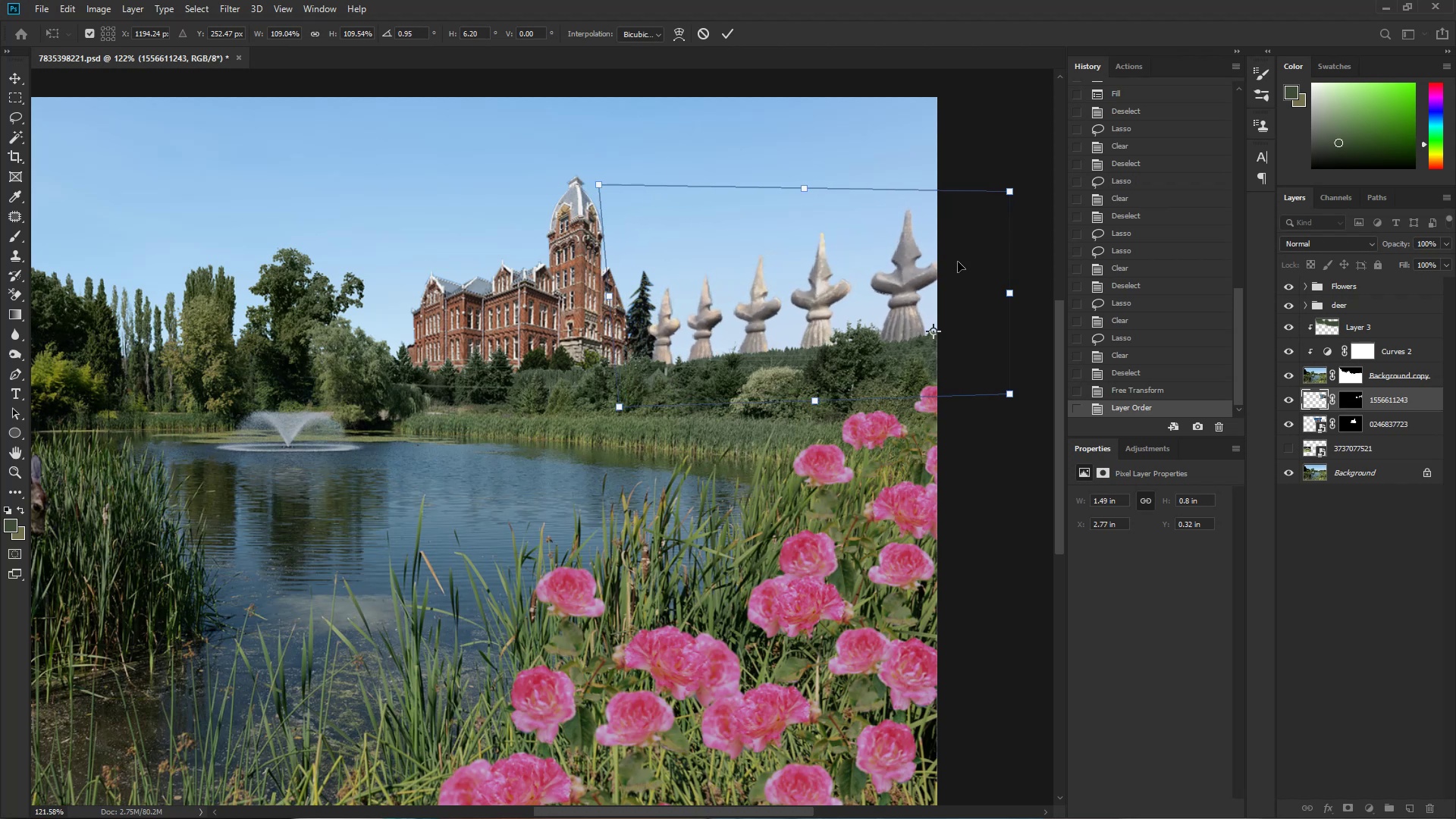 
hold_key(key=ControlLeft, duration=0.47)
 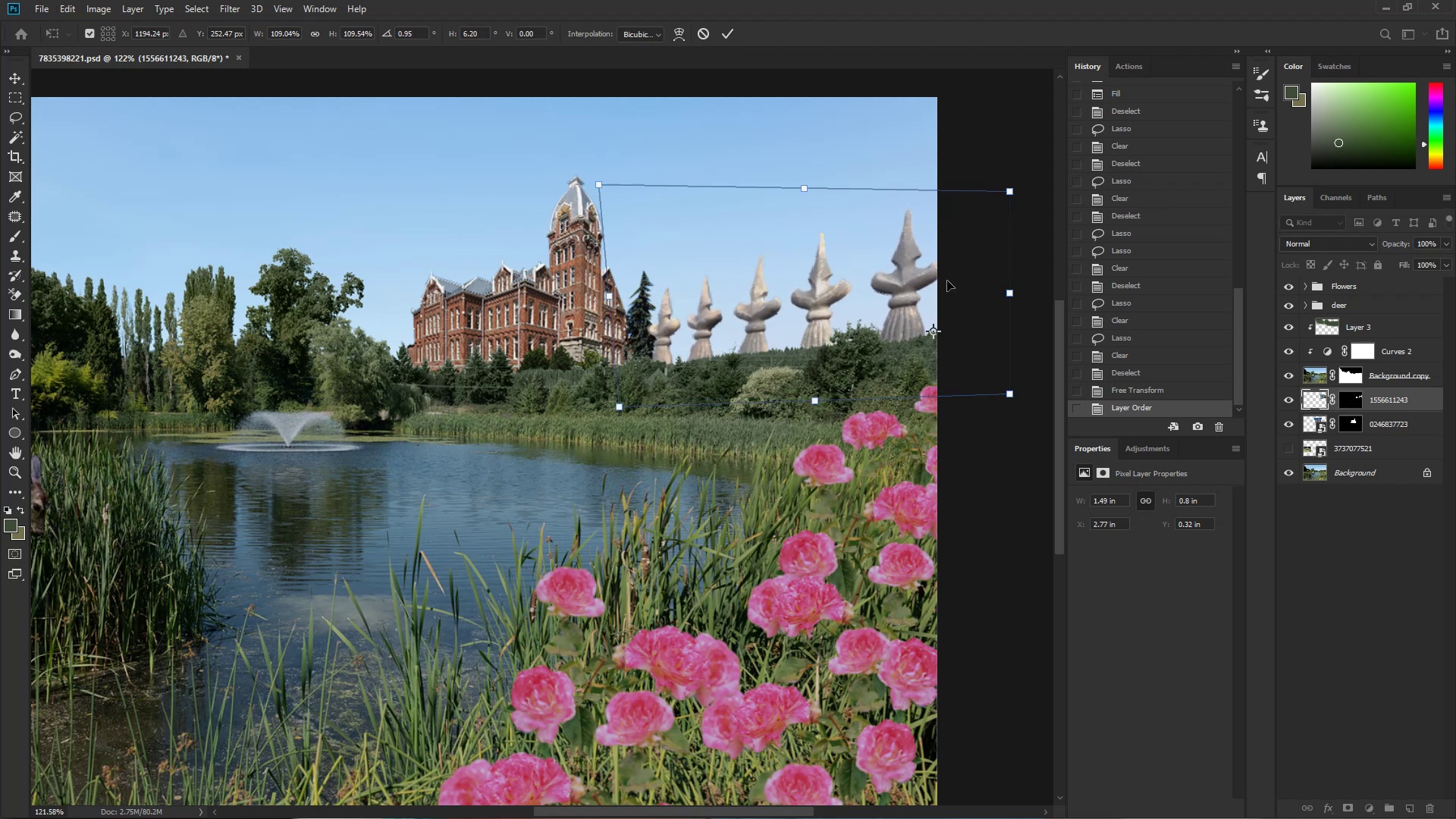 
key(NumpadEnter)
 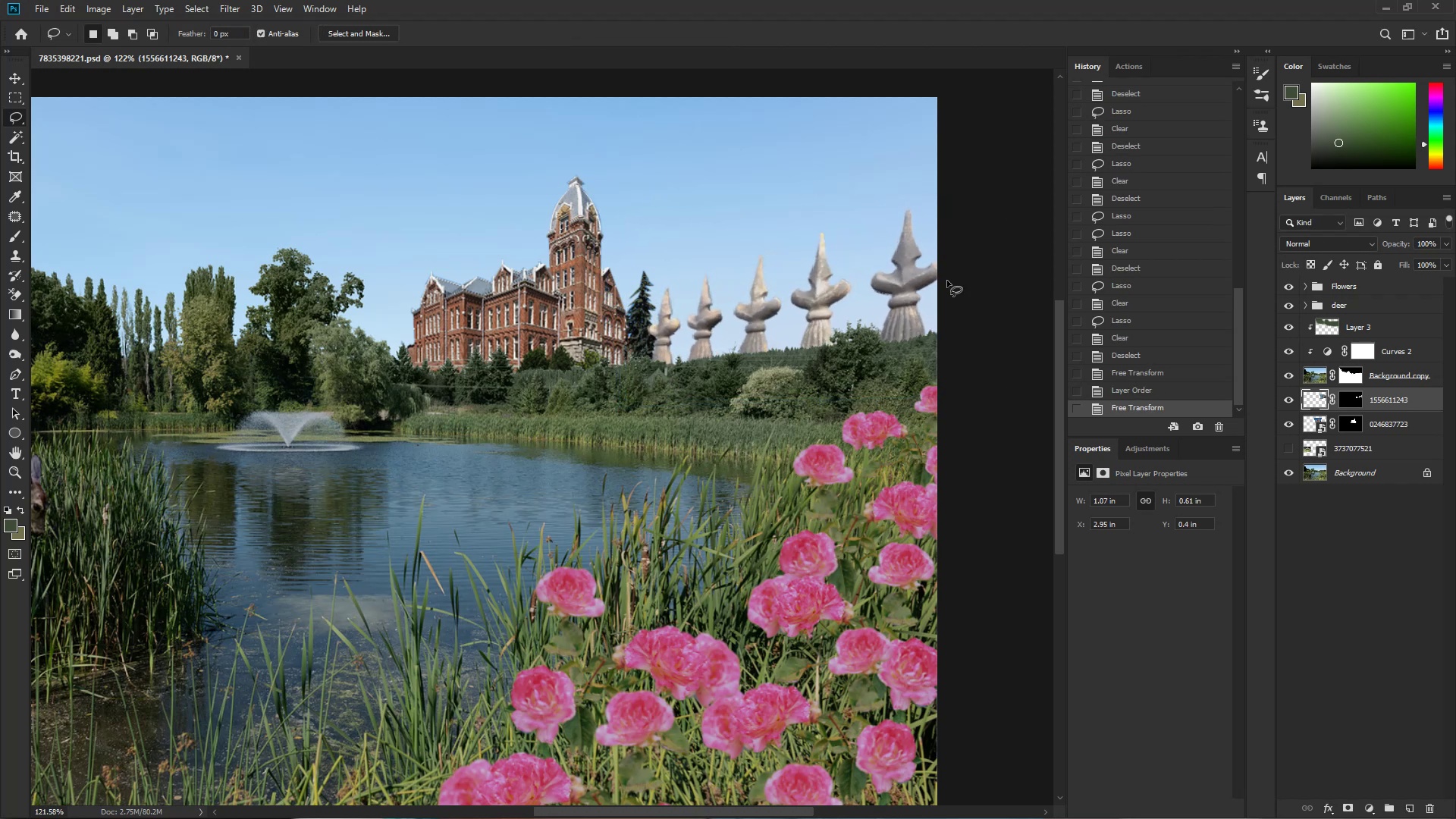 
hold_key(key=ControlLeft, duration=0.75)
 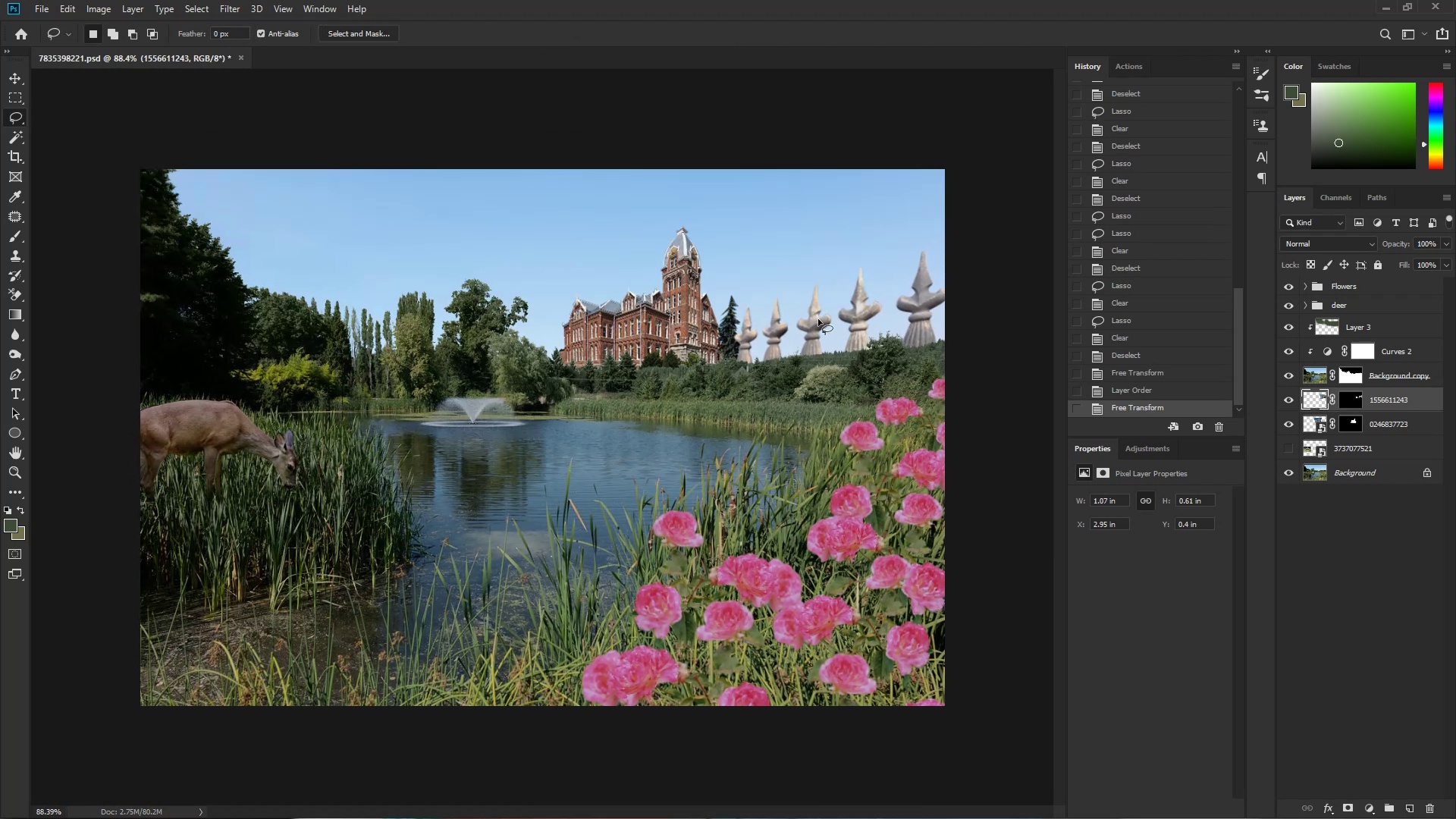 
hold_key(key=Space, duration=0.75)
 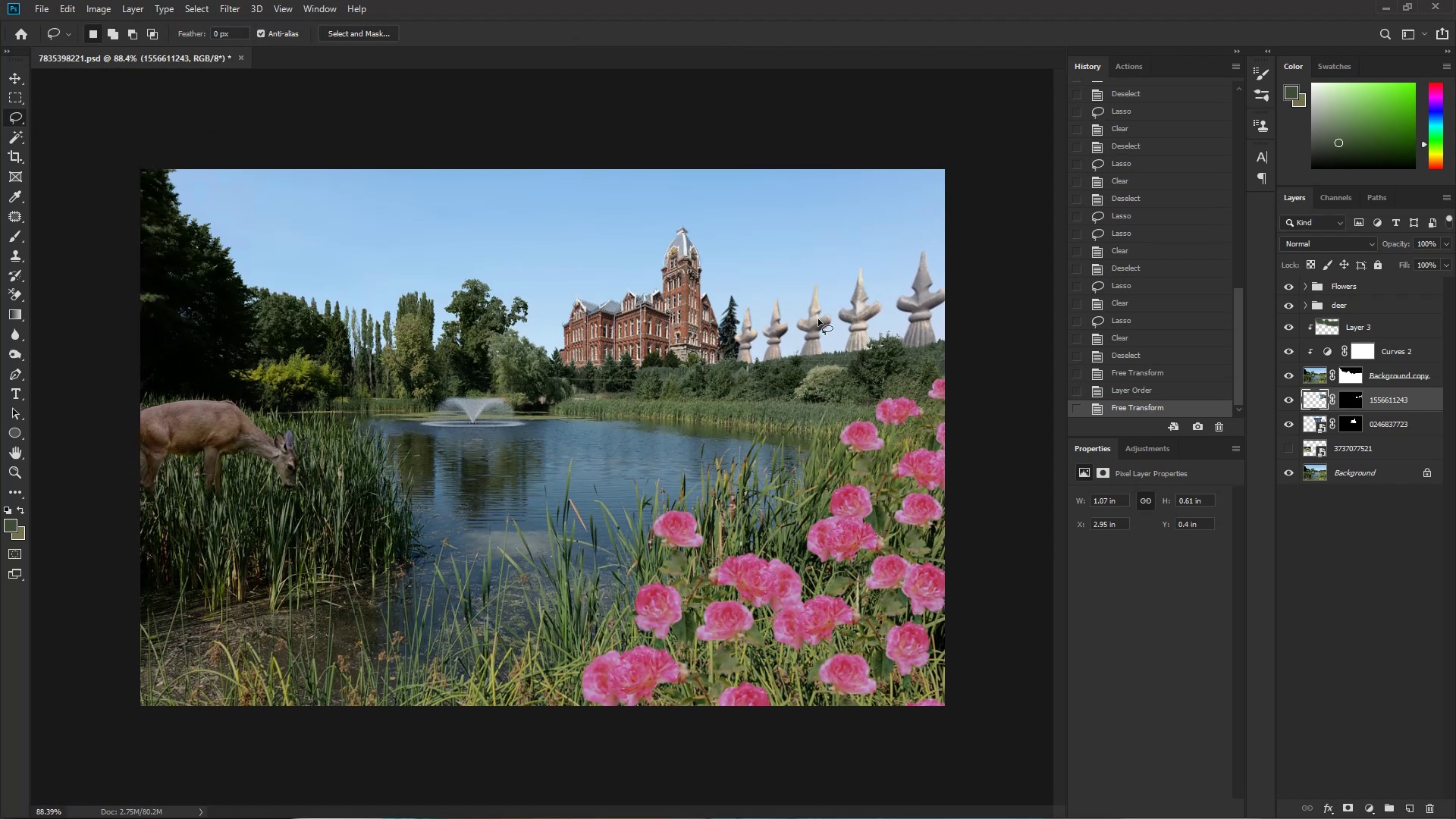 
left_click_drag(start_coordinate=[848, 308], to_coordinate=[819, 319])
 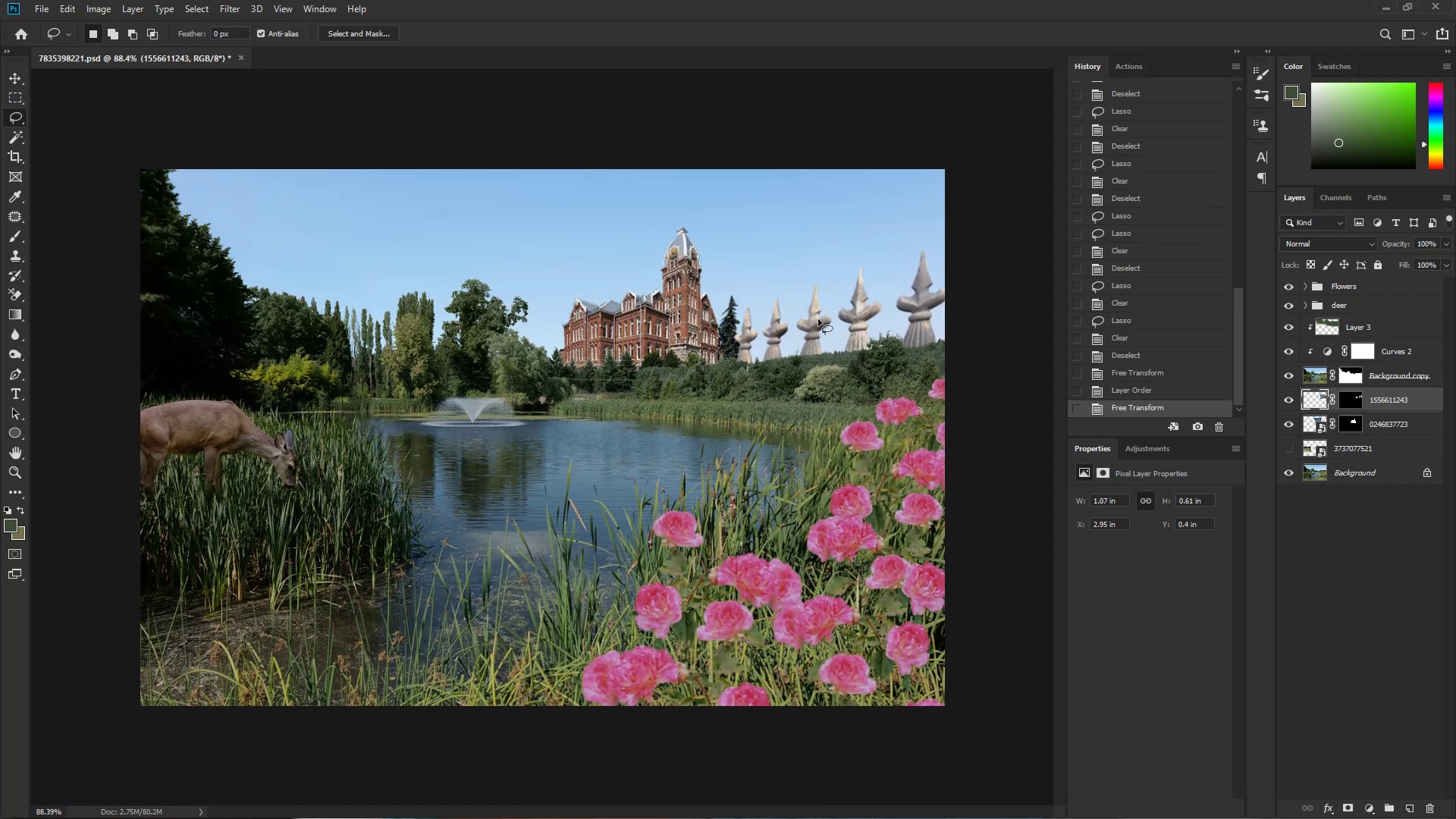 
wait(7.94)
 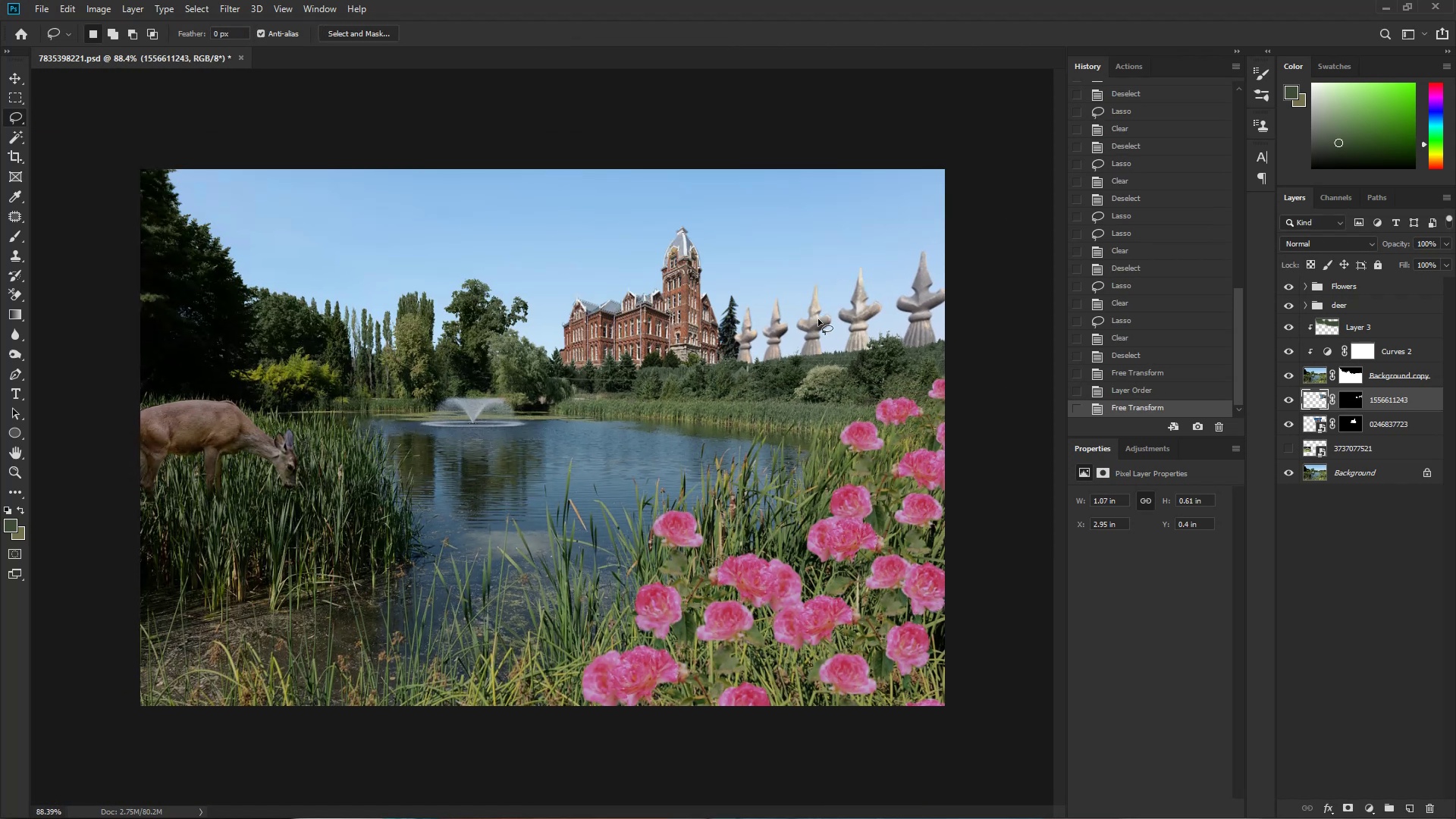 
left_click([802, 811])
 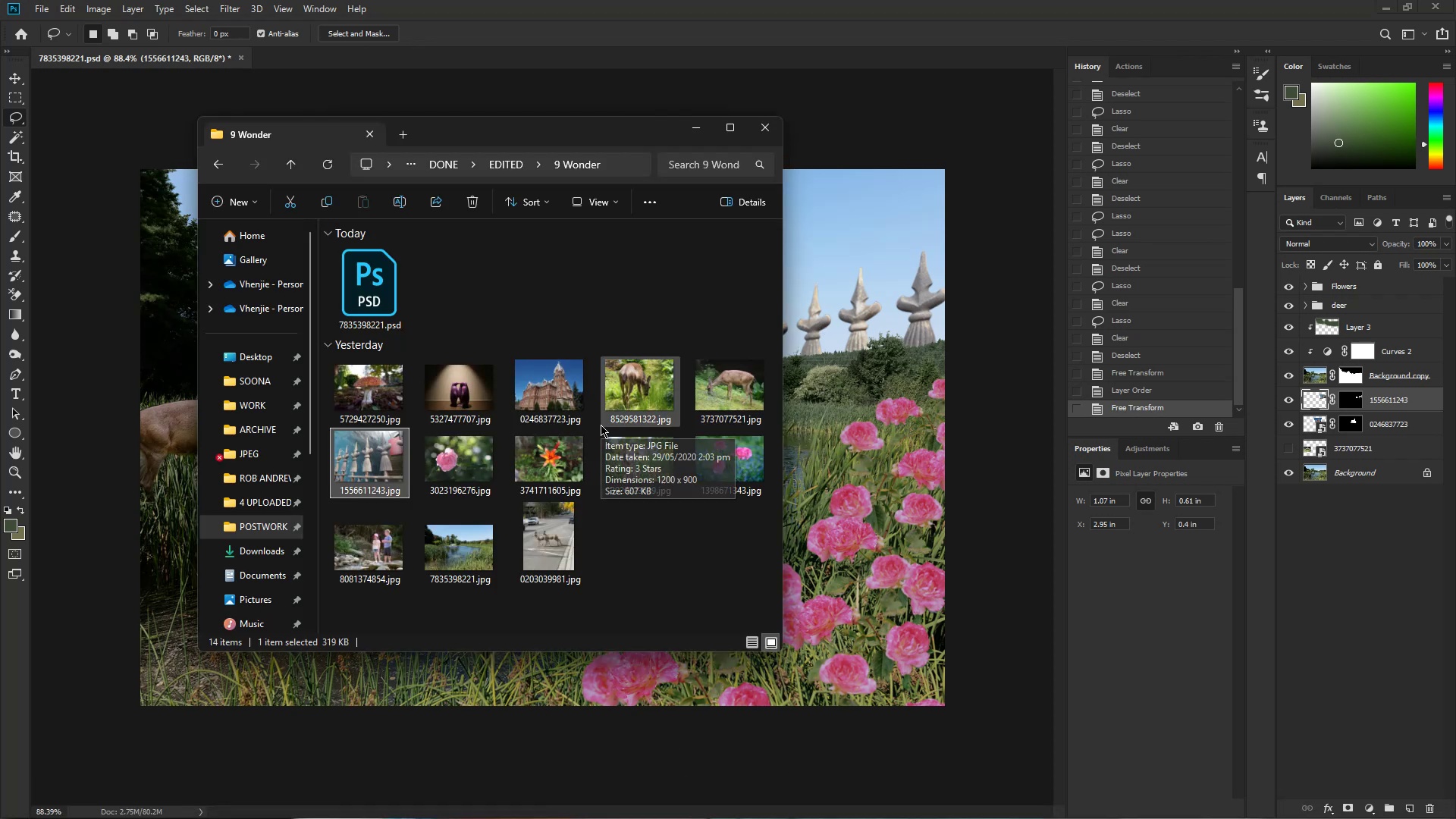 
left_click_drag(start_coordinate=[471, 392], to_coordinate=[476, 406])
 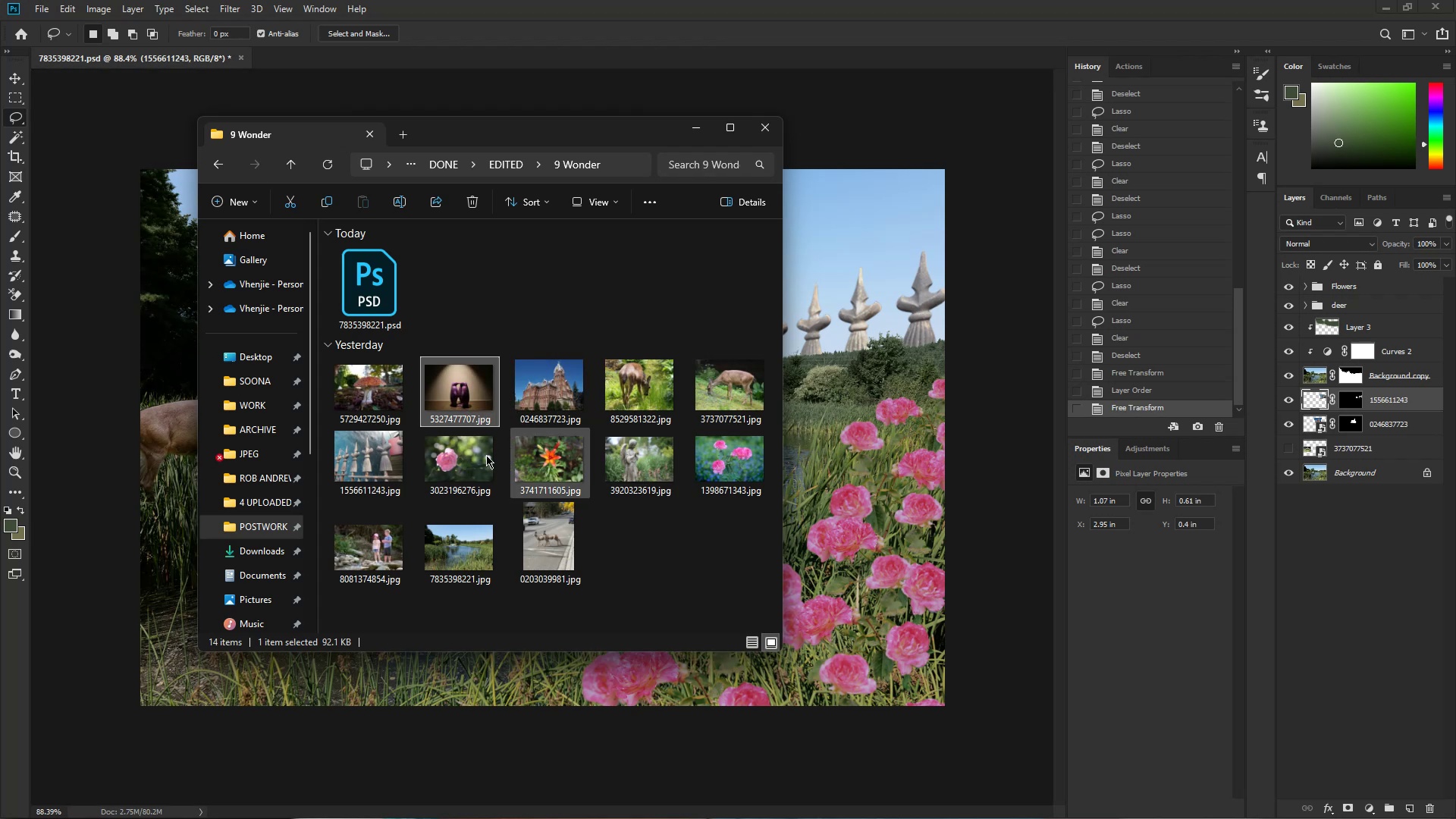 
left_click_drag(start_coordinate=[336, 392], to_coordinate=[340, 392])
 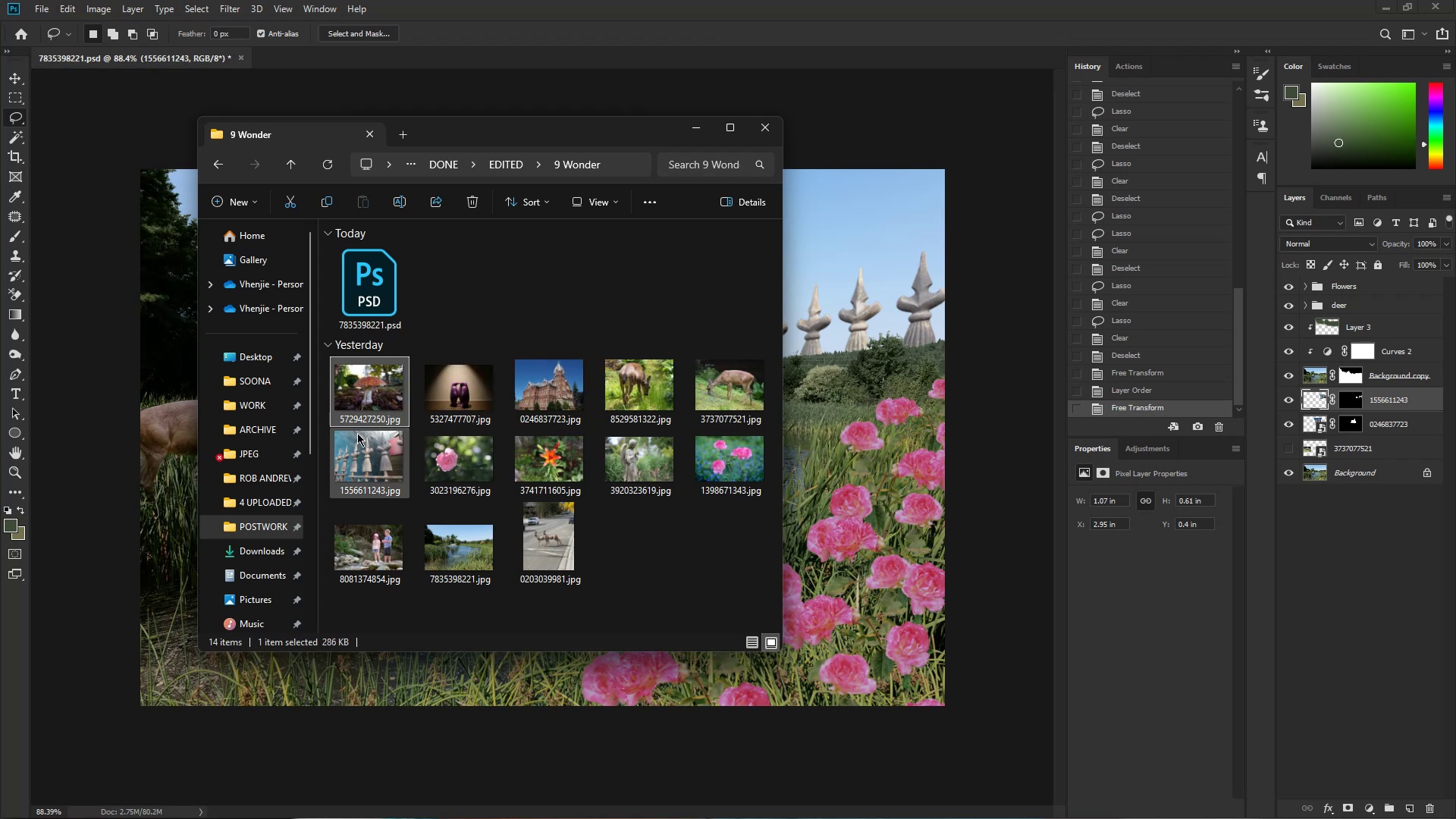 
left_click_drag(start_coordinate=[365, 383], to_coordinate=[839, 407])
 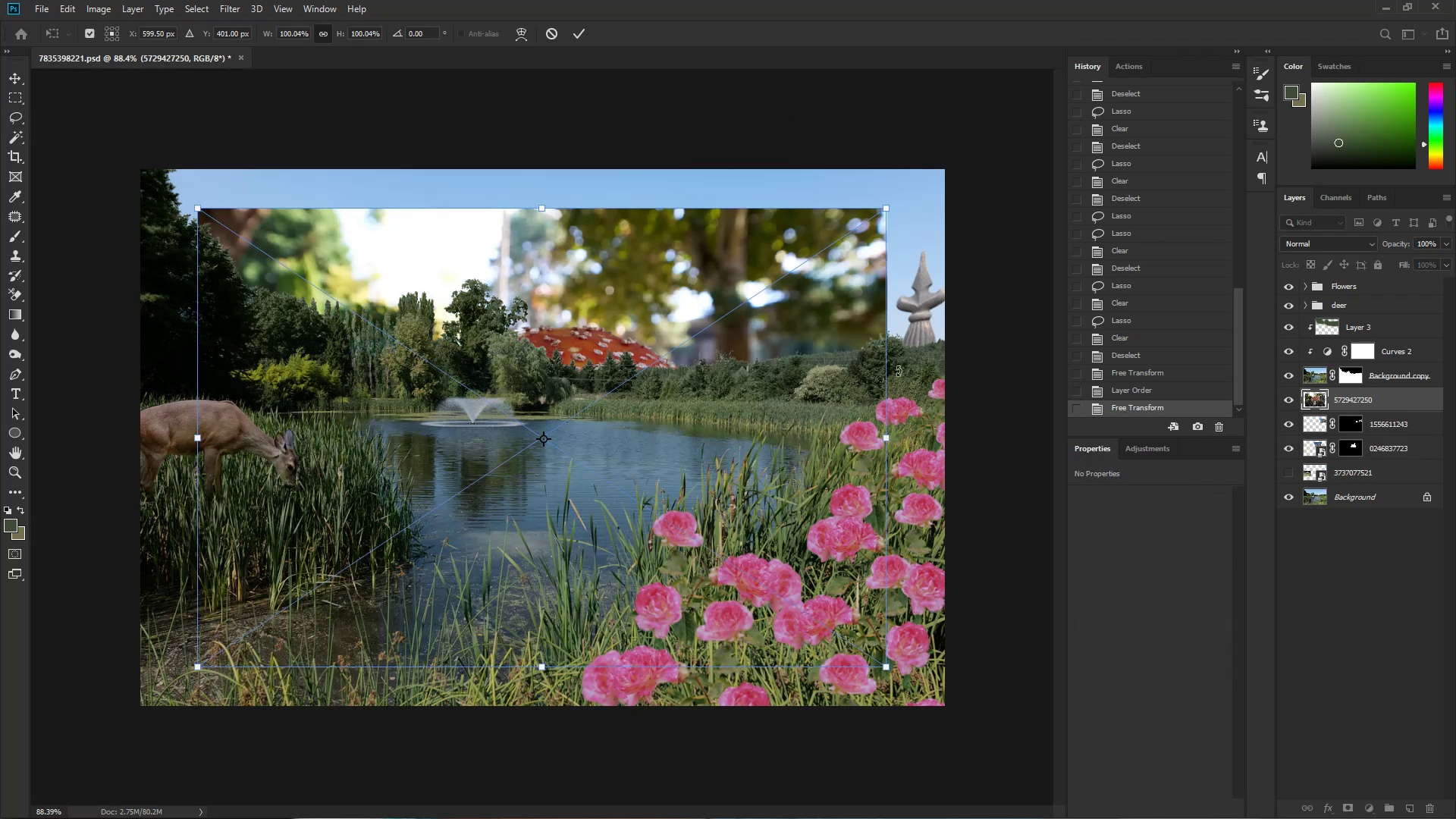 
left_click([1367, 397])
 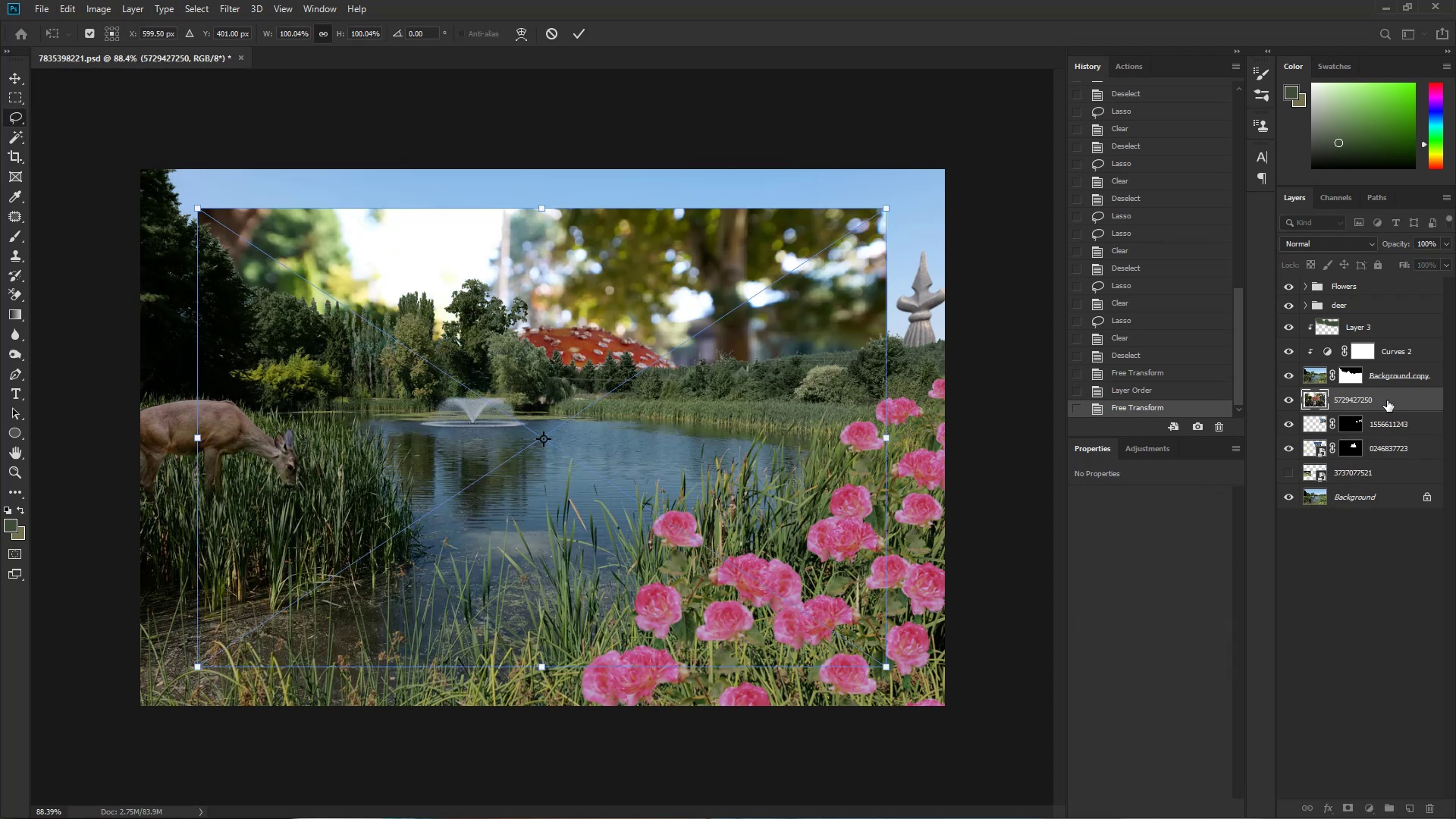 
left_click_drag(start_coordinate=[1397, 397], to_coordinate=[1386, 278])
 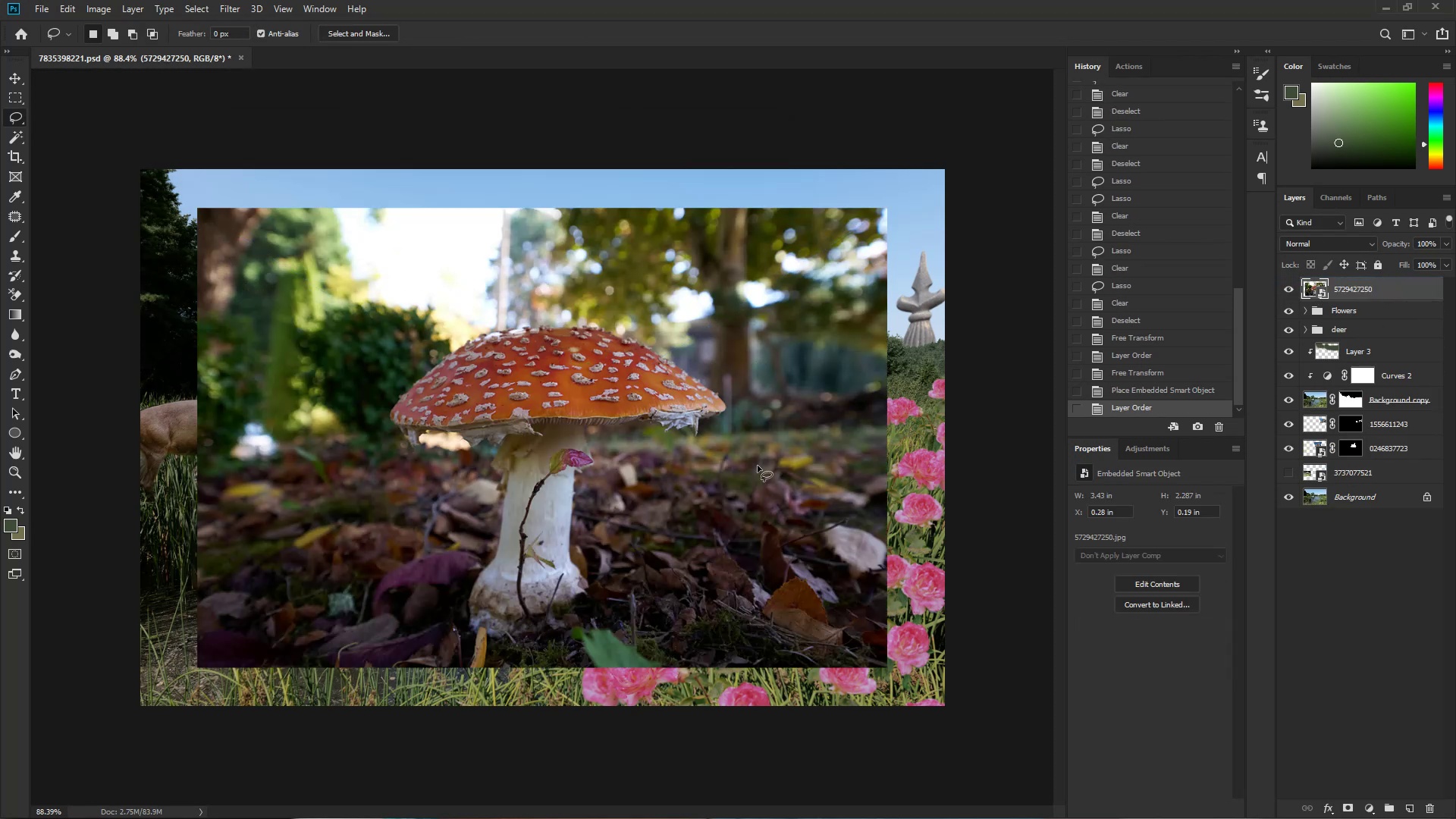 
hold_key(key=Space, duration=1.45)
 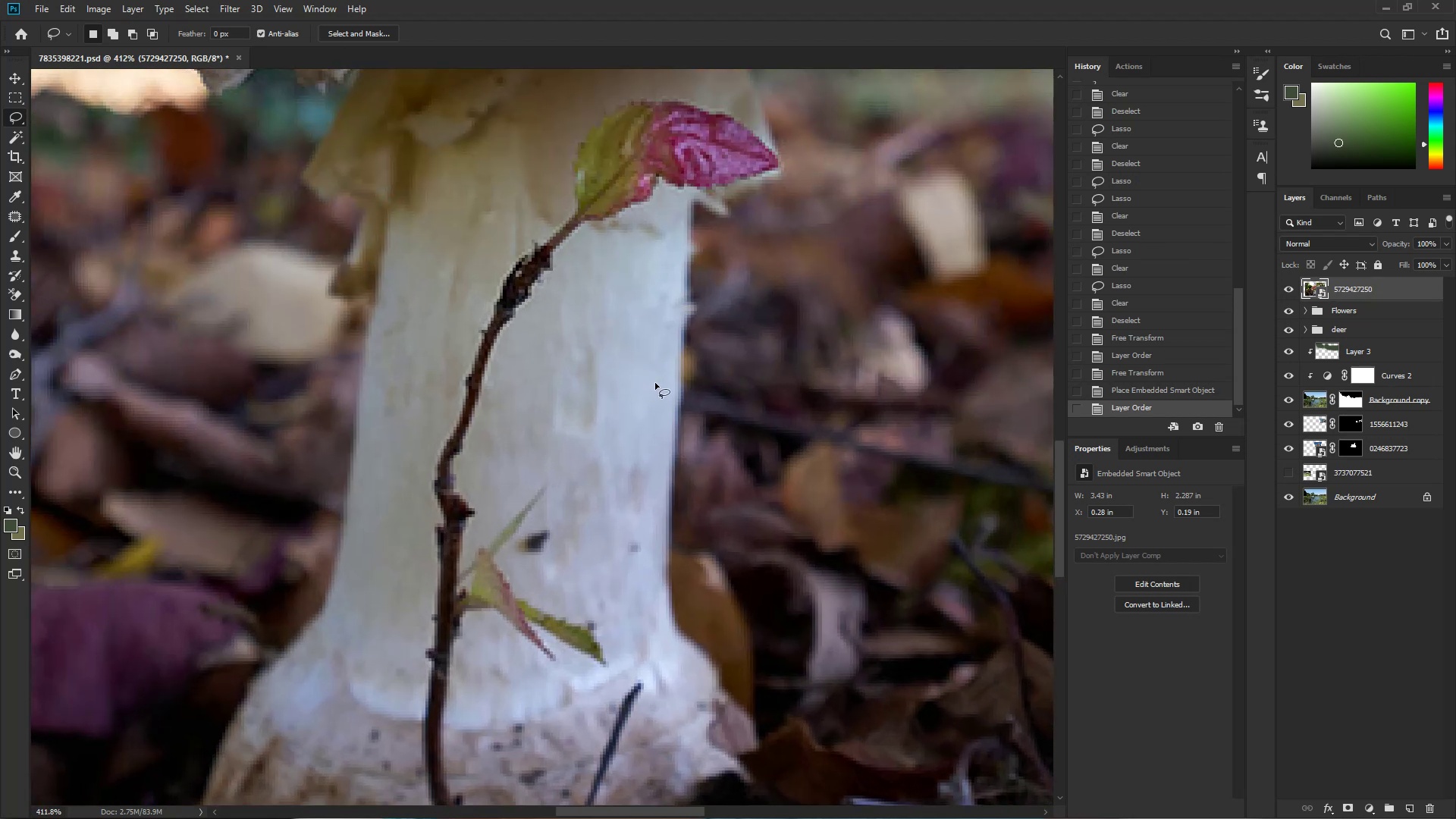 
hold_key(key=ControlLeft, duration=0.39)
left_click_drag(start_coordinate=[515, 550], to_coordinate=[585, 552])
 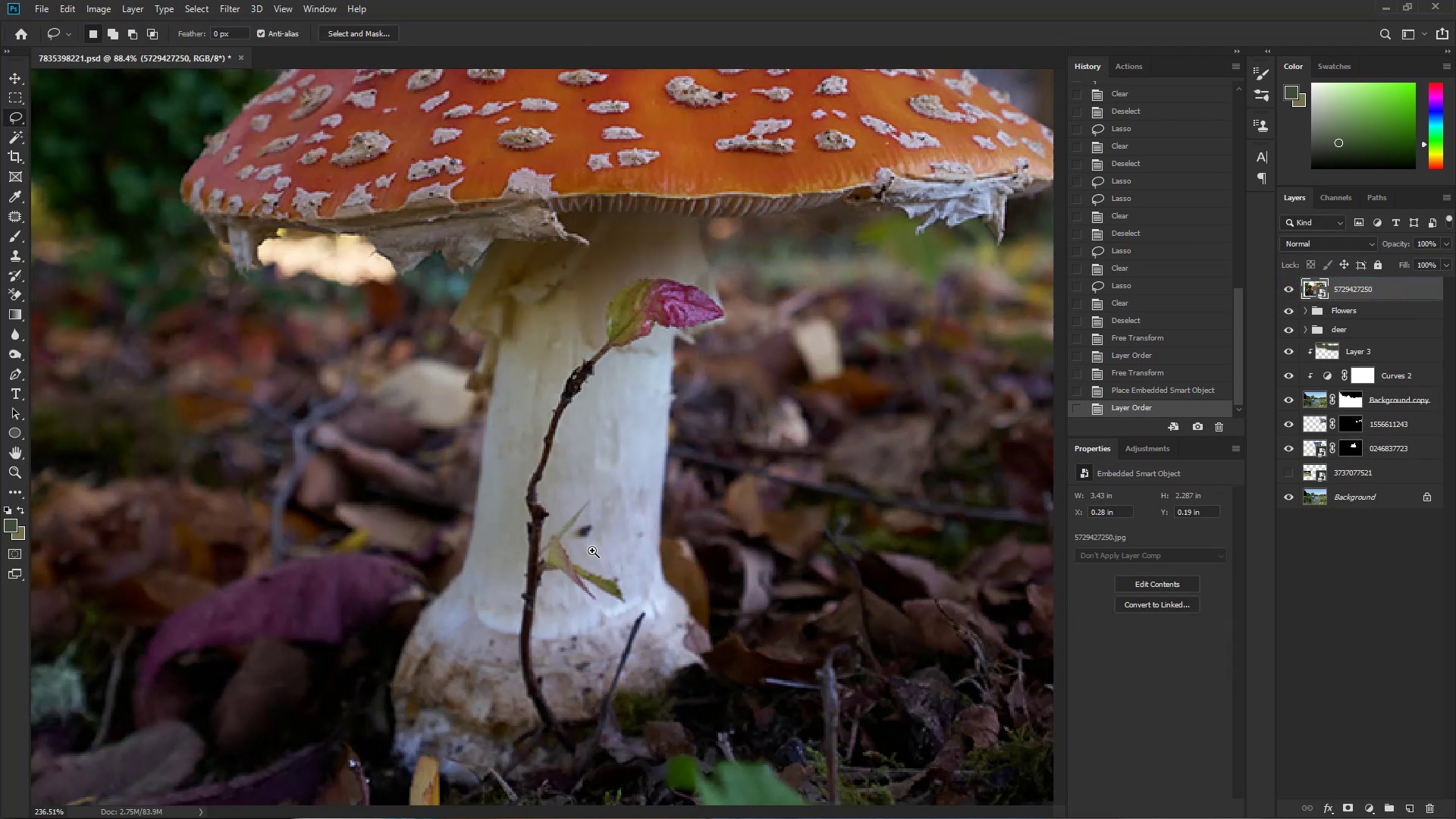 
left_click_drag(start_coordinate=[600, 549], to_coordinate=[573, 493])
 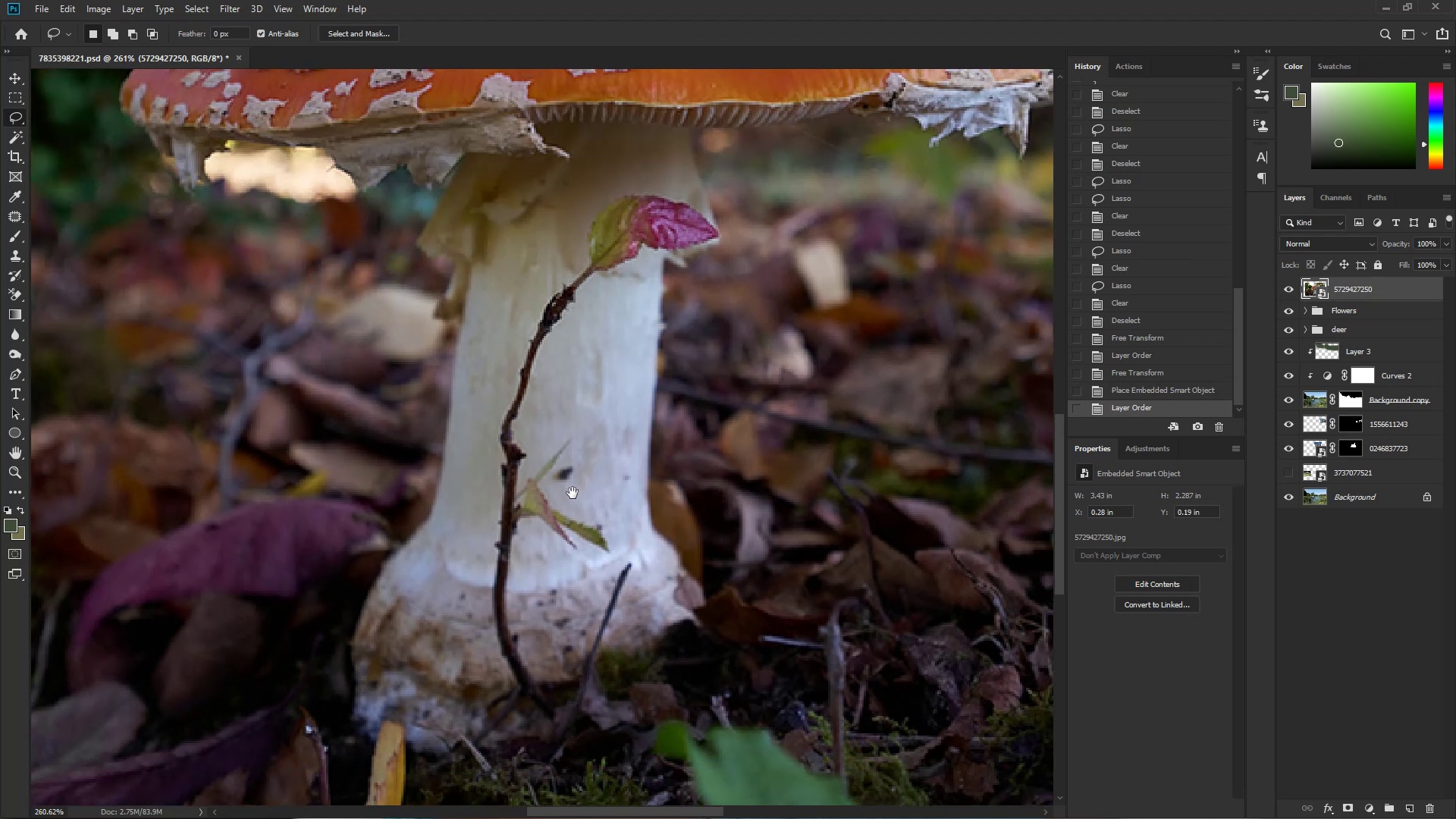 
hold_key(key=ControlLeft, duration=0.33)
left_click_drag(start_coordinate=[613, 356], to_coordinate=[649, 360])
 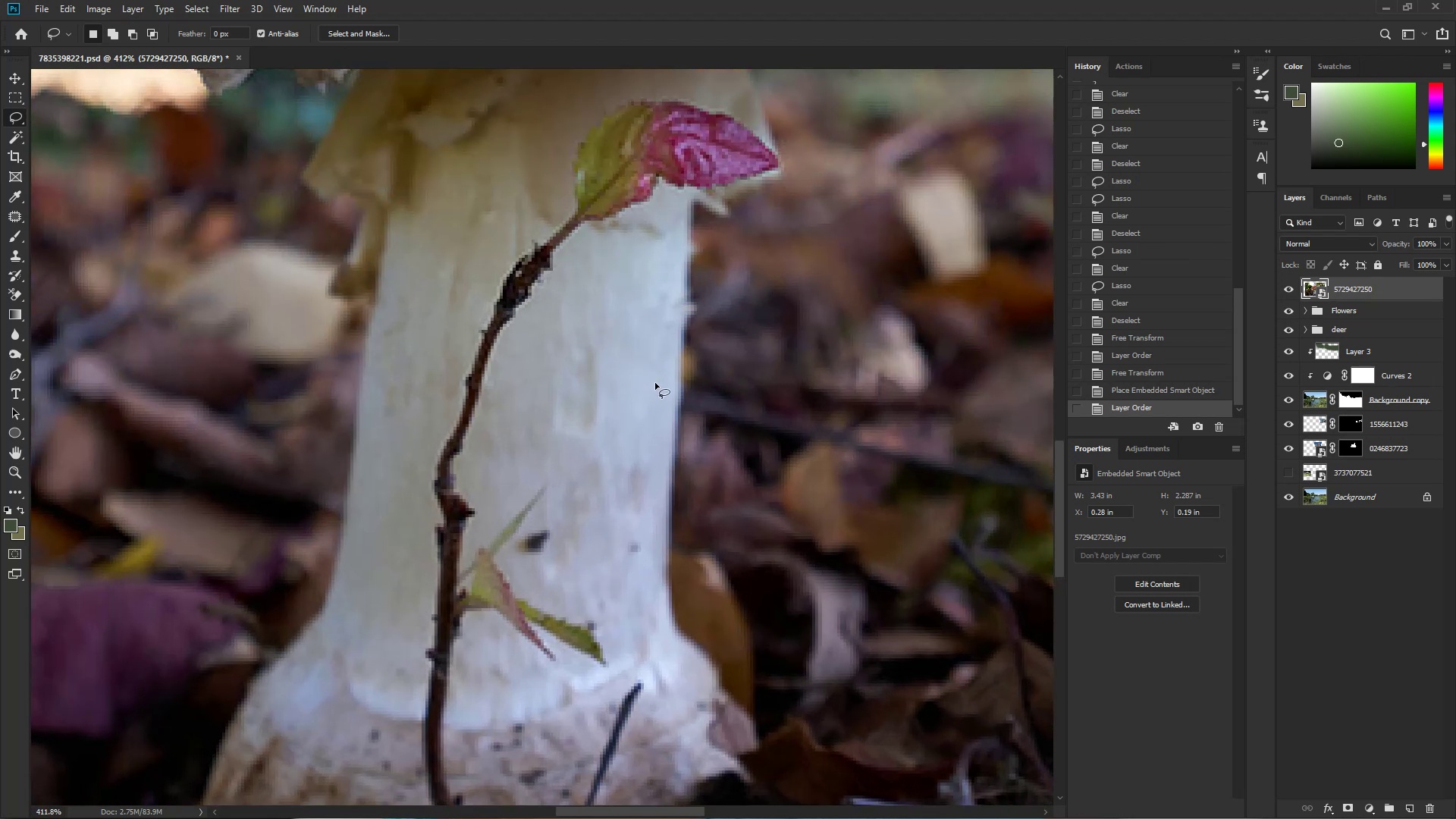 
key(J)
 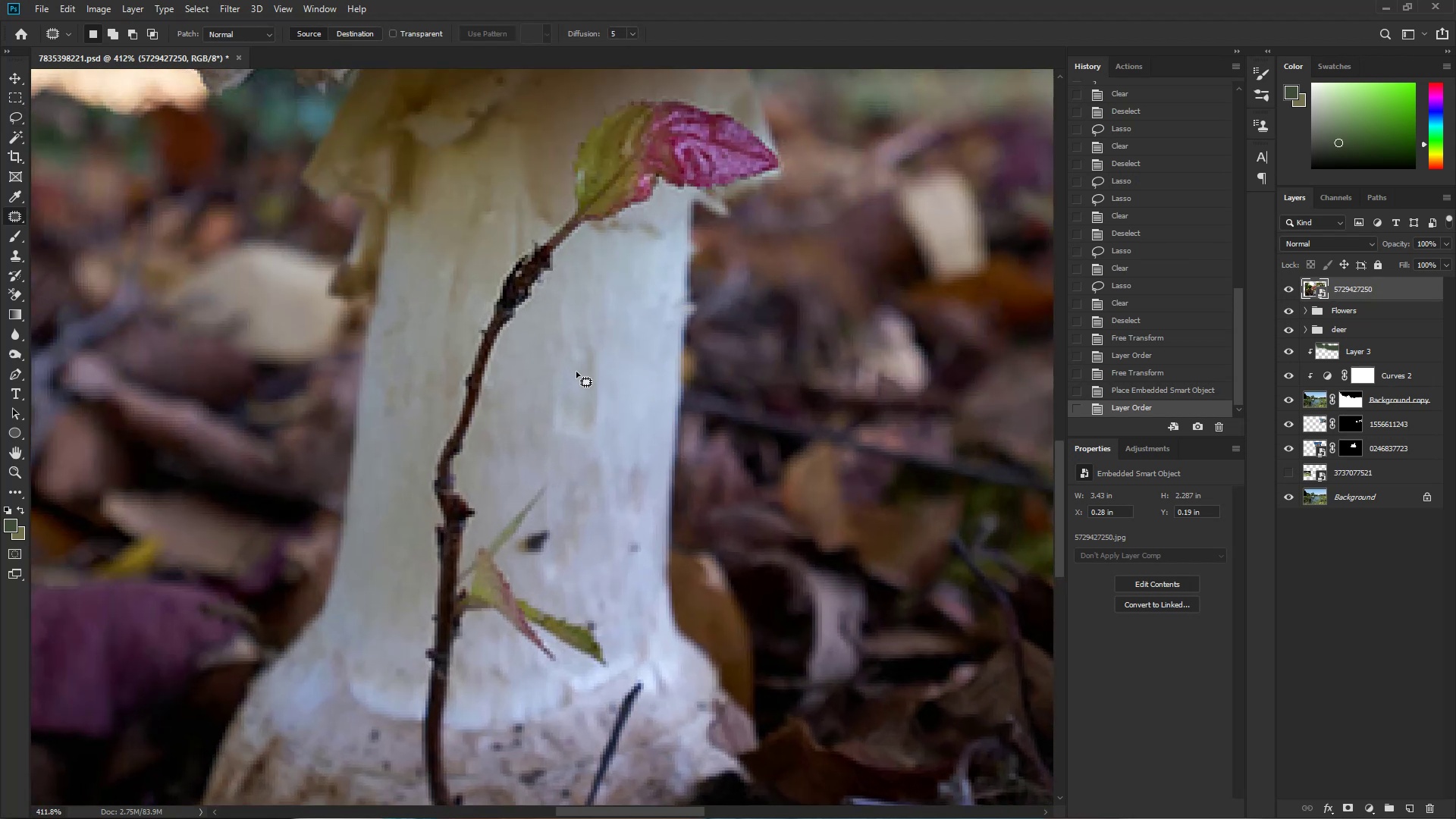 
left_click_drag(start_coordinate=[556, 394], to_coordinate=[573, 303])
 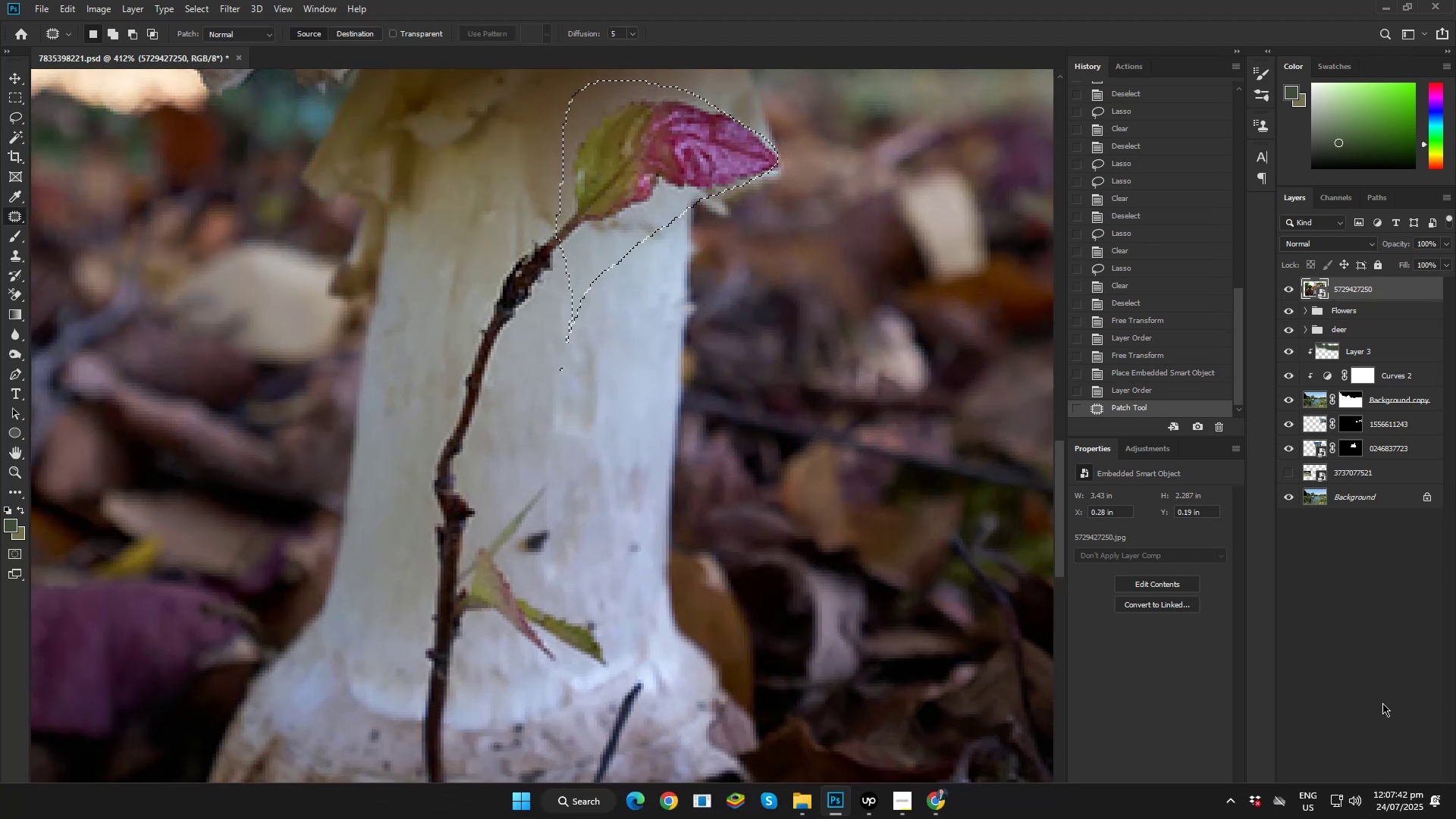 
key(Control+ControlLeft)
 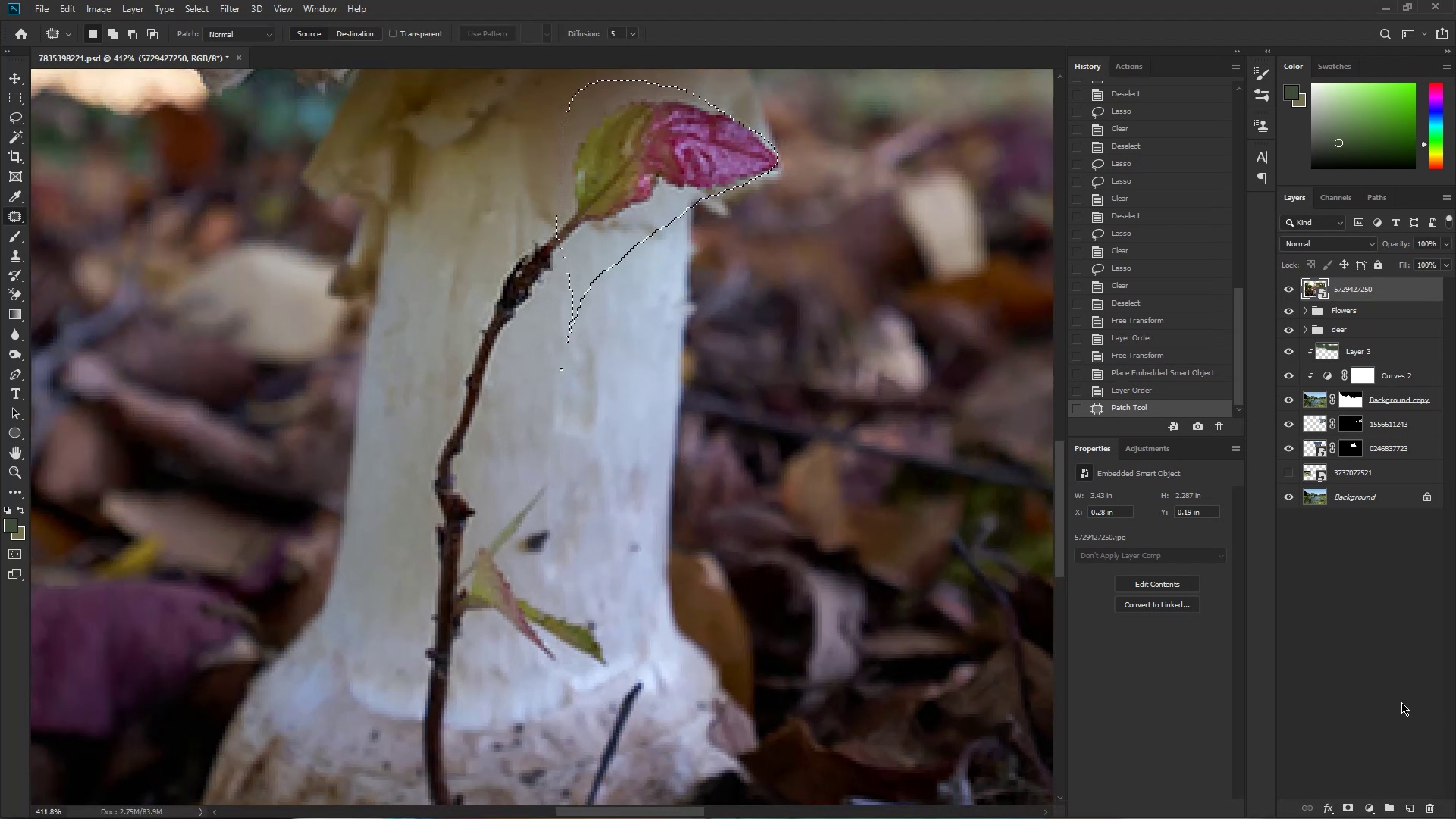 
key(Control+ControlLeft)
 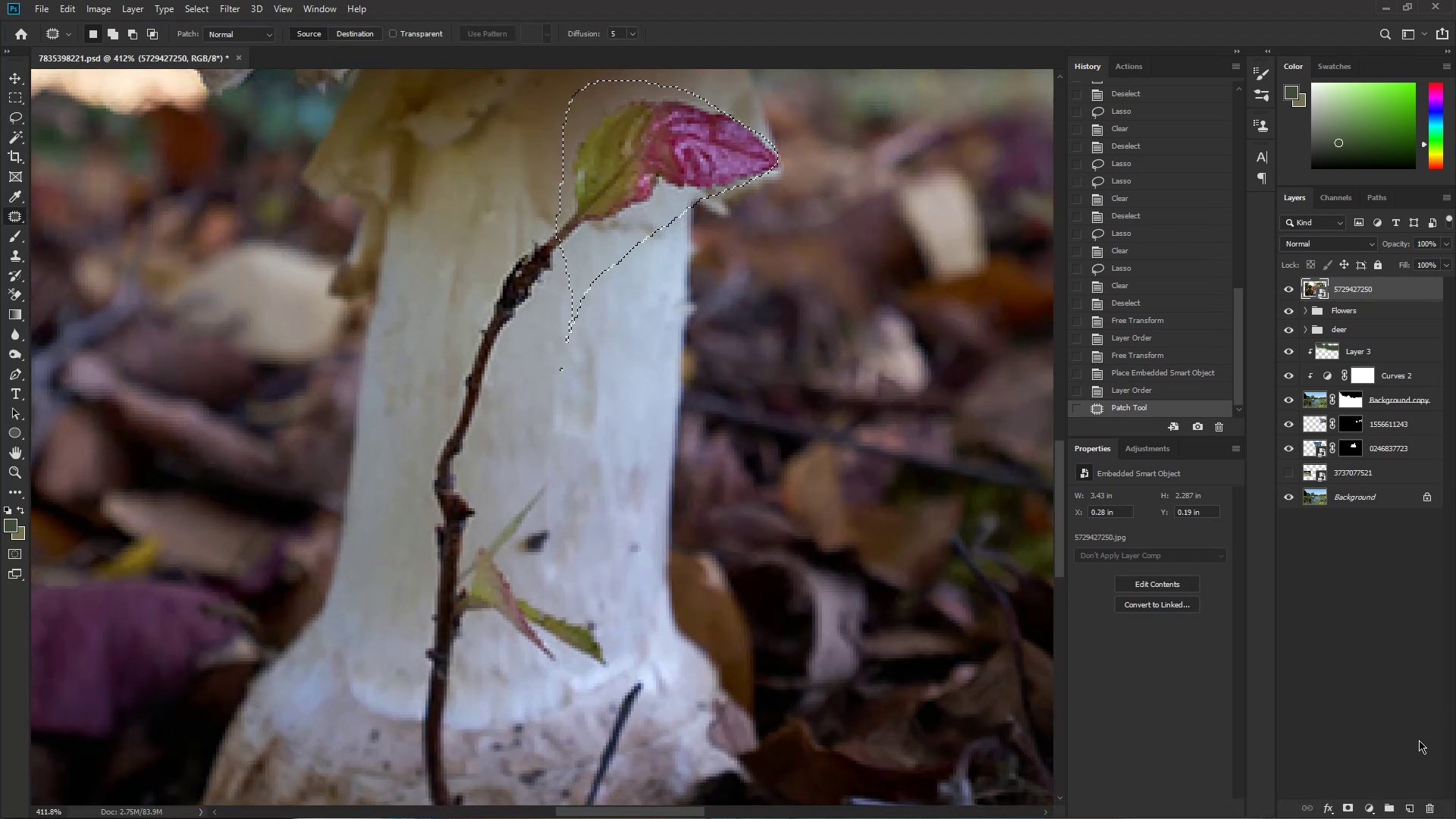 
key(Control+D)
 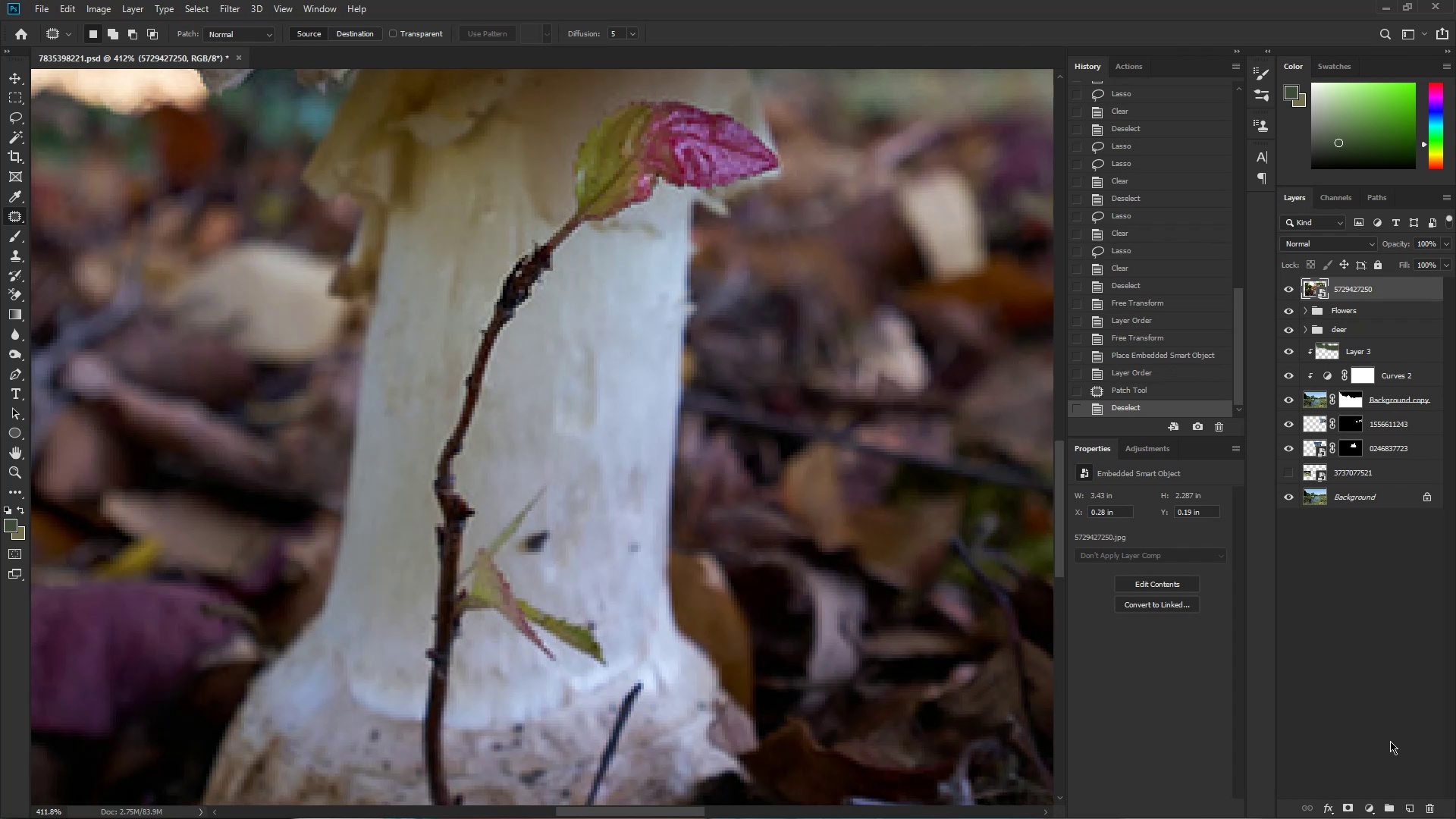 
left_click([1407, 805])
 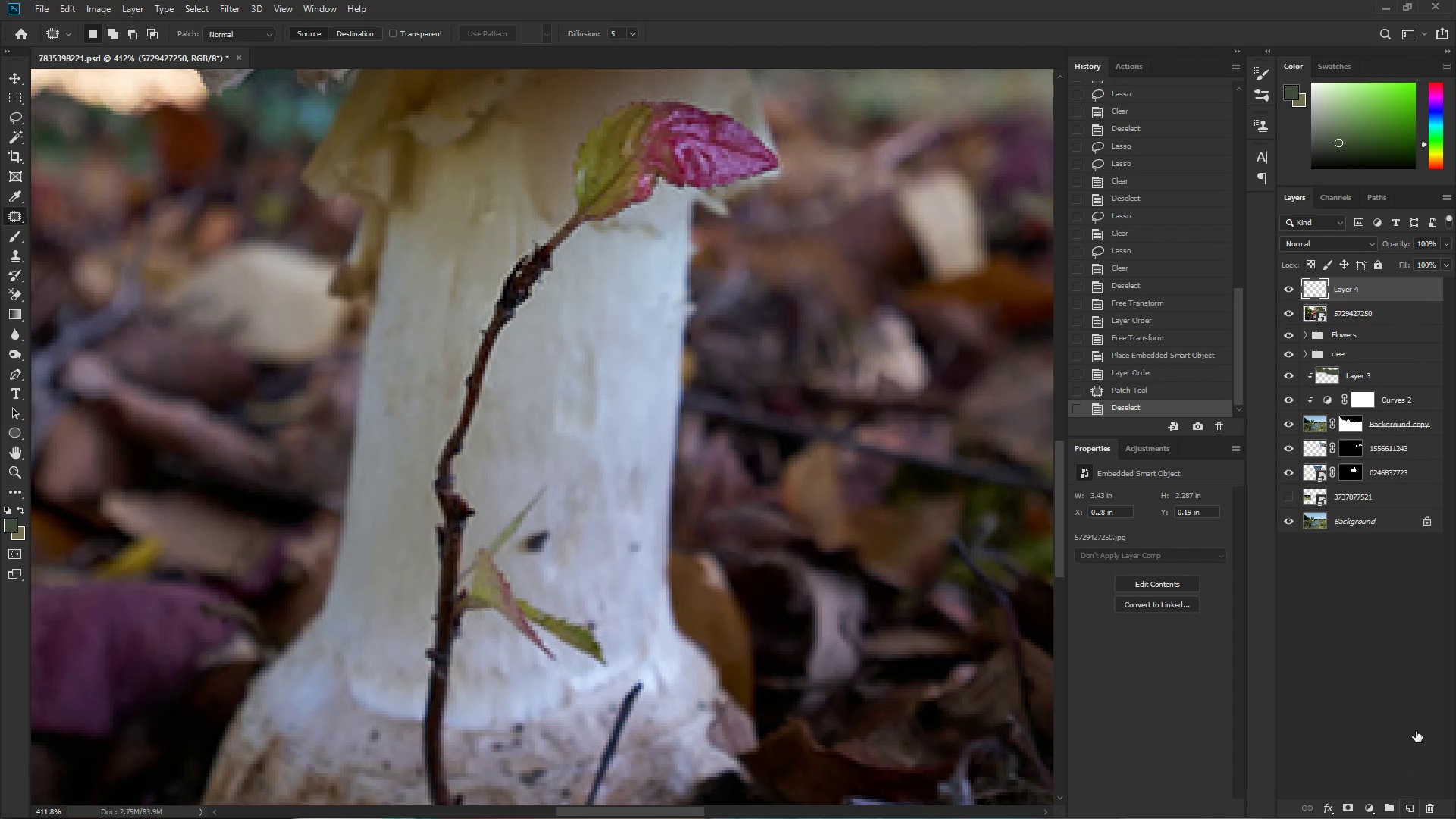 
hold_key(key=ShiftLeft, duration=0.53)
left_click([1371, 309])
 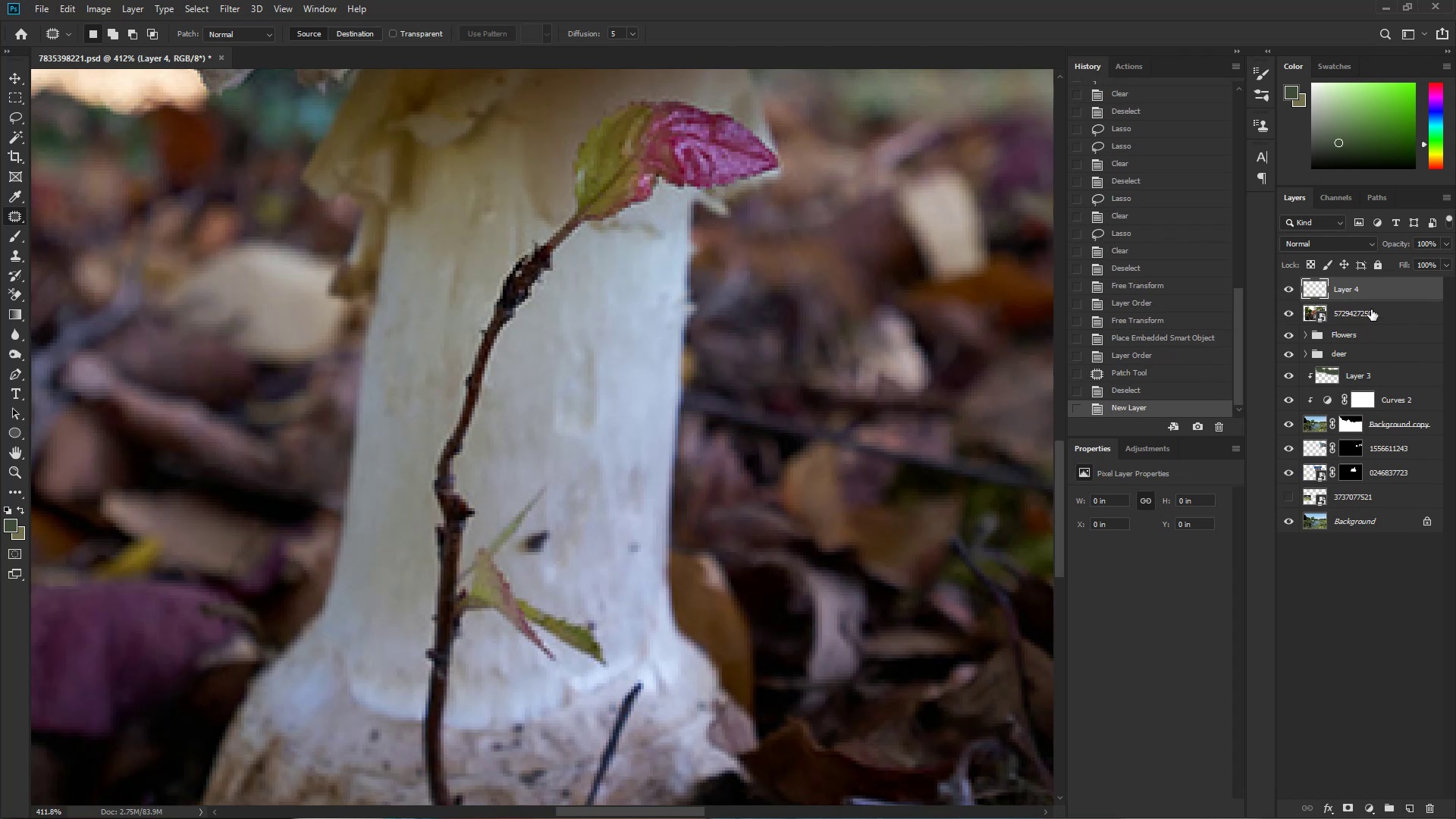 
key(Control+E)
 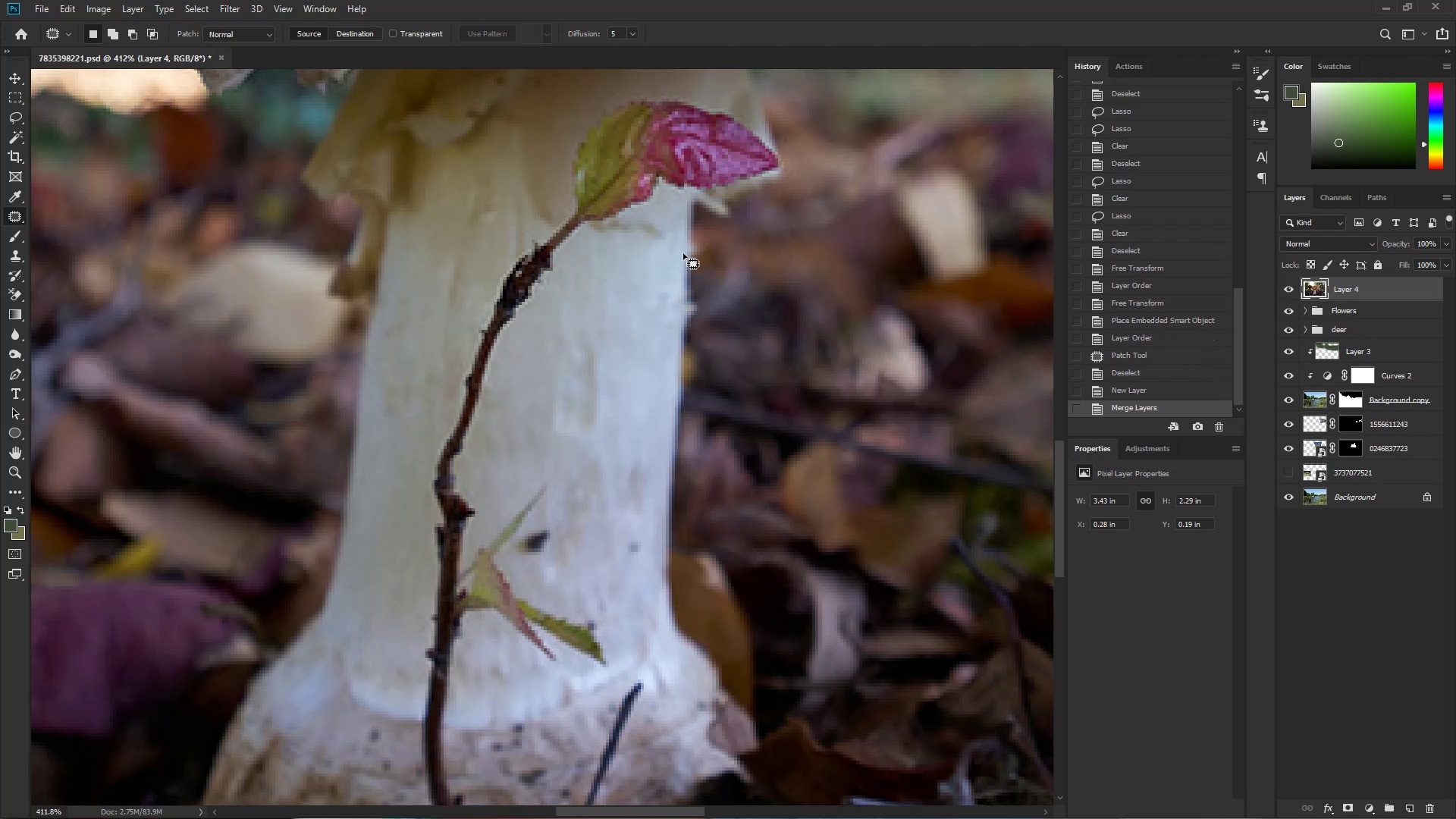 
hold_key(key=Space, duration=0.39)
 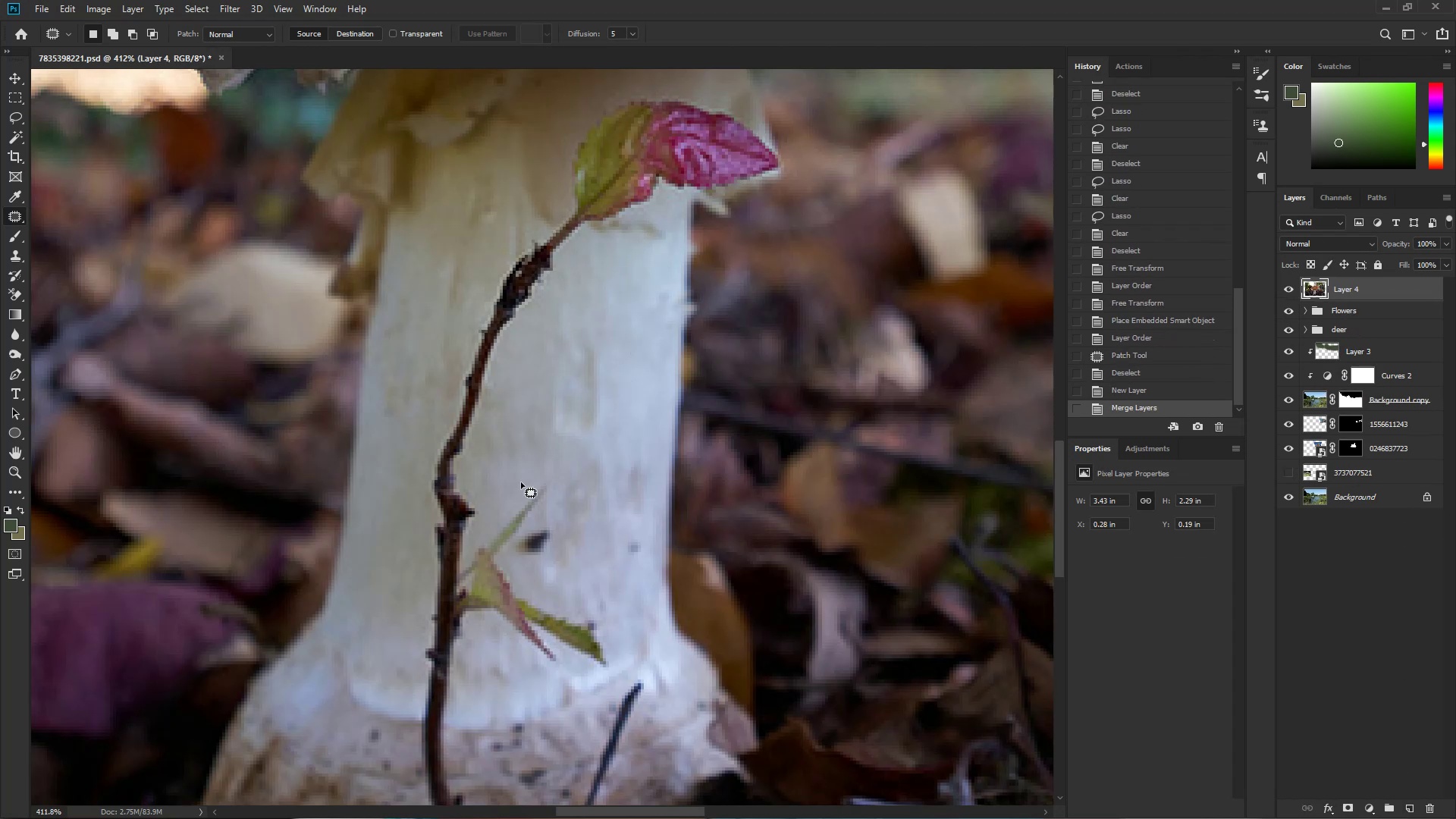 
left_click_drag(start_coordinate=[514, 438], to_coordinate=[589, 519])
 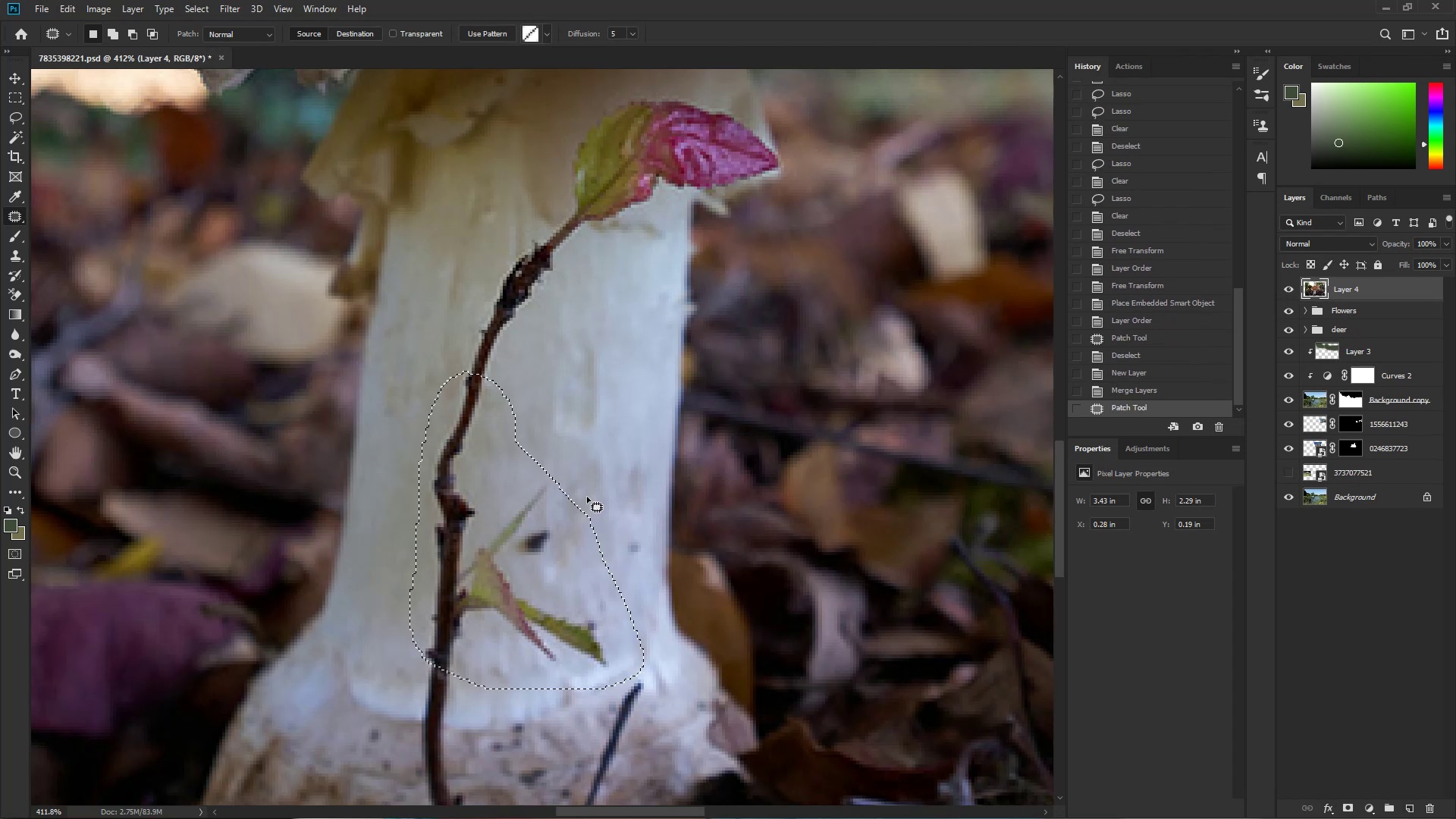 
key(Shift+ShiftRight)
 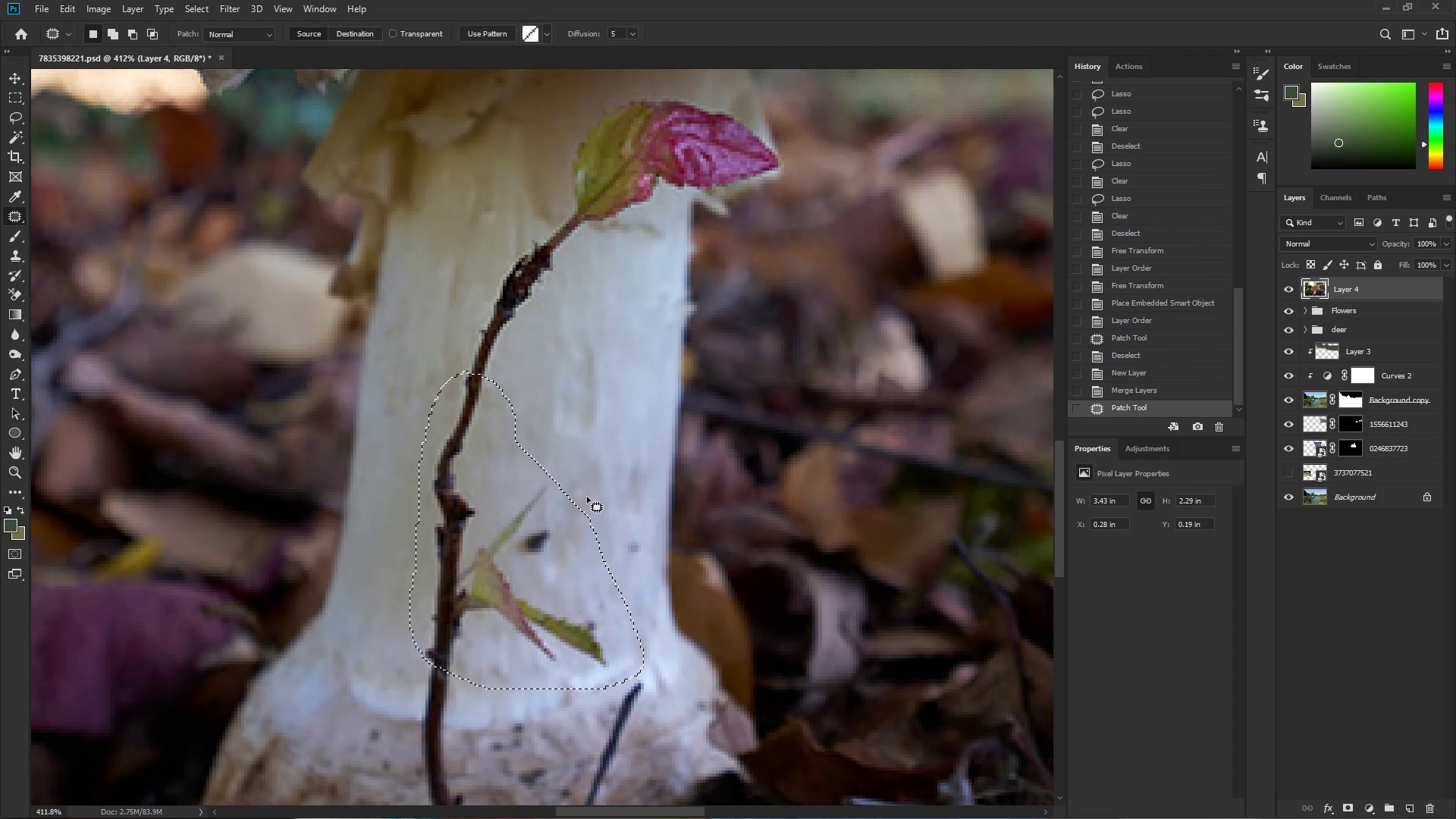 
key(Shift+Backspace)
 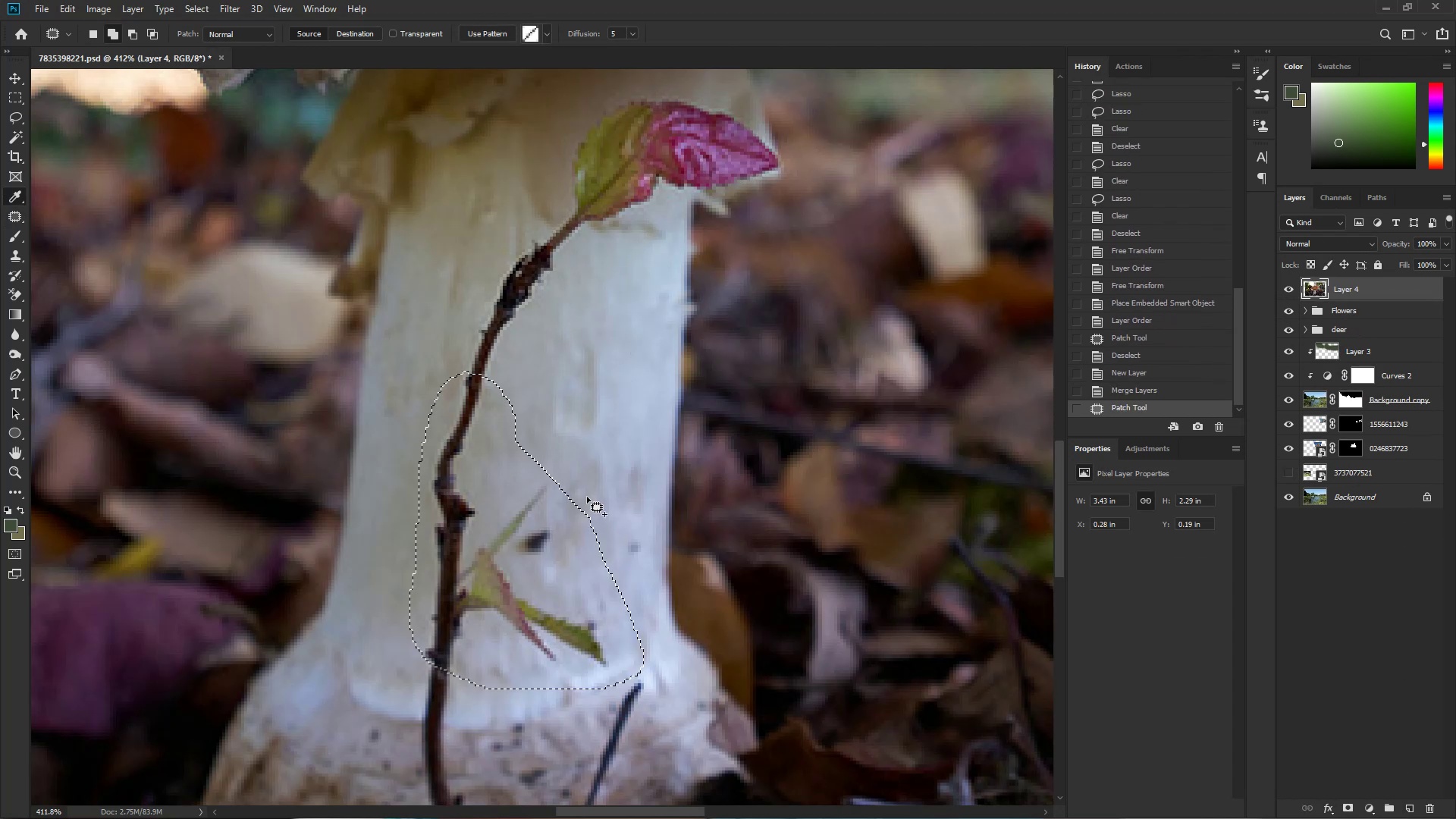 
key(Enter)
 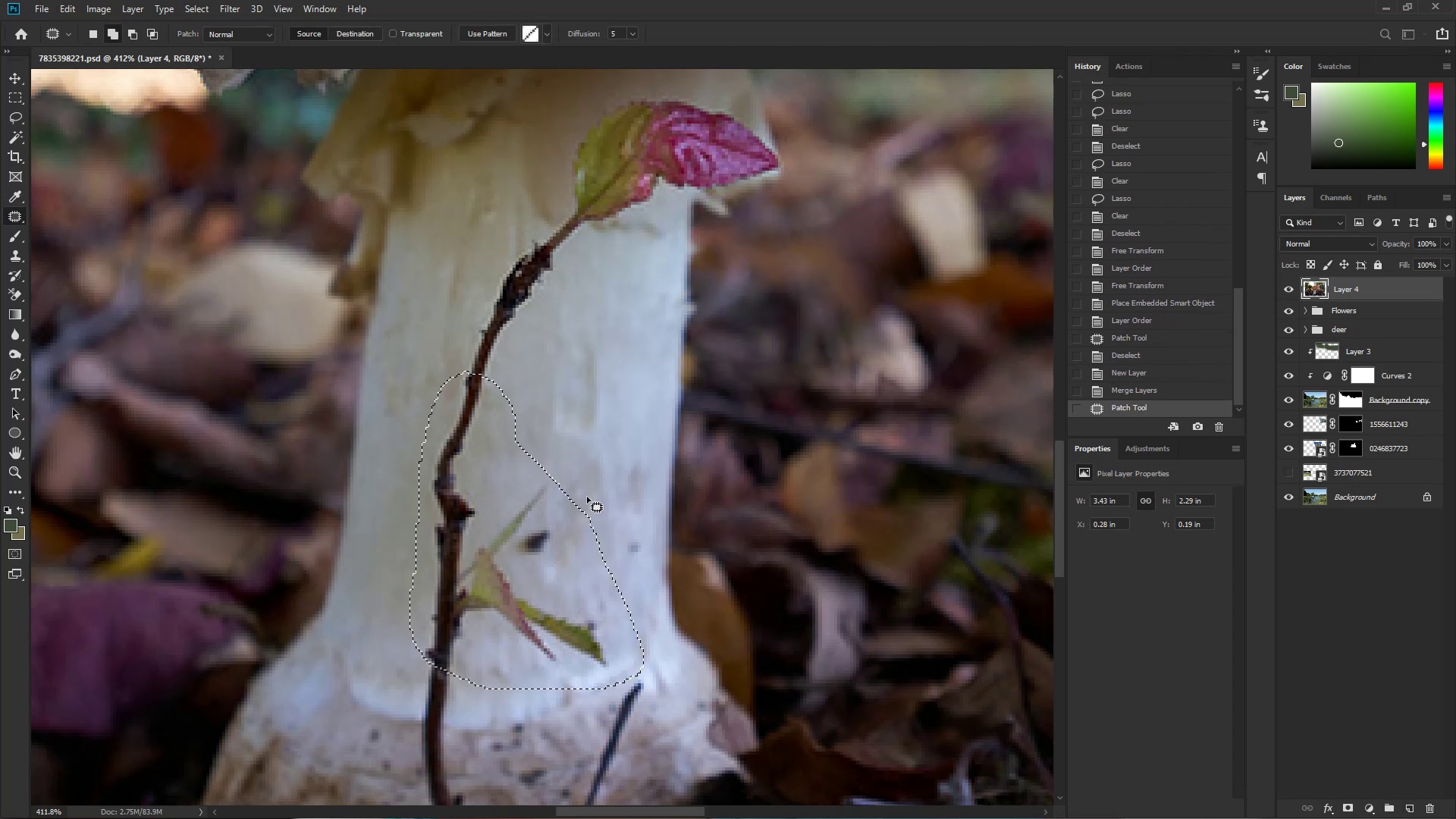 
key(Control+D)
 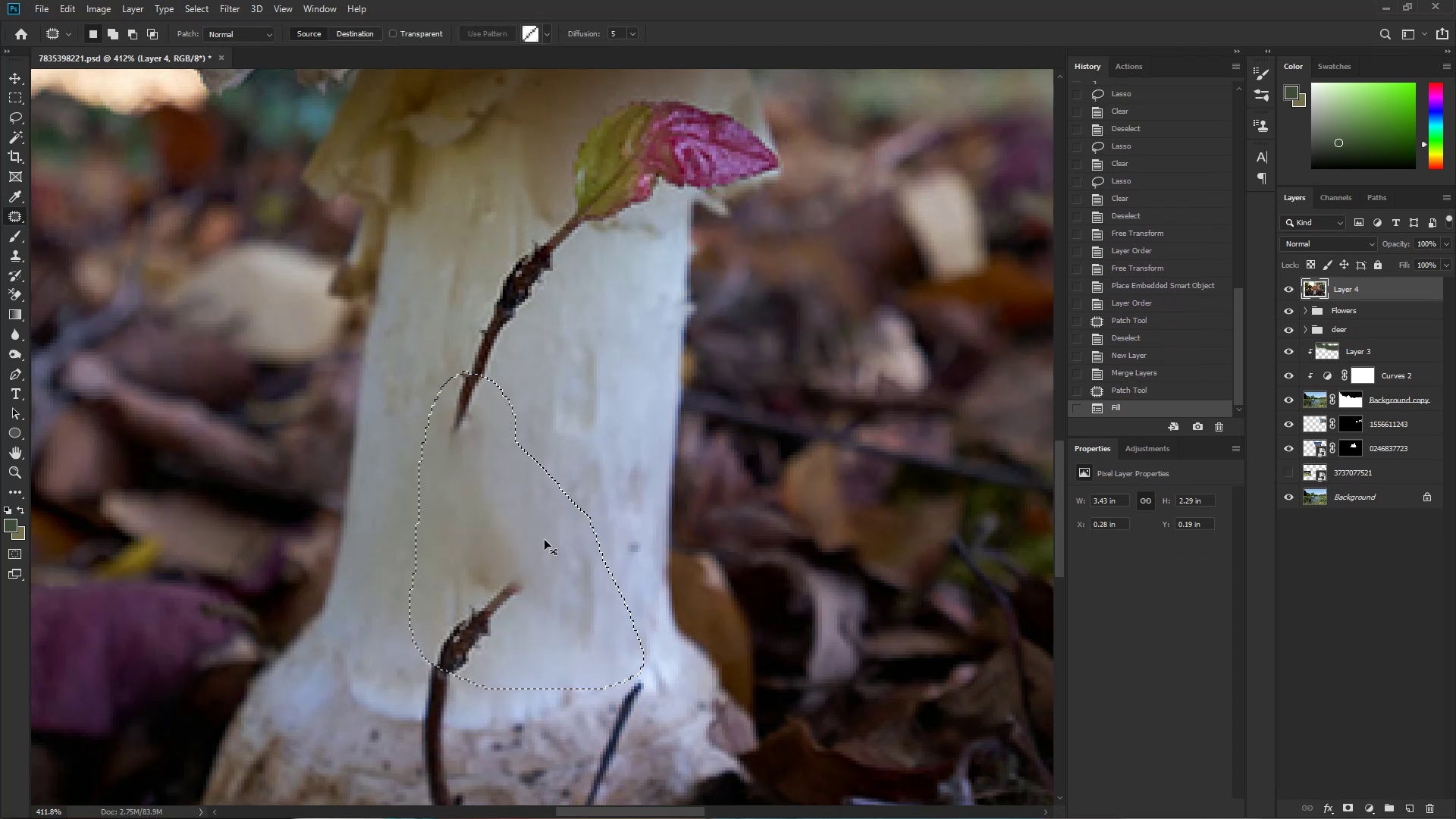 
hold_key(key=Space, duration=1.02)
 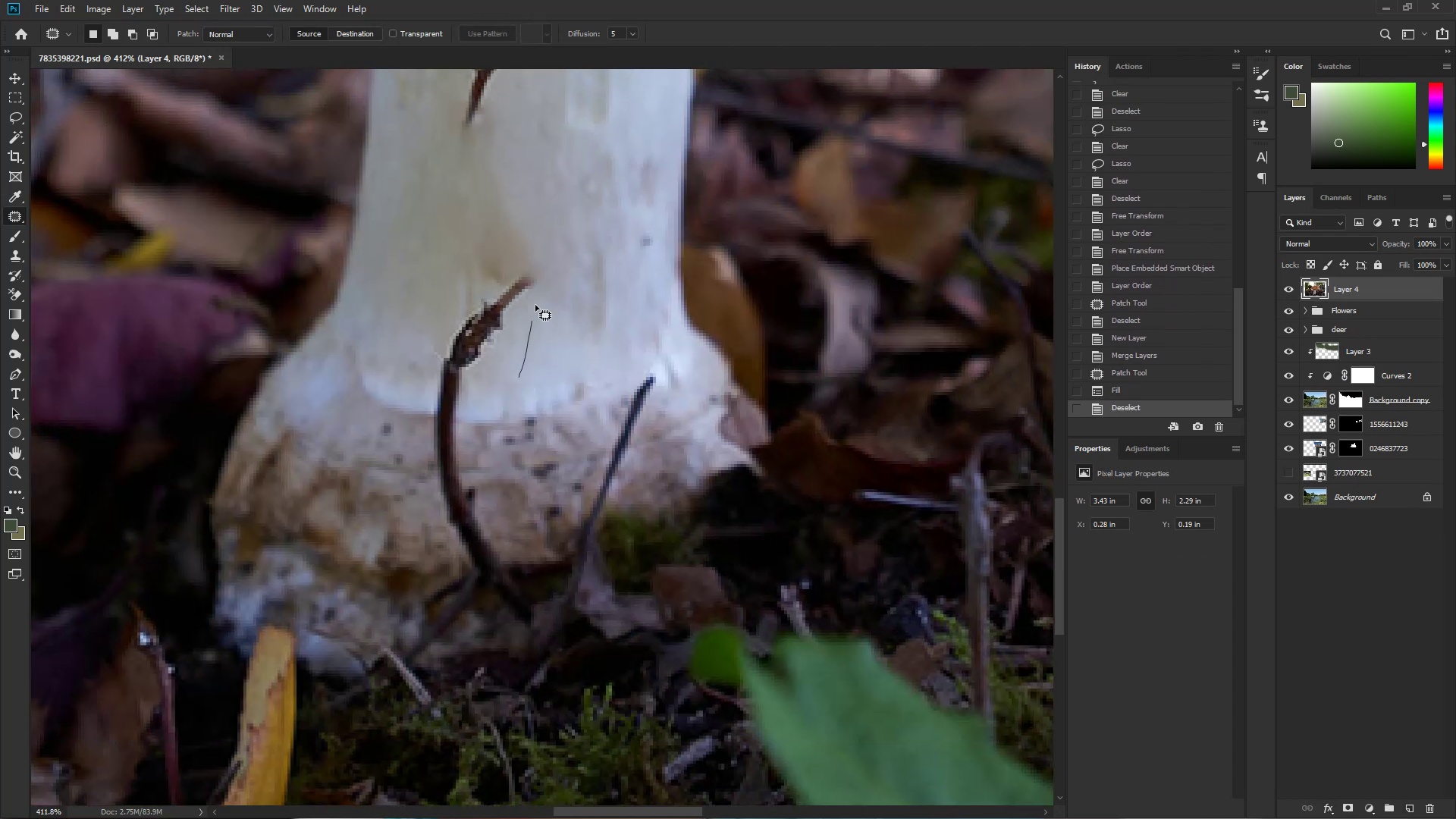 
left_click_drag(start_coordinate=[508, 659], to_coordinate=[520, 353])
 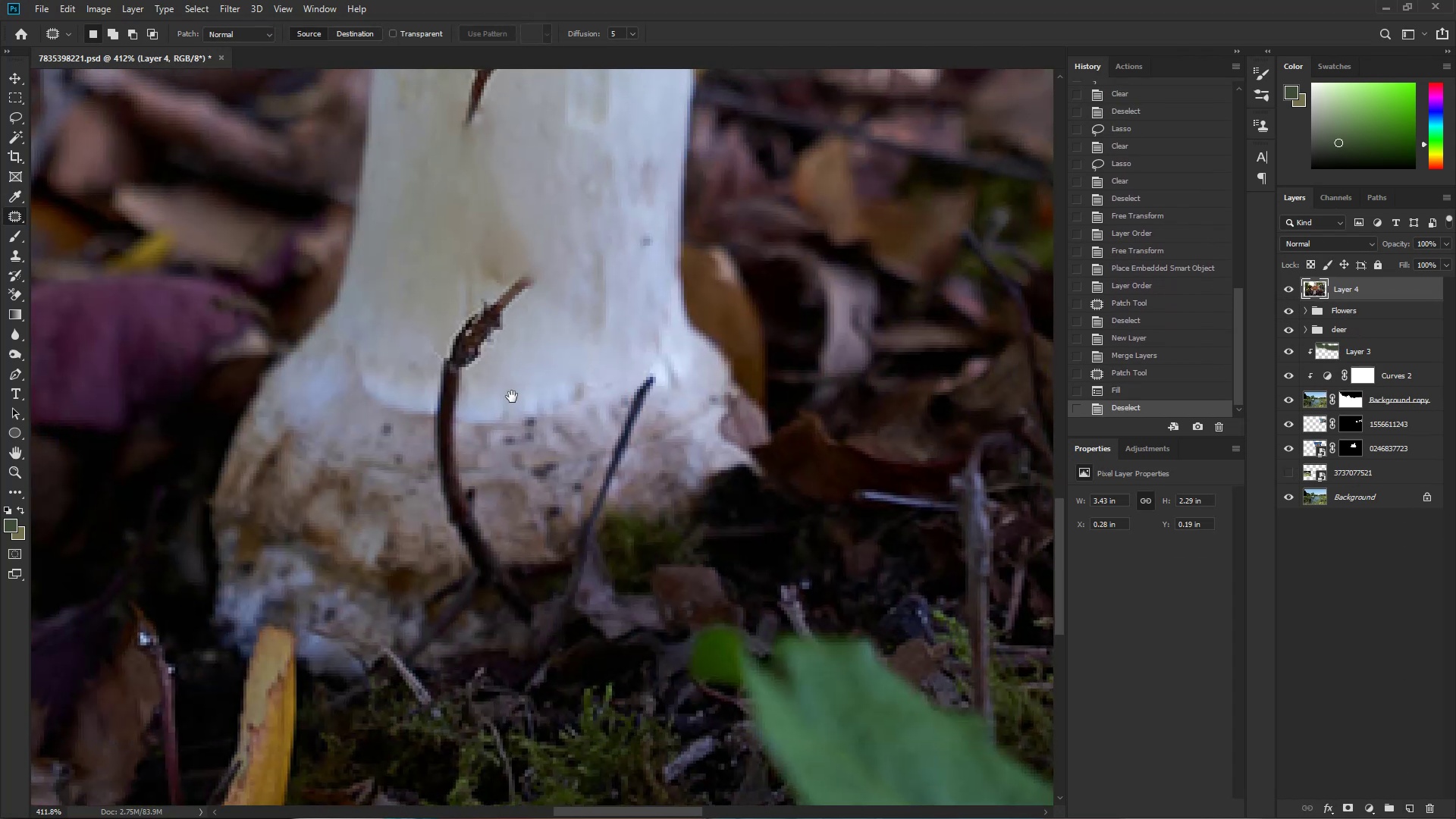 
left_click_drag(start_coordinate=[519, 378], to_coordinate=[564, 312])
 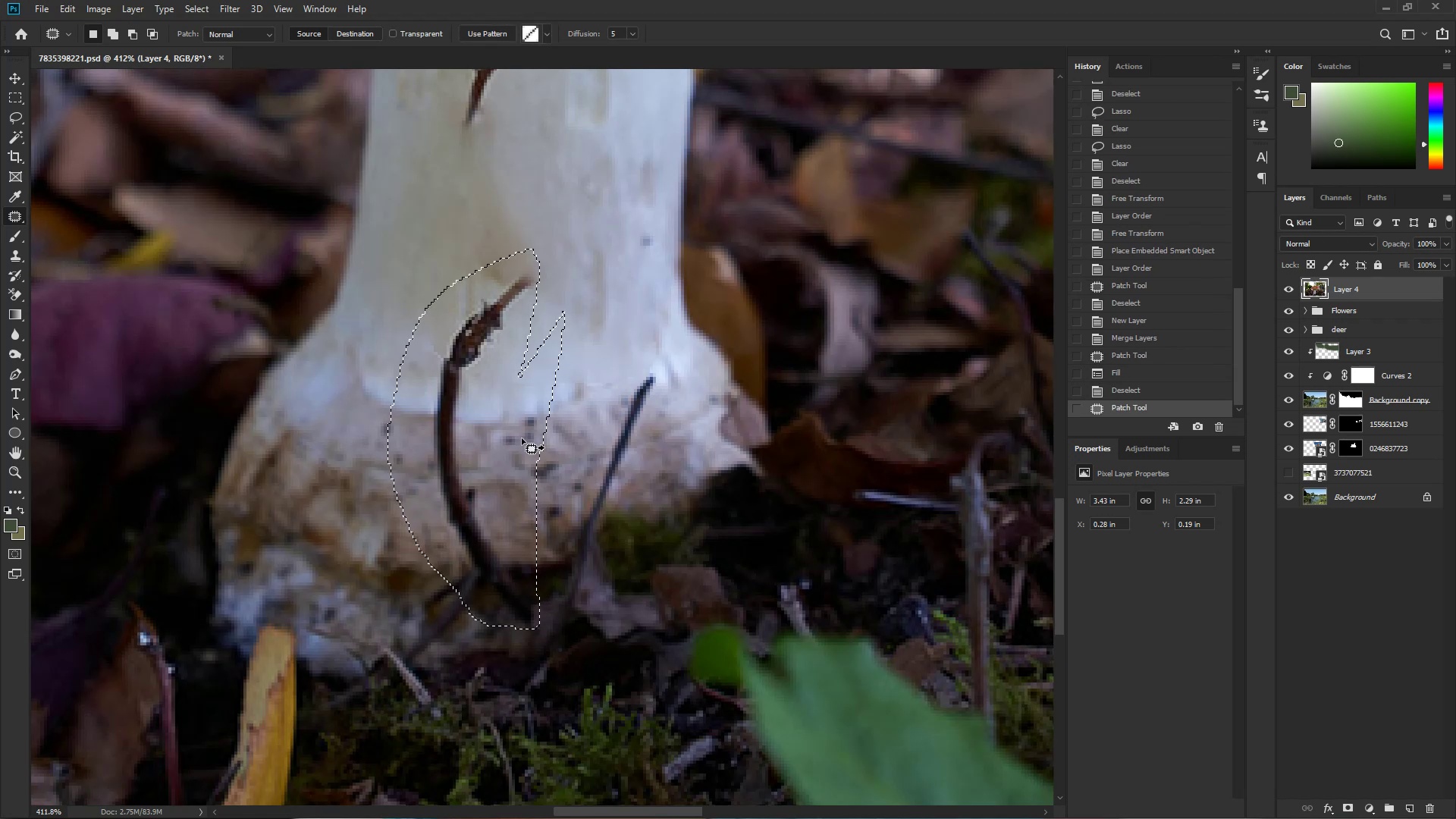 
key(Shift+ShiftRight)
 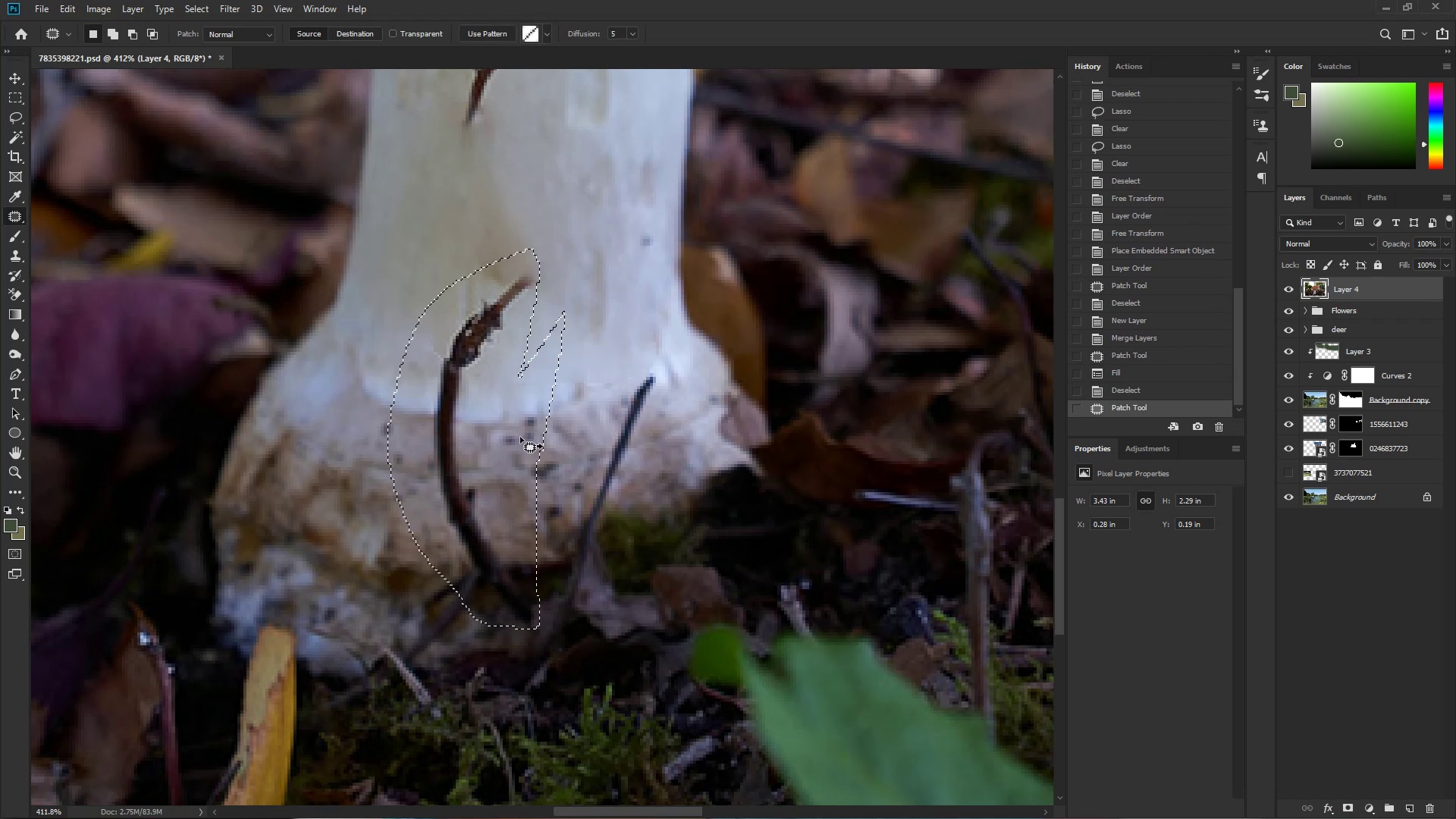 
key(Shift+Backspace)
 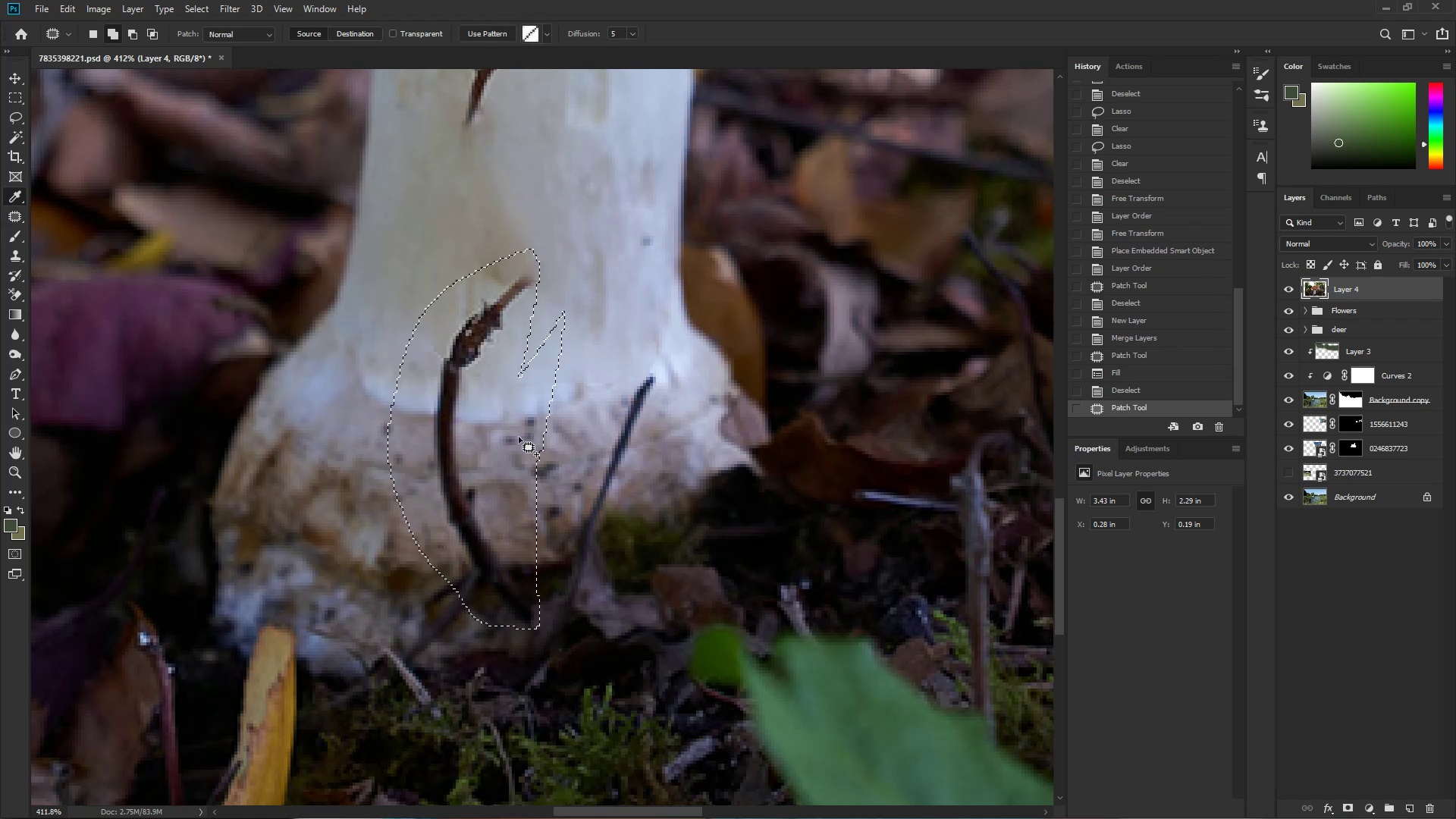 
key(Enter)
 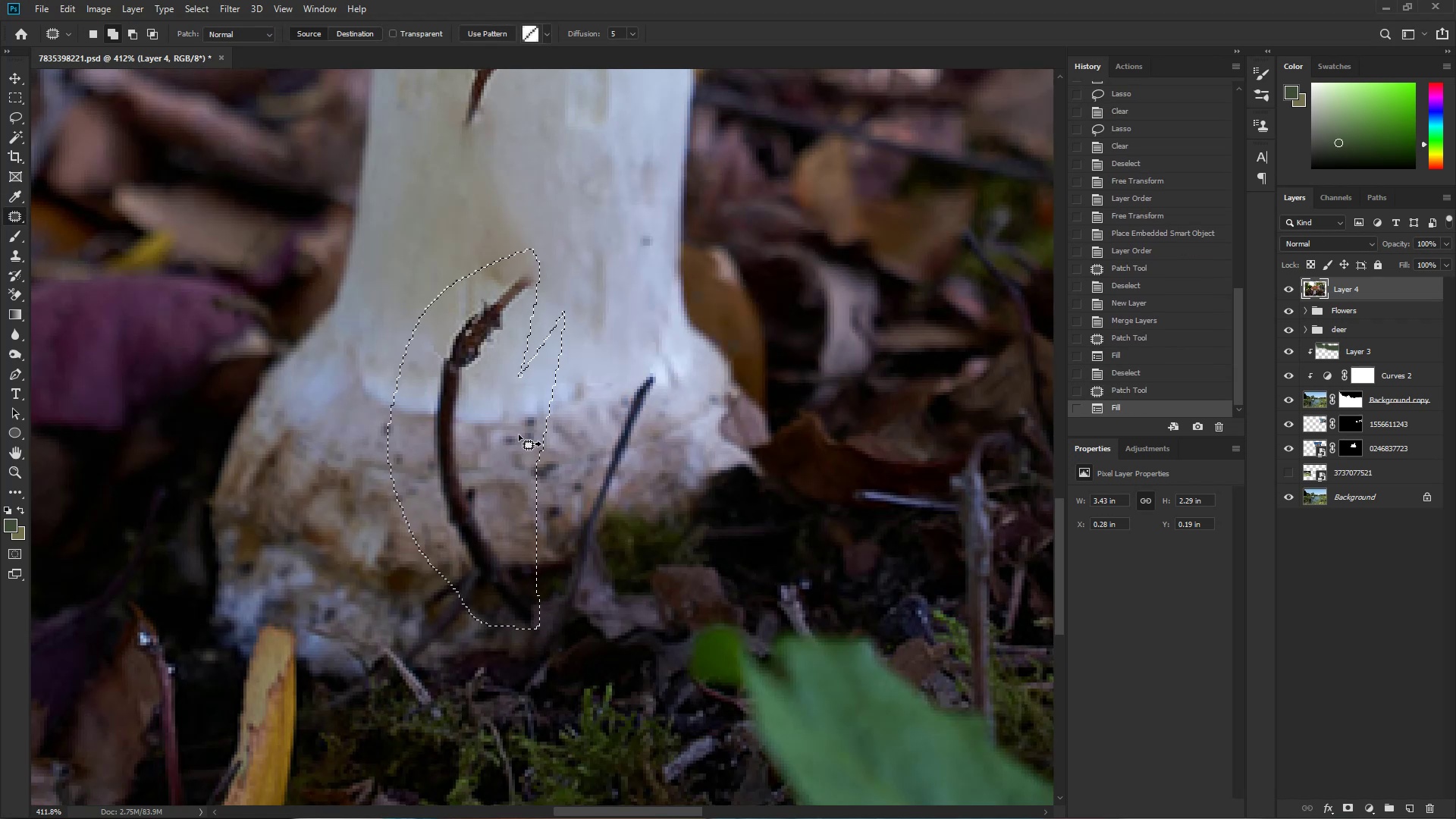 
key(Control+D)
 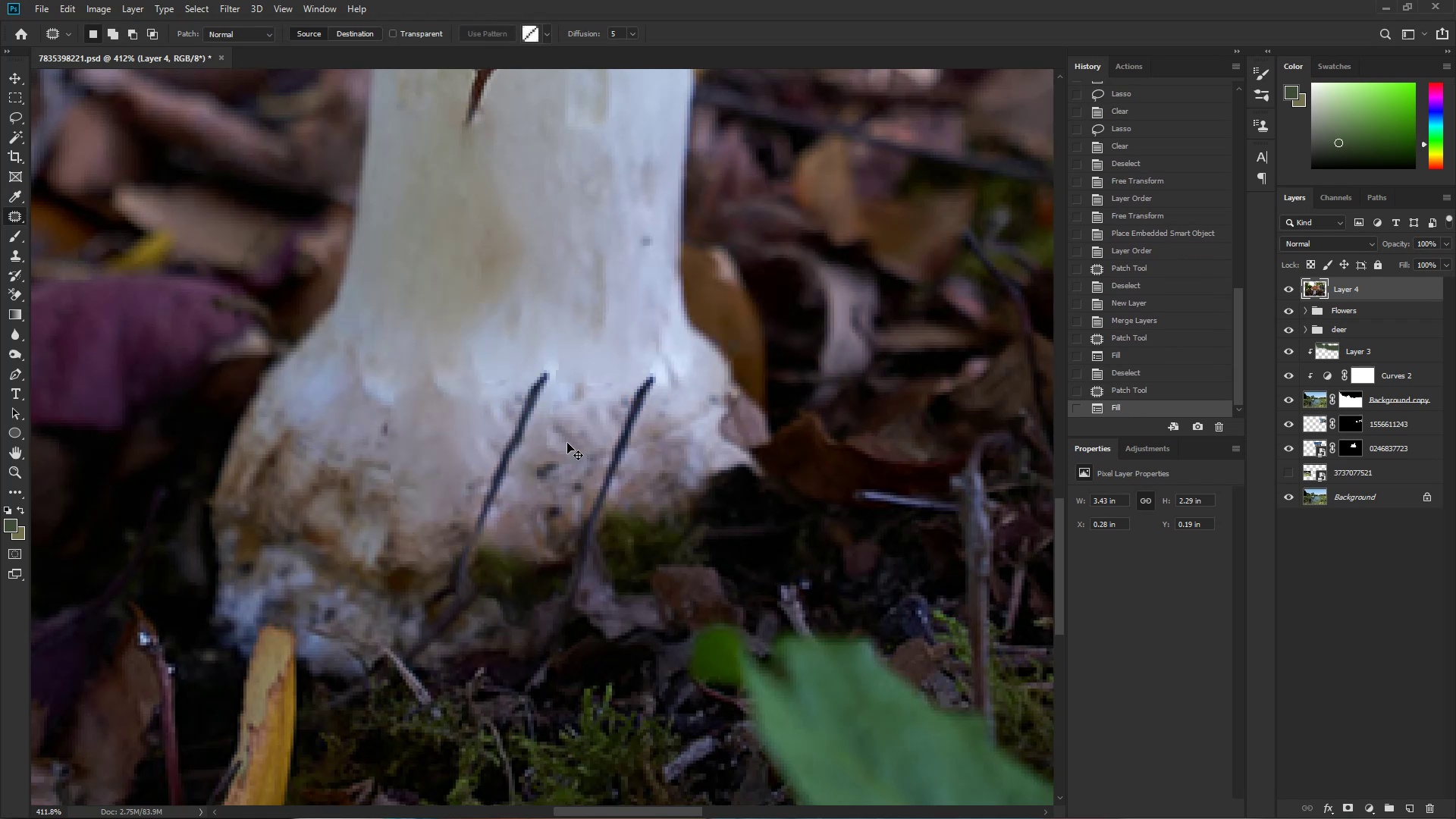 
key(Space)
 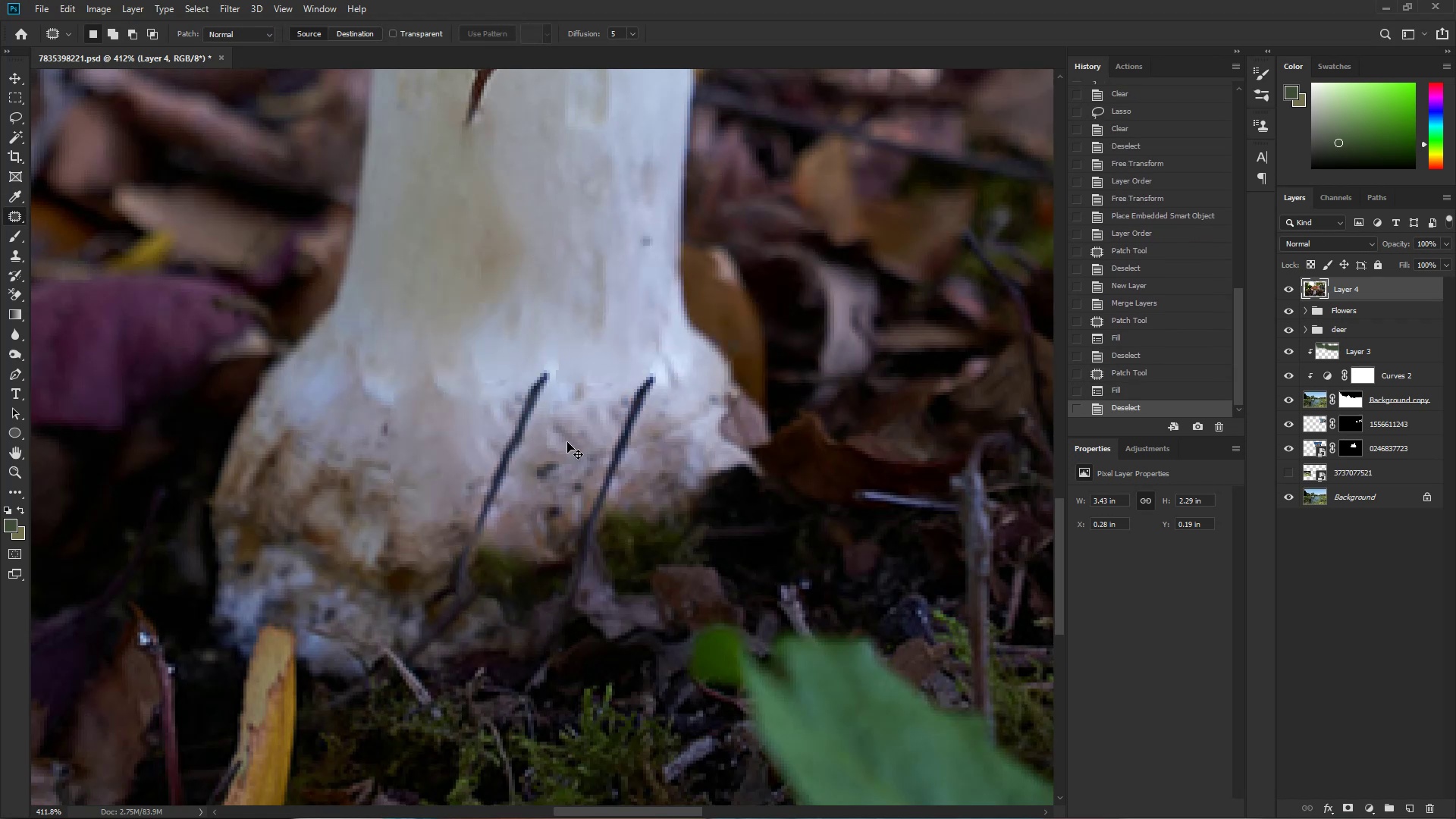 
key(Control+ControlLeft)
 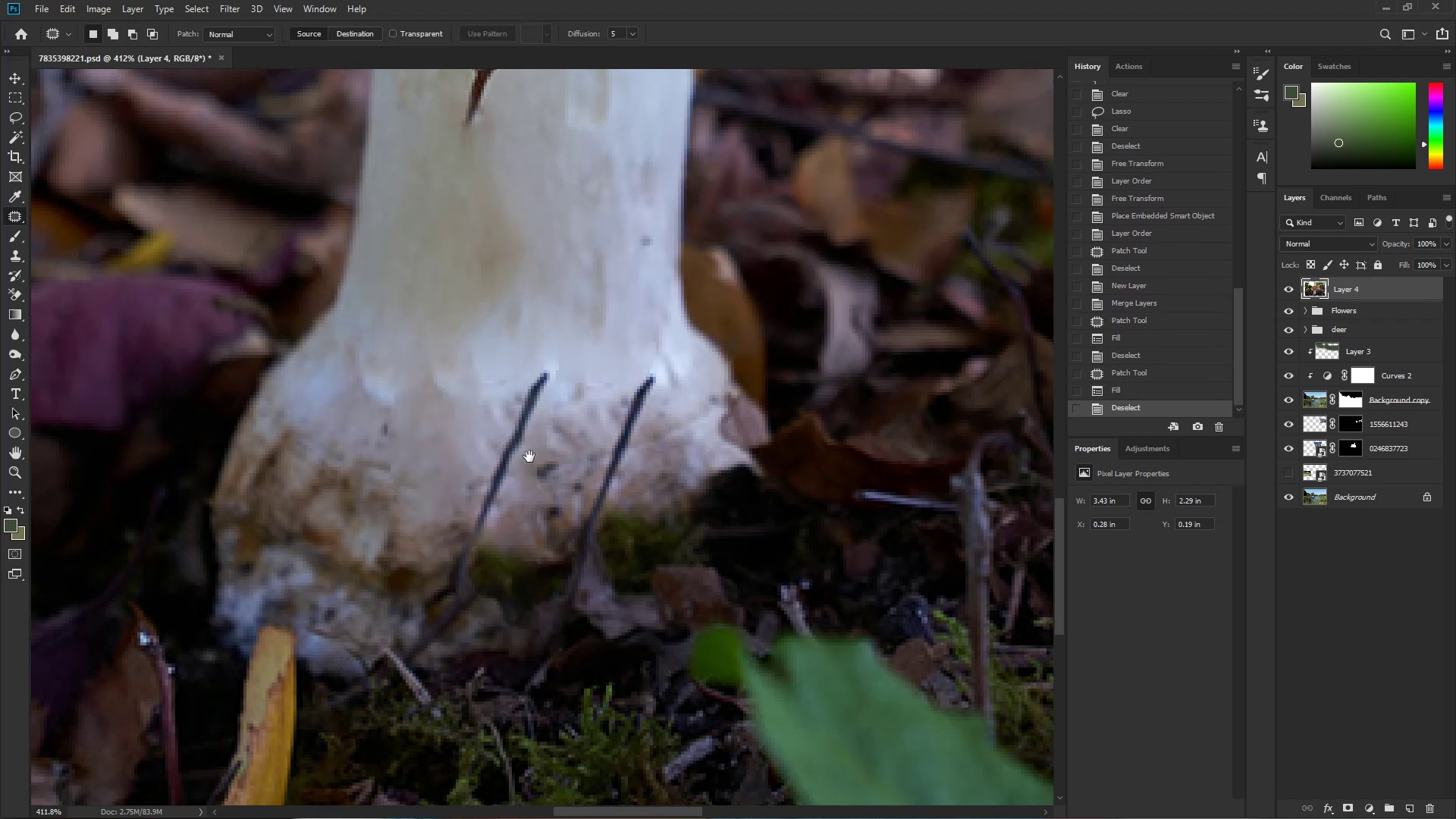 
left_click_drag(start_coordinate=[513, 464], to_coordinate=[551, 470])
 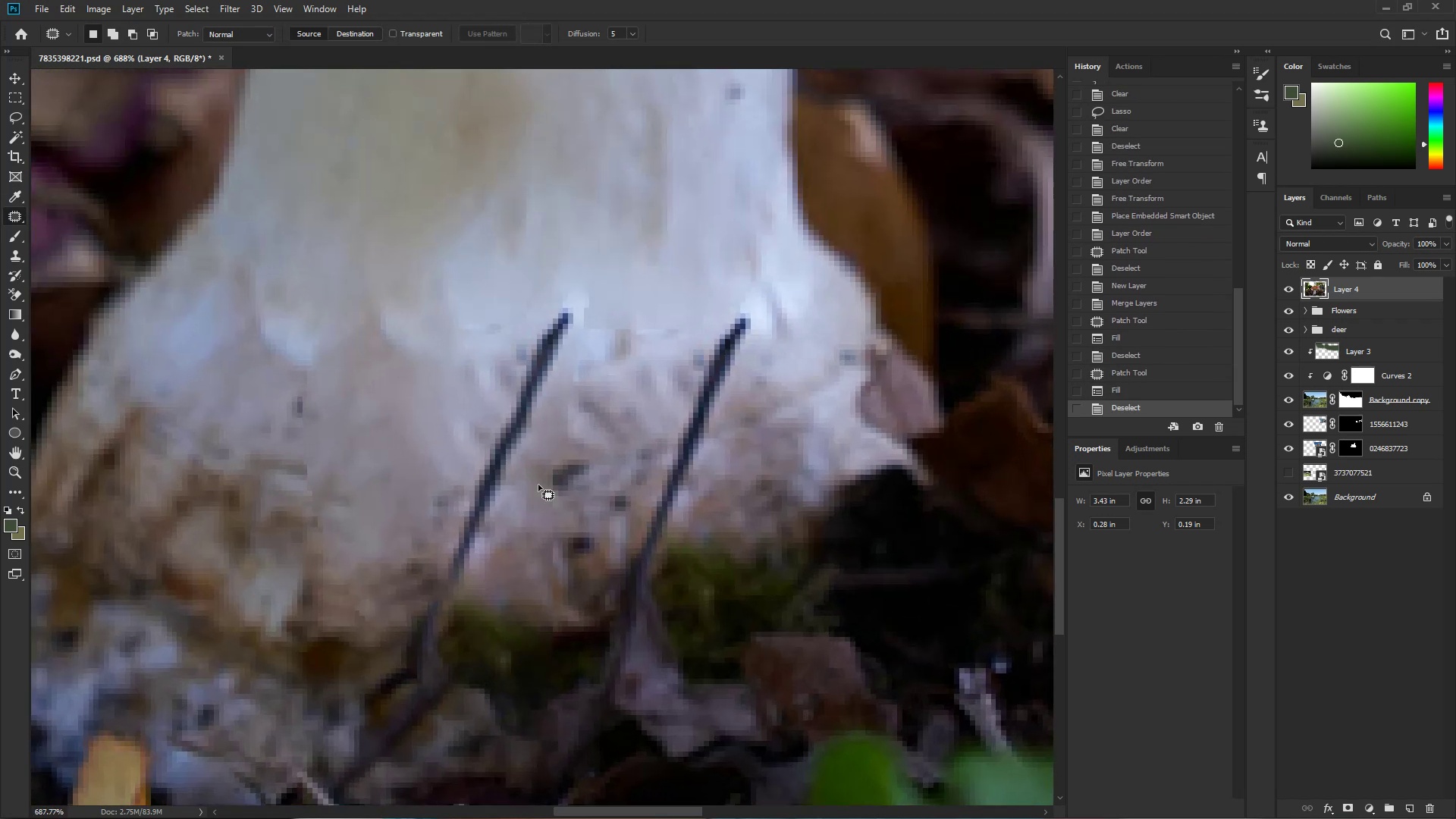 
left_click_drag(start_coordinate=[500, 549], to_coordinate=[615, 334])
 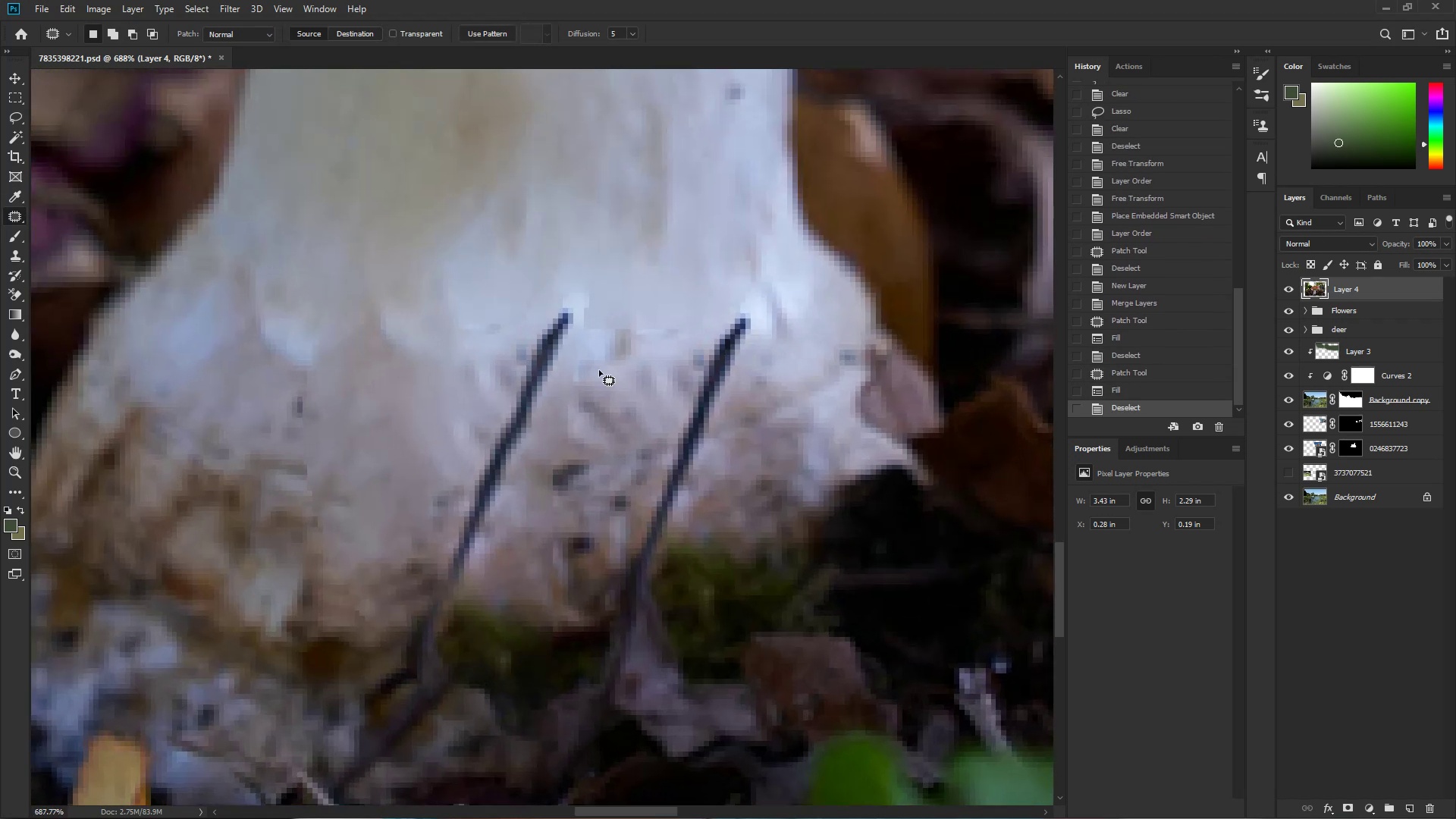 
left_click_drag(start_coordinate=[535, 419], to_coordinate=[413, 413])
 